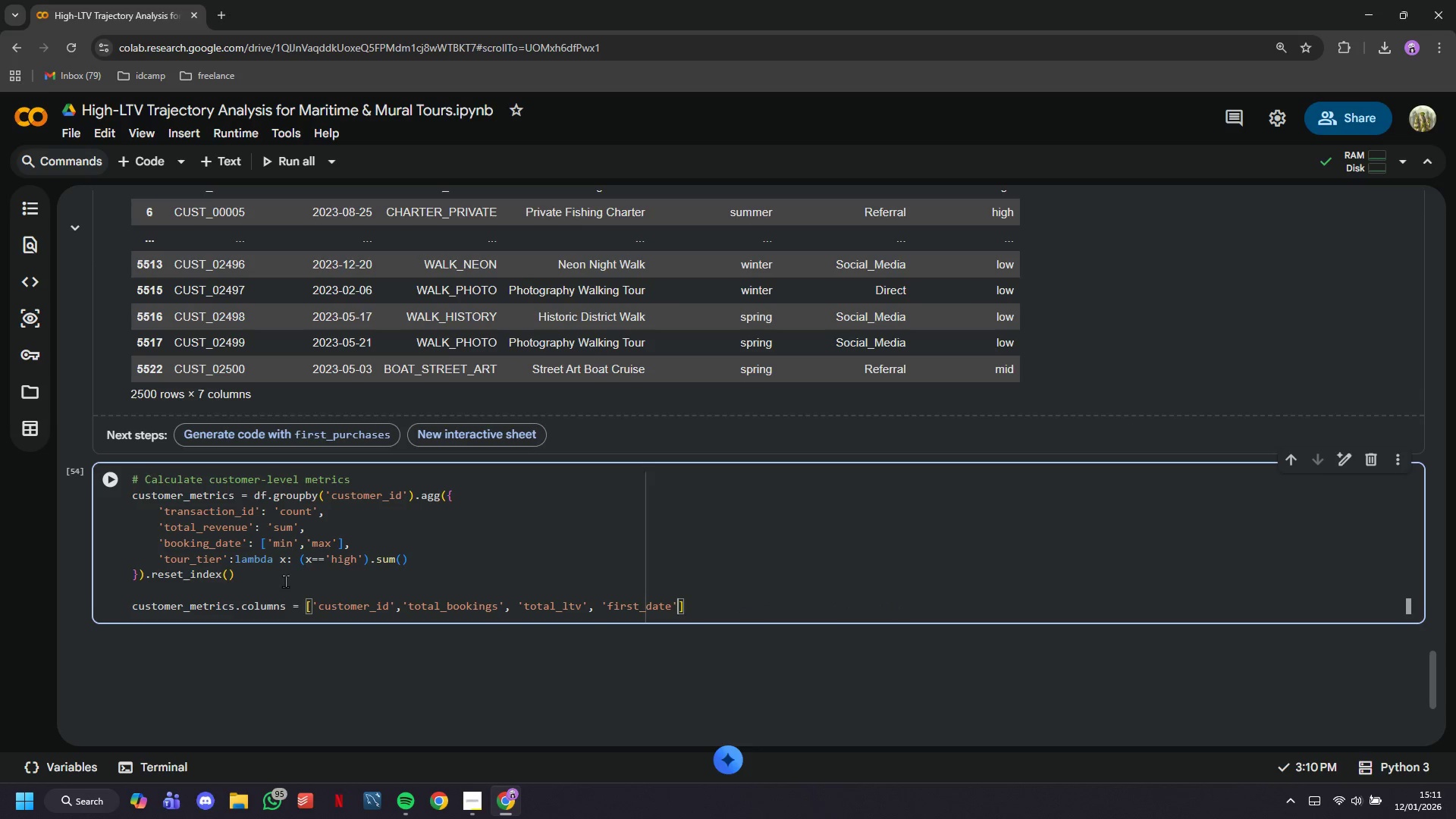 
type(, 'last_date)
 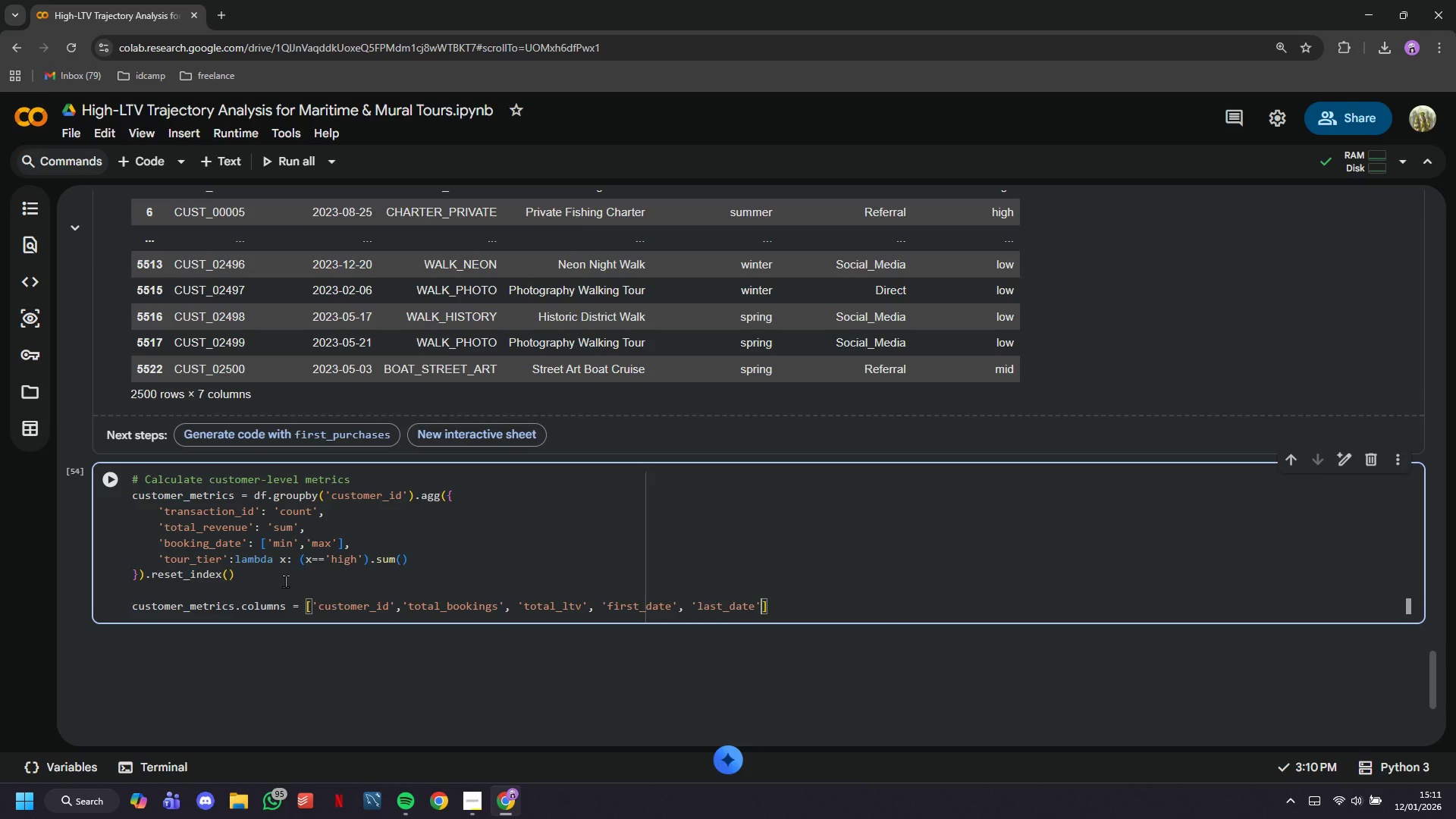 
 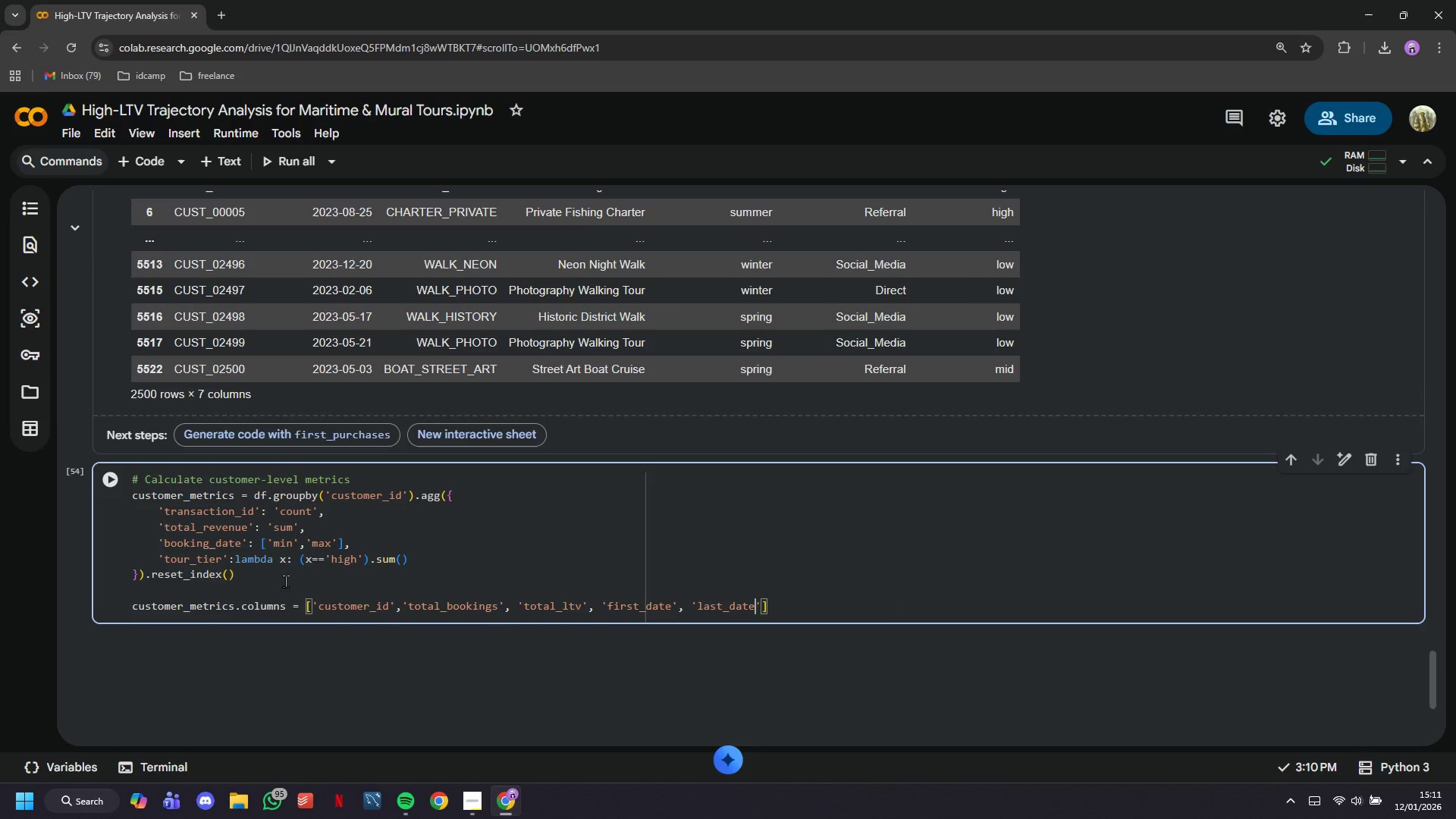 
key(ArrowRight)
 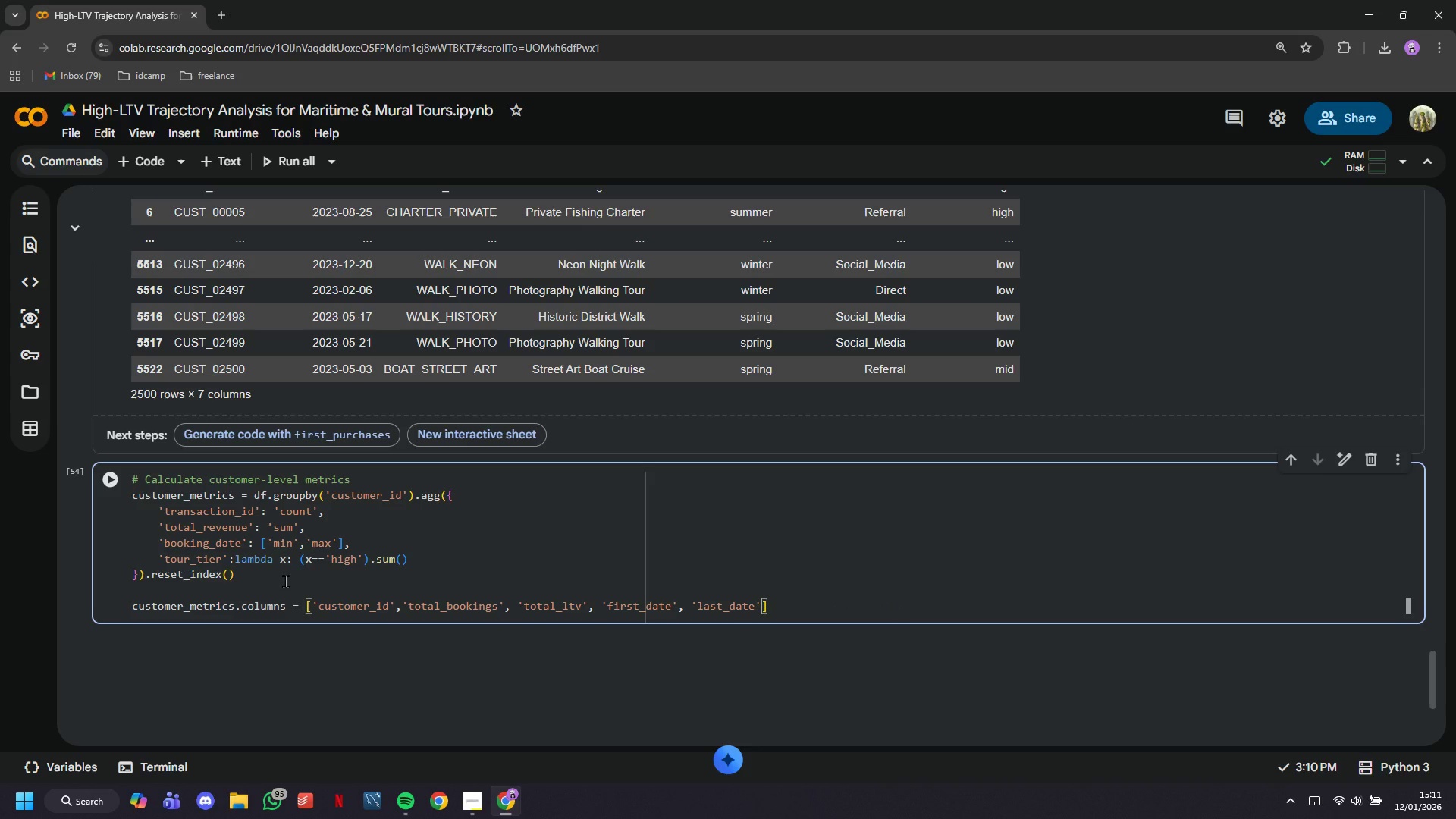 
type(, 'premium_bookings)
 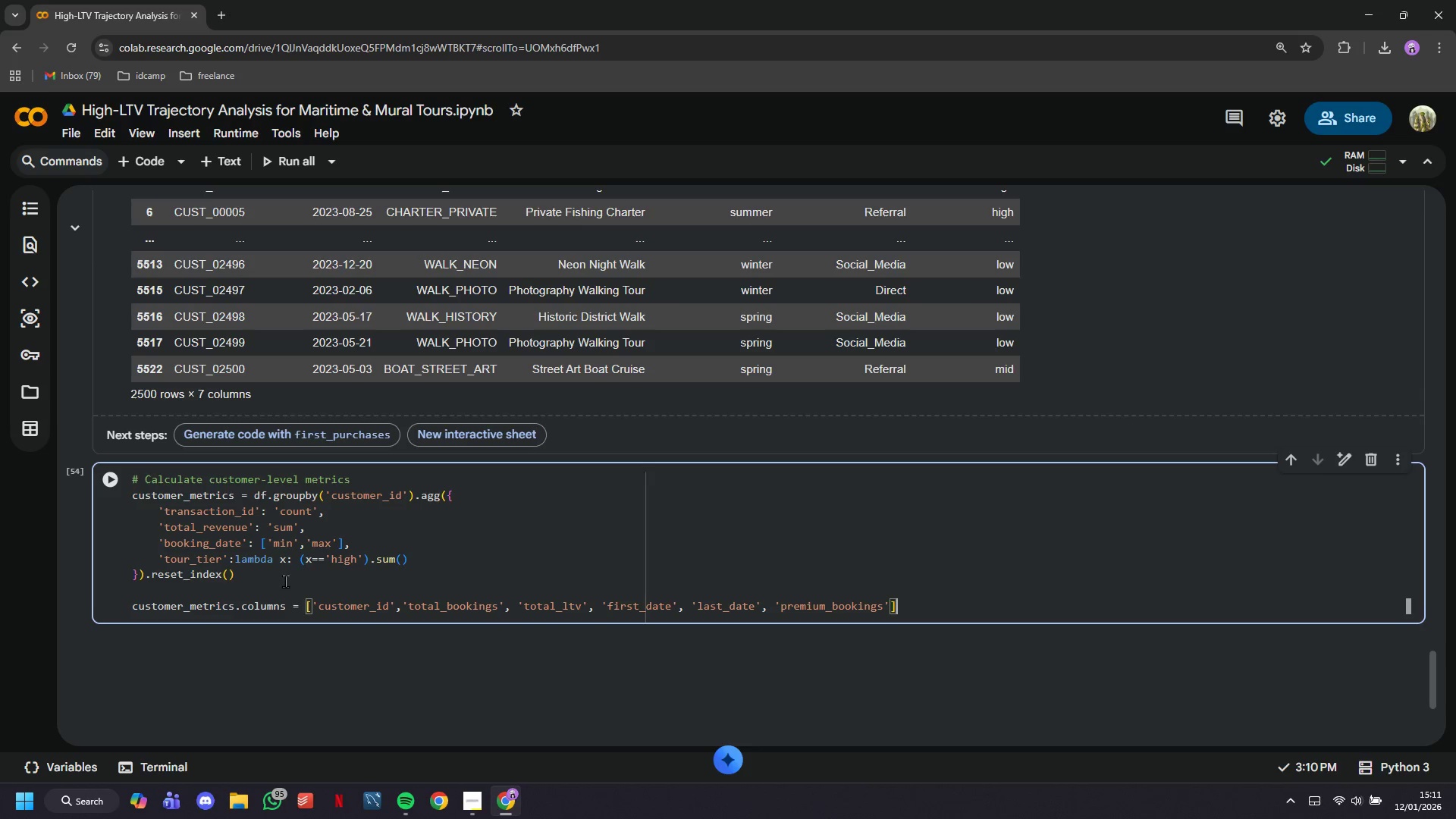 
 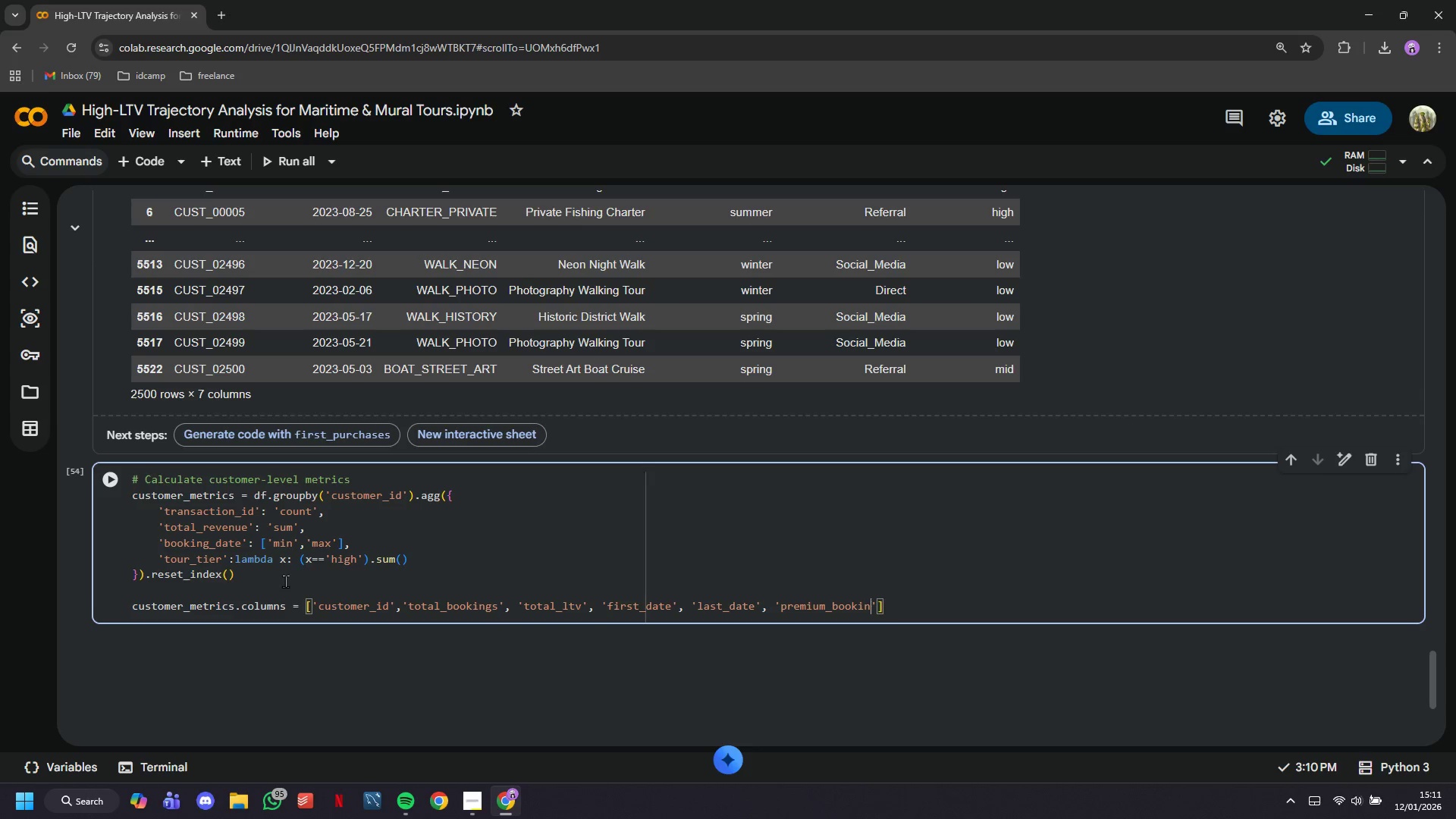 
key(ArrowRight)
 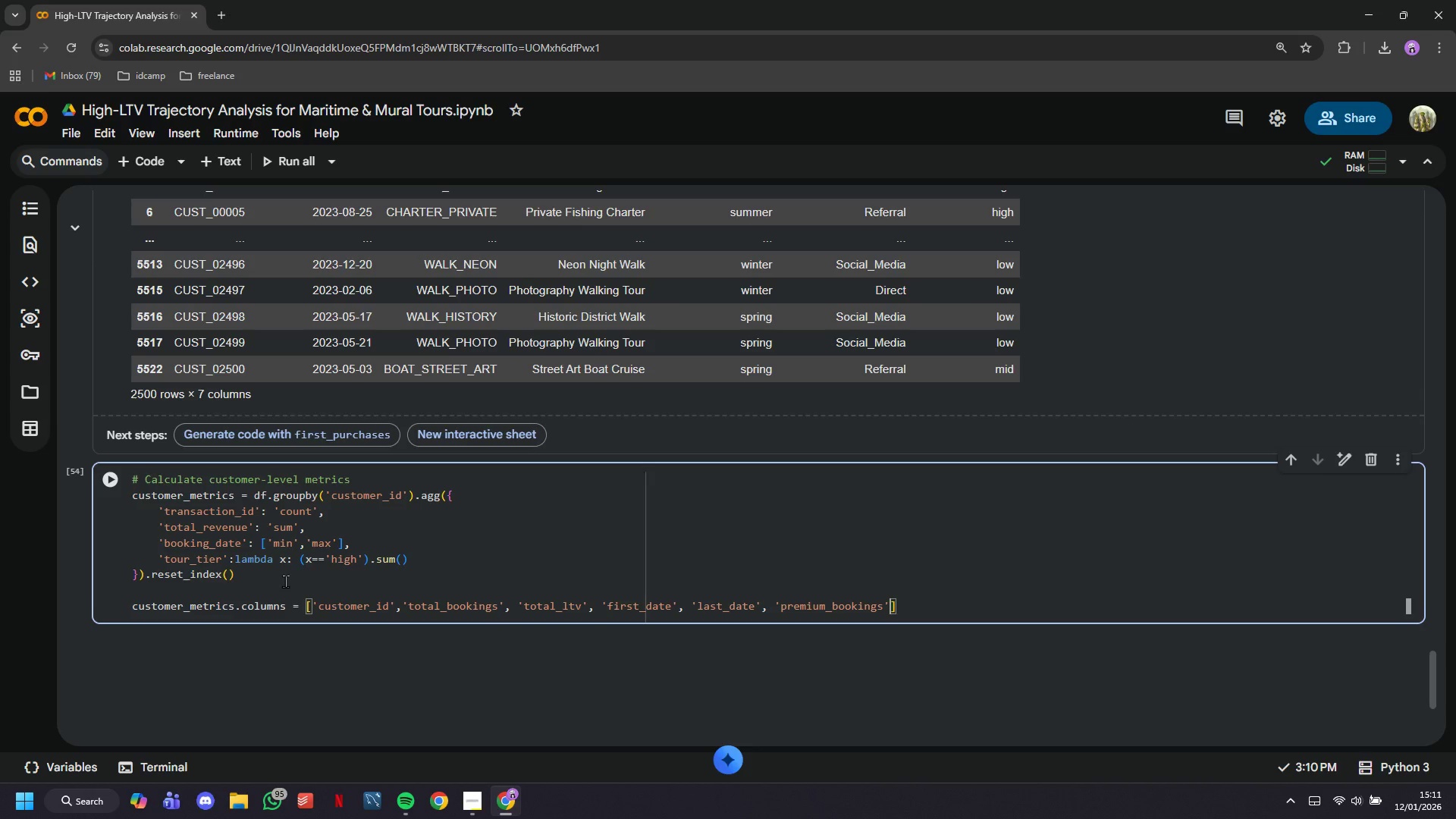 
key(ArrowRight)
 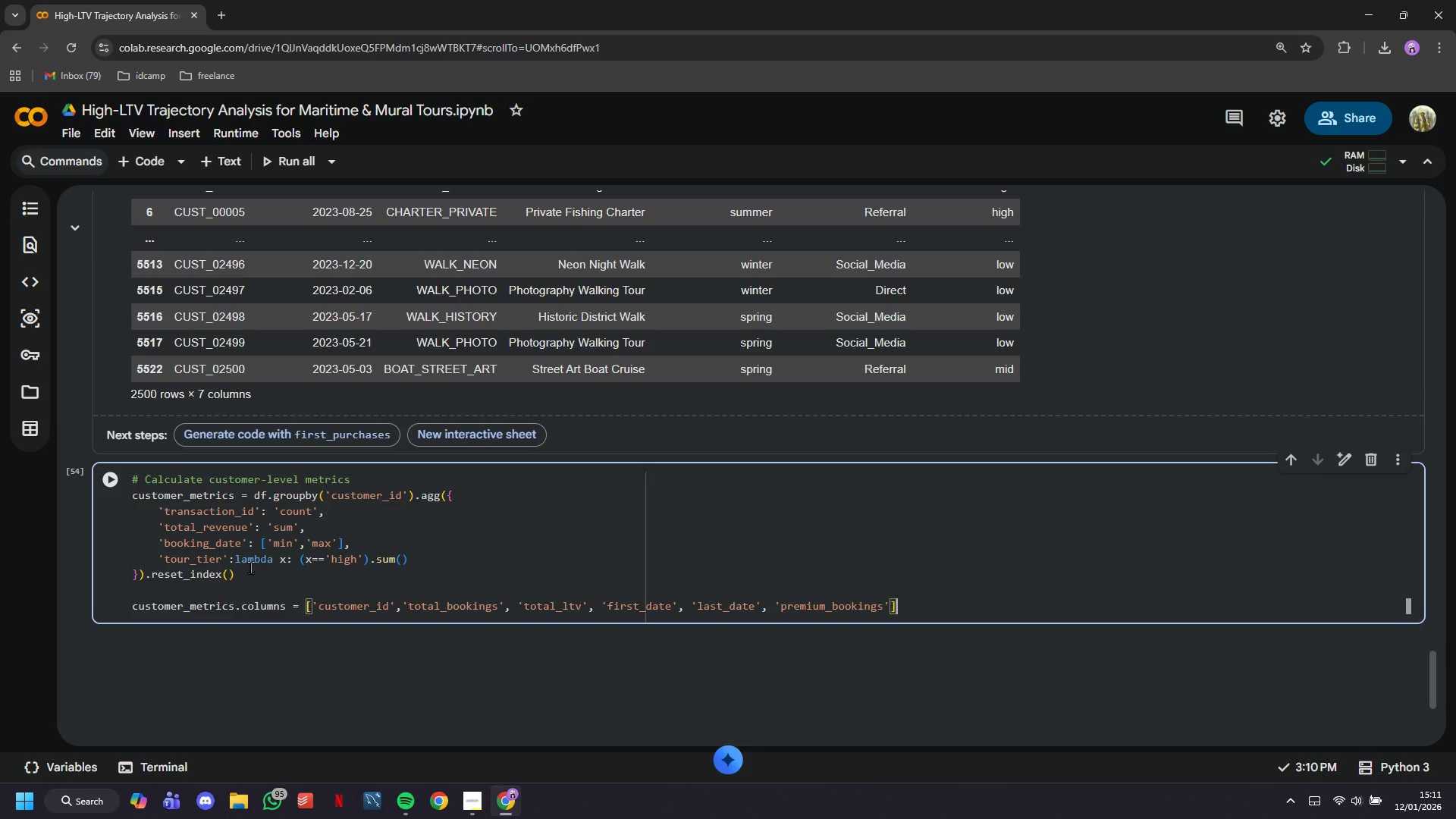 
left_click([111, 479])
 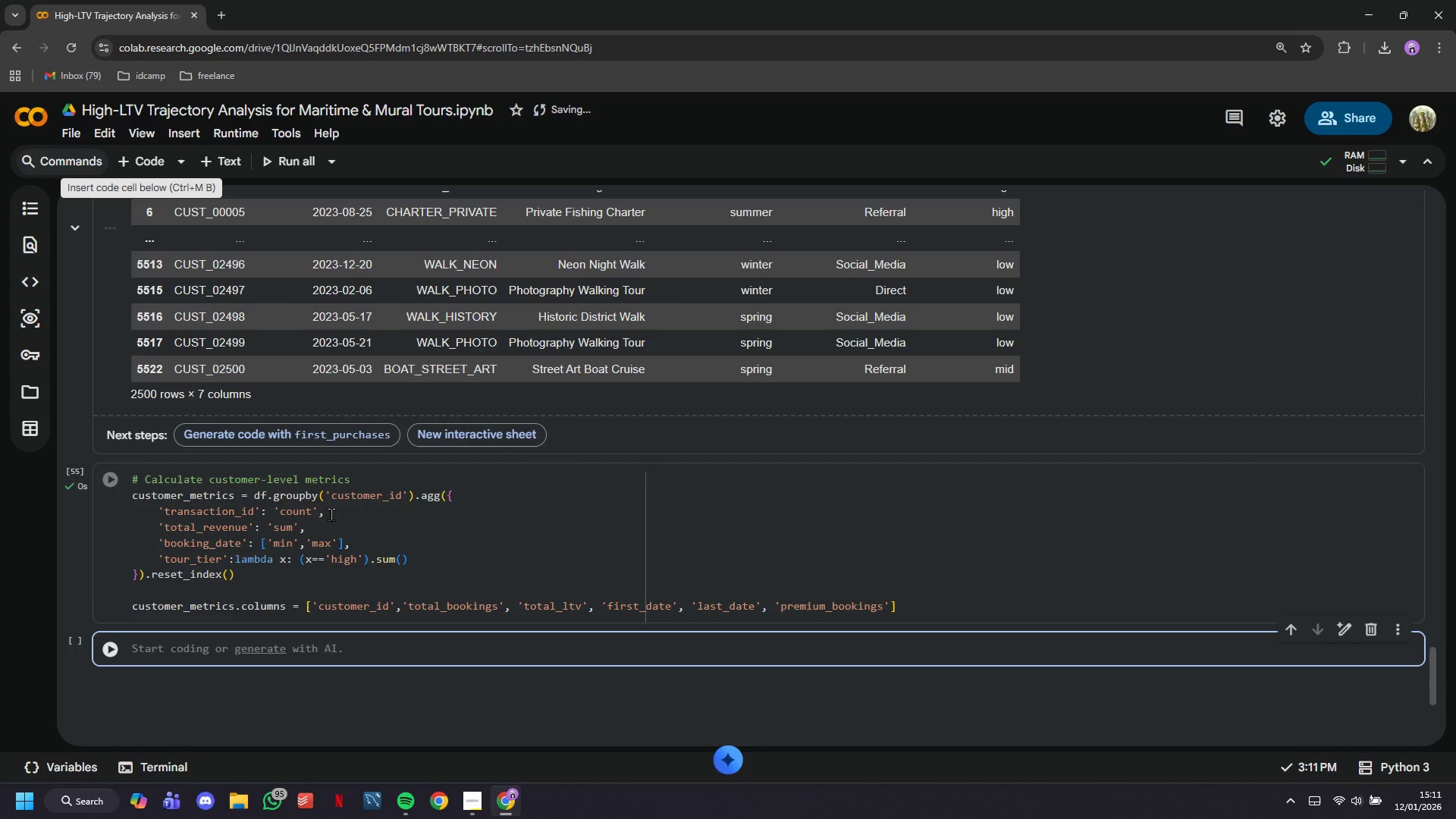 
wait(6.14)
 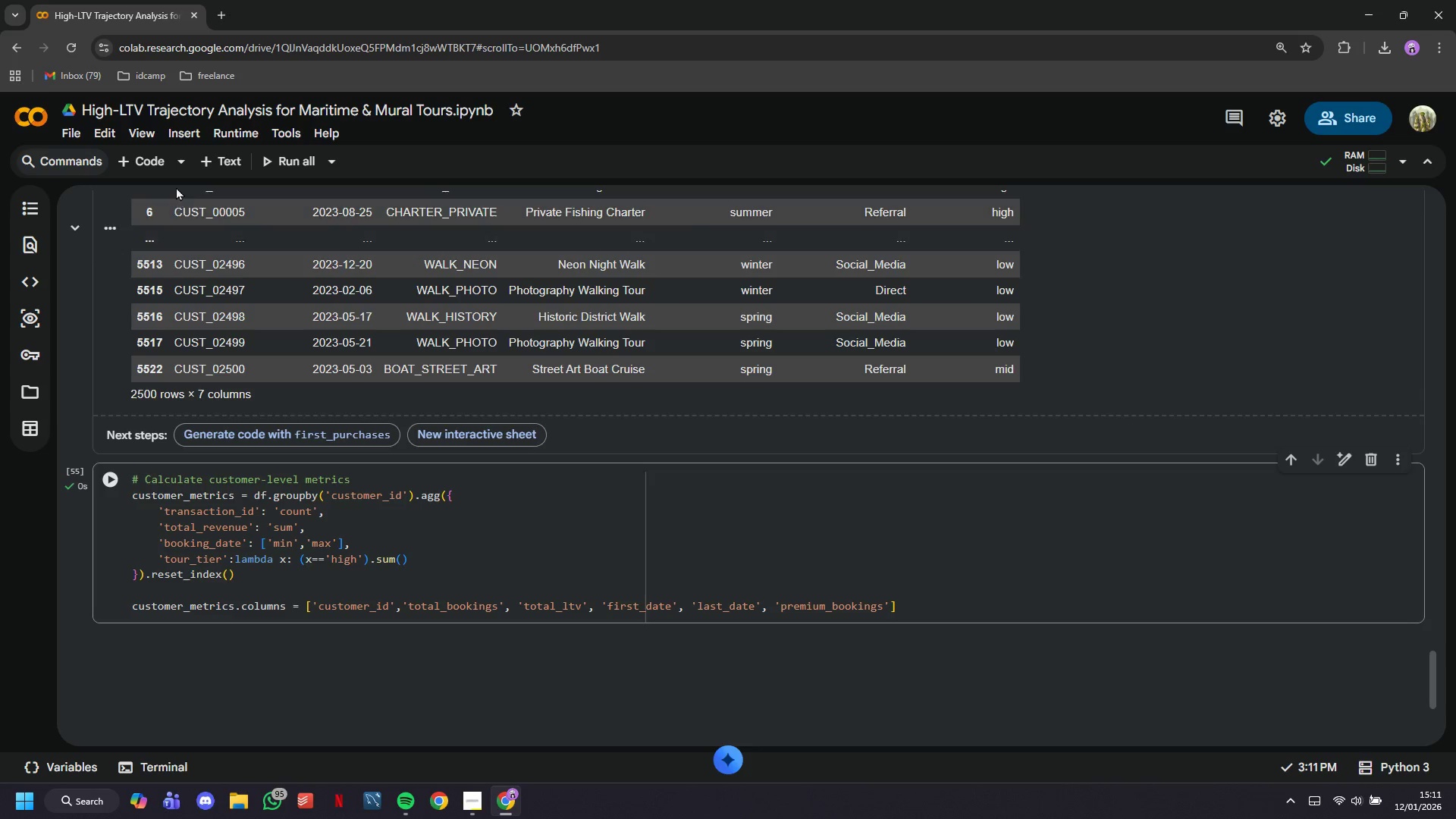 
left_click_drag(start_coordinate=[236, 606], to_coordinate=[133, 600])
 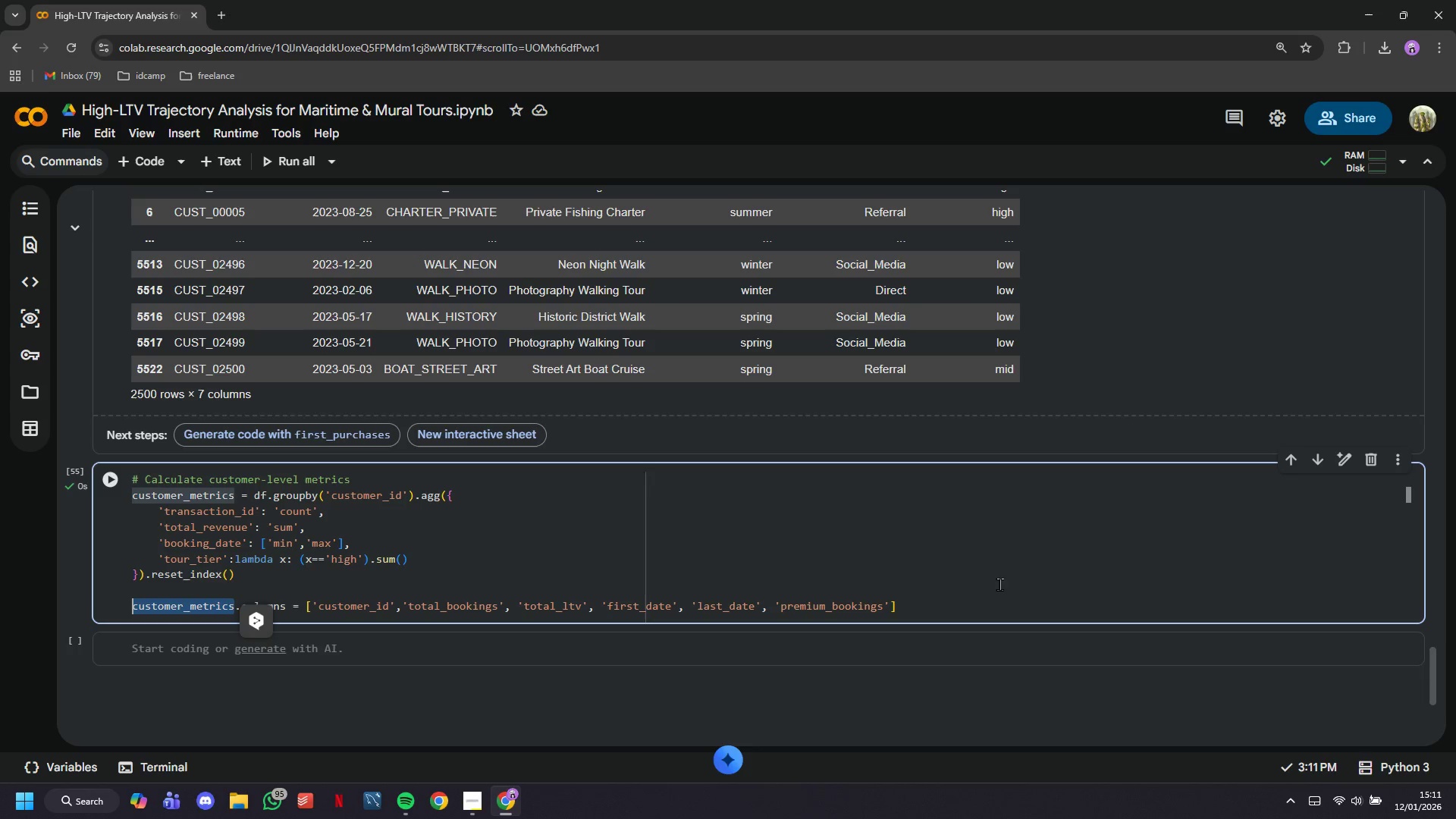 
key(Control+C)
 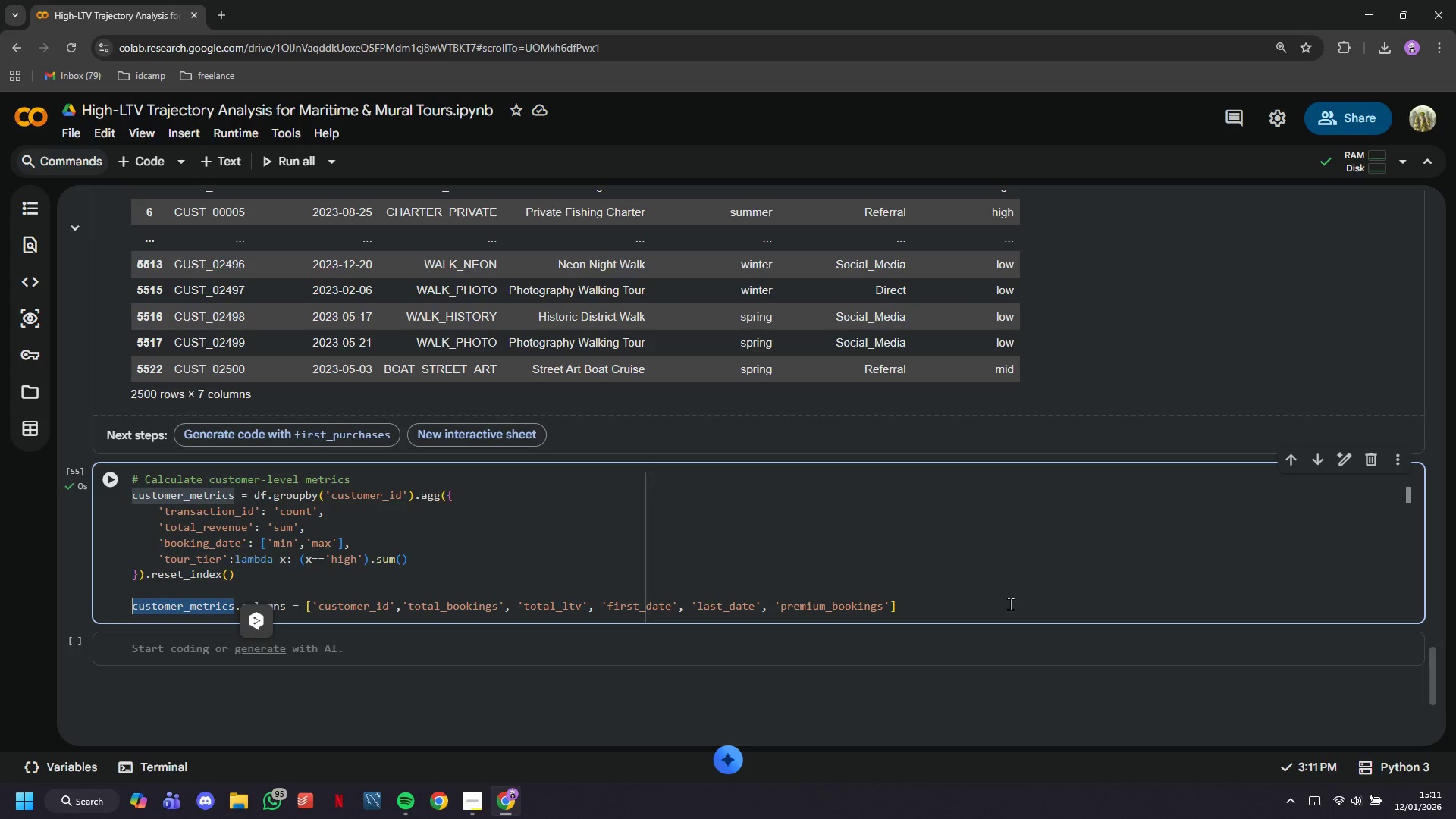 
left_click([1010, 610])
 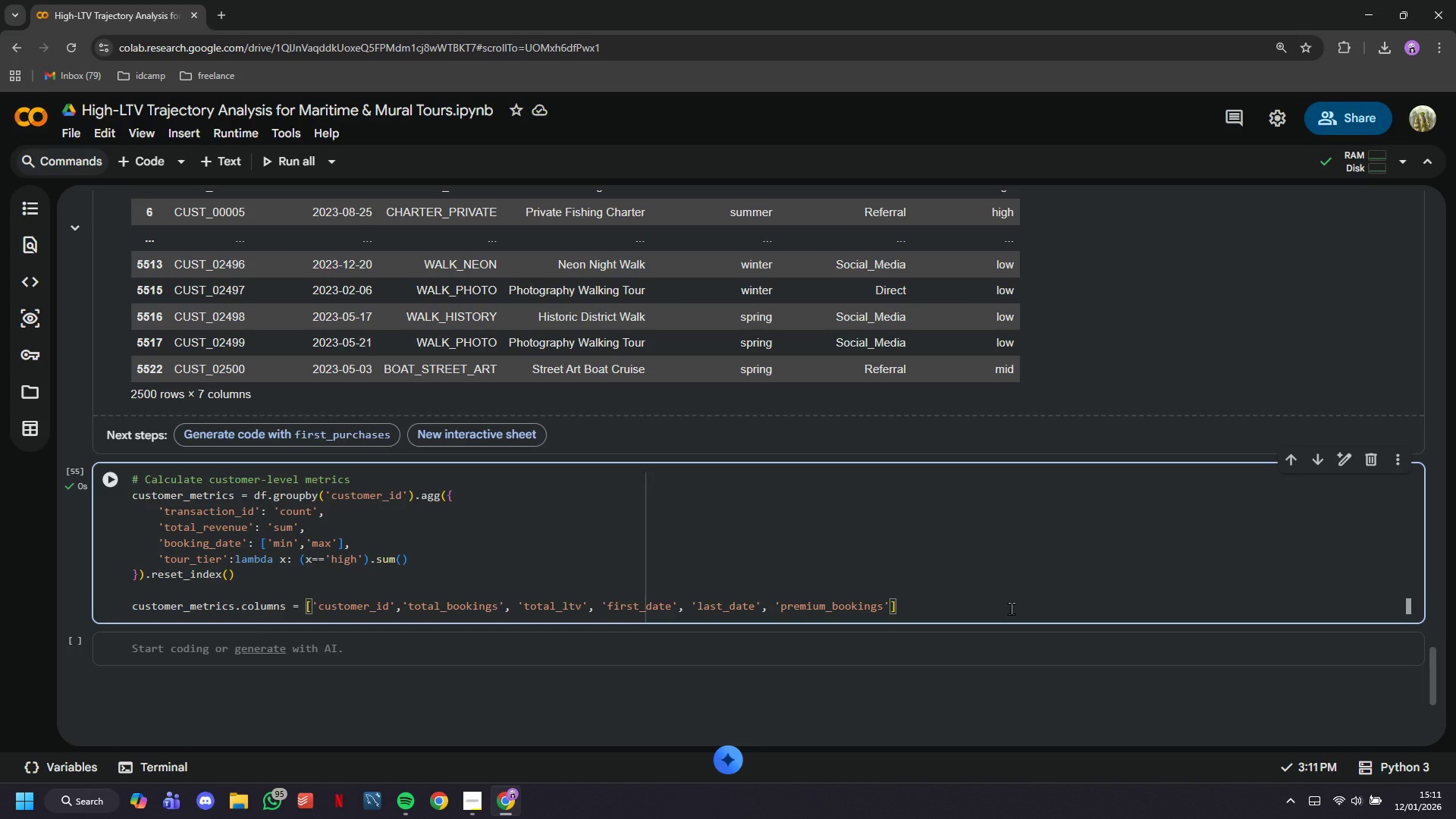 
key(Enter)
 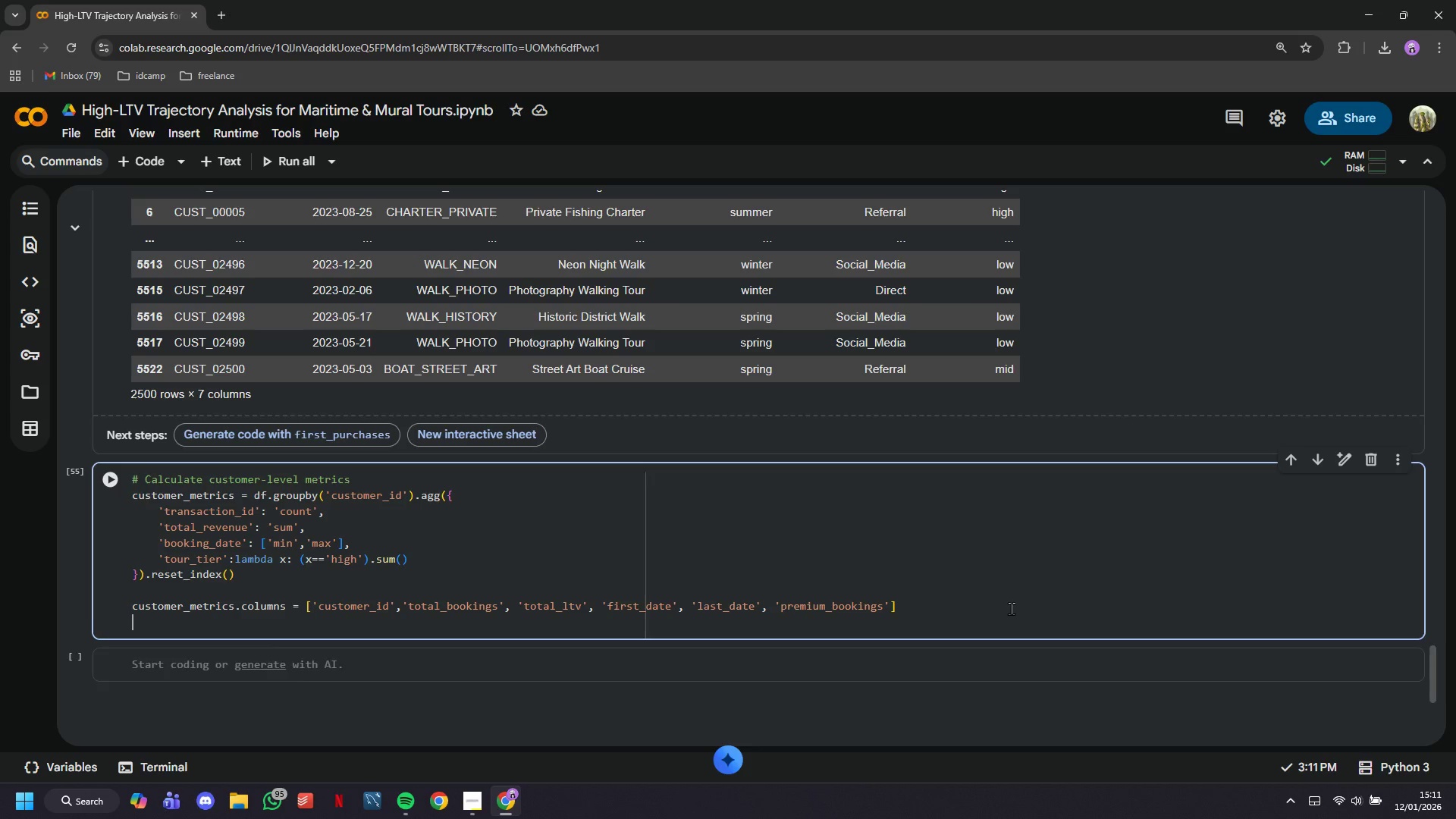 
key(Enter)
 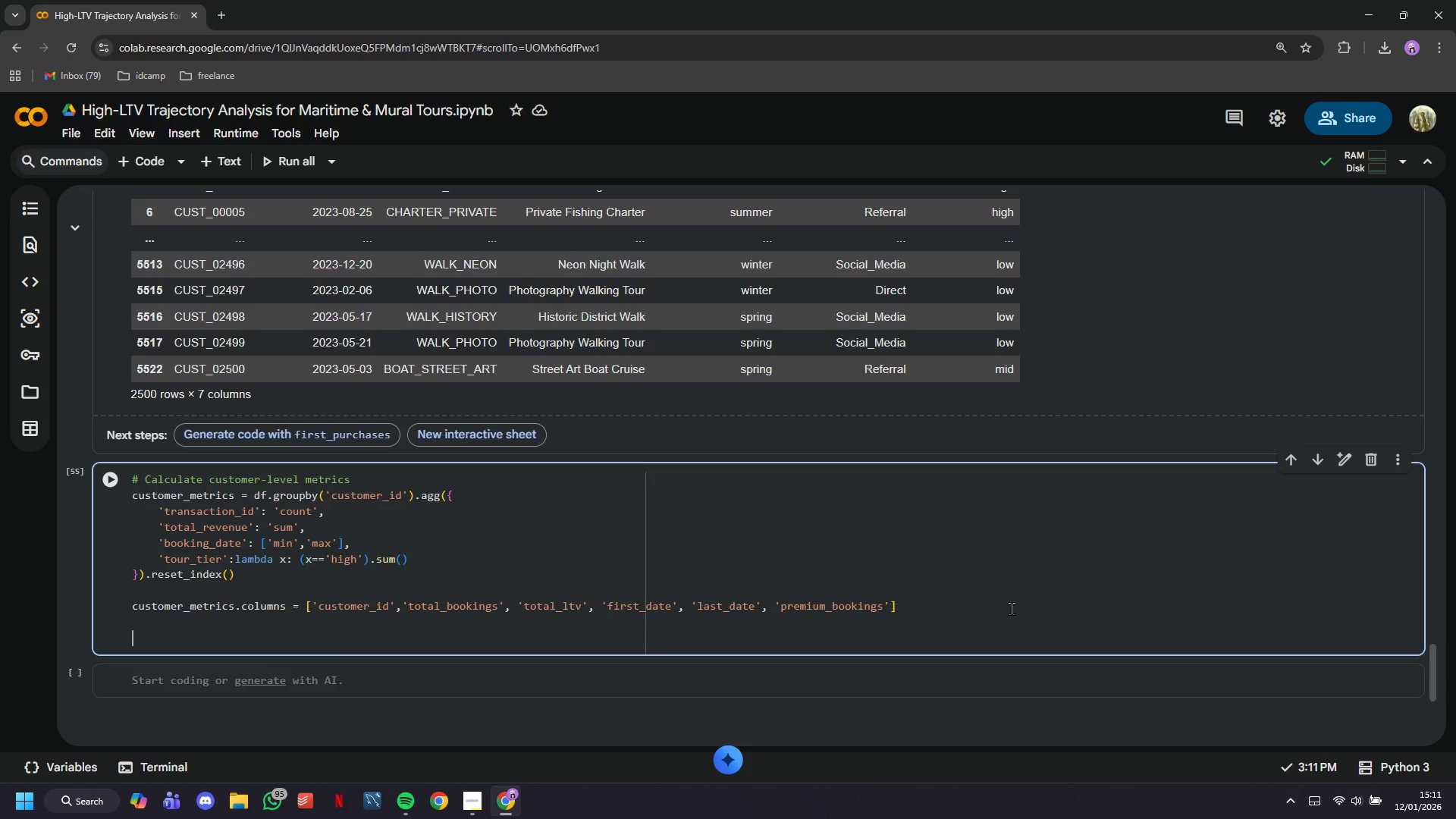 
key(Control+V)
 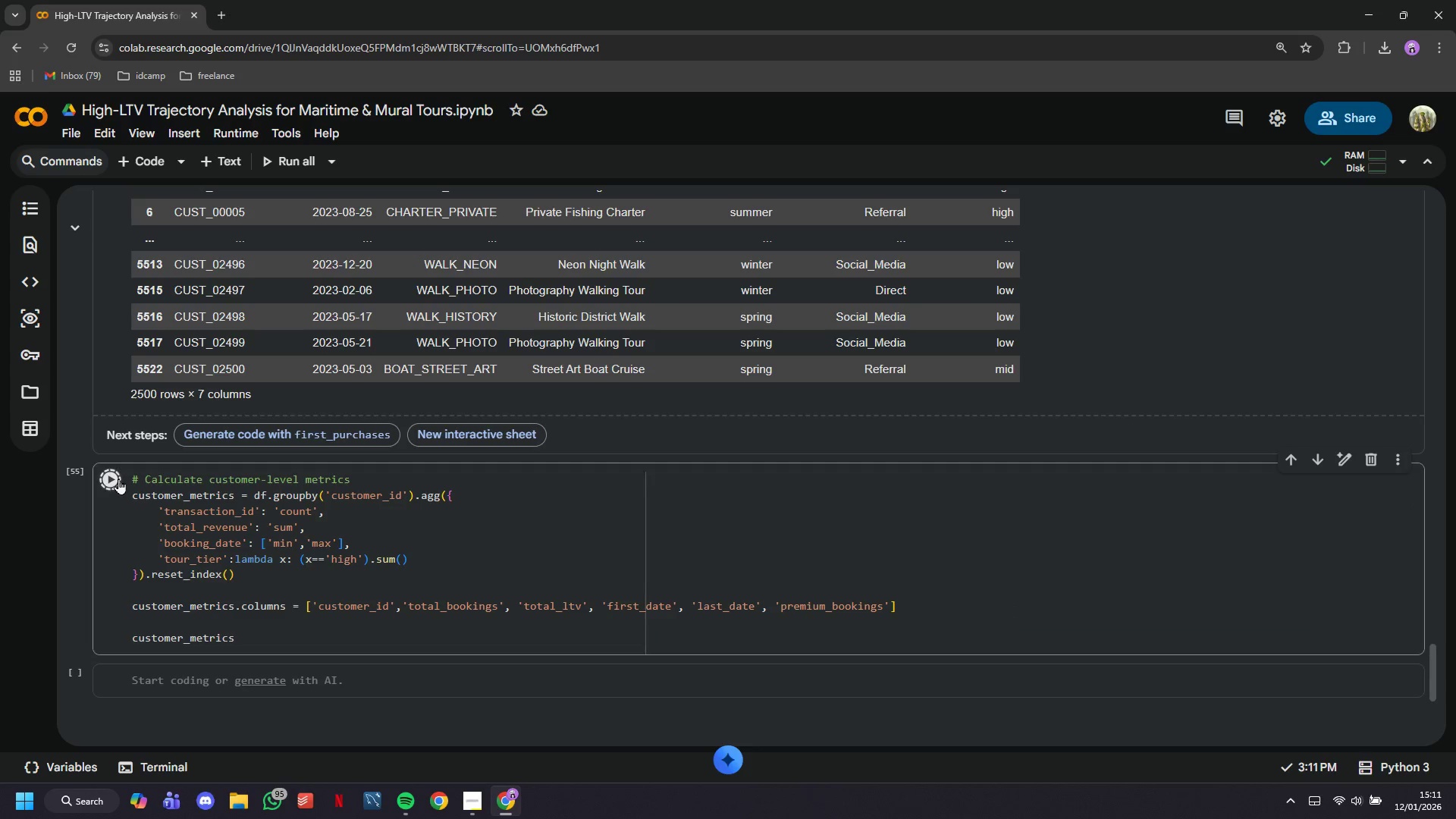 
scroll: coordinate [857, 430], scroll_direction: down, amount: 4.0
 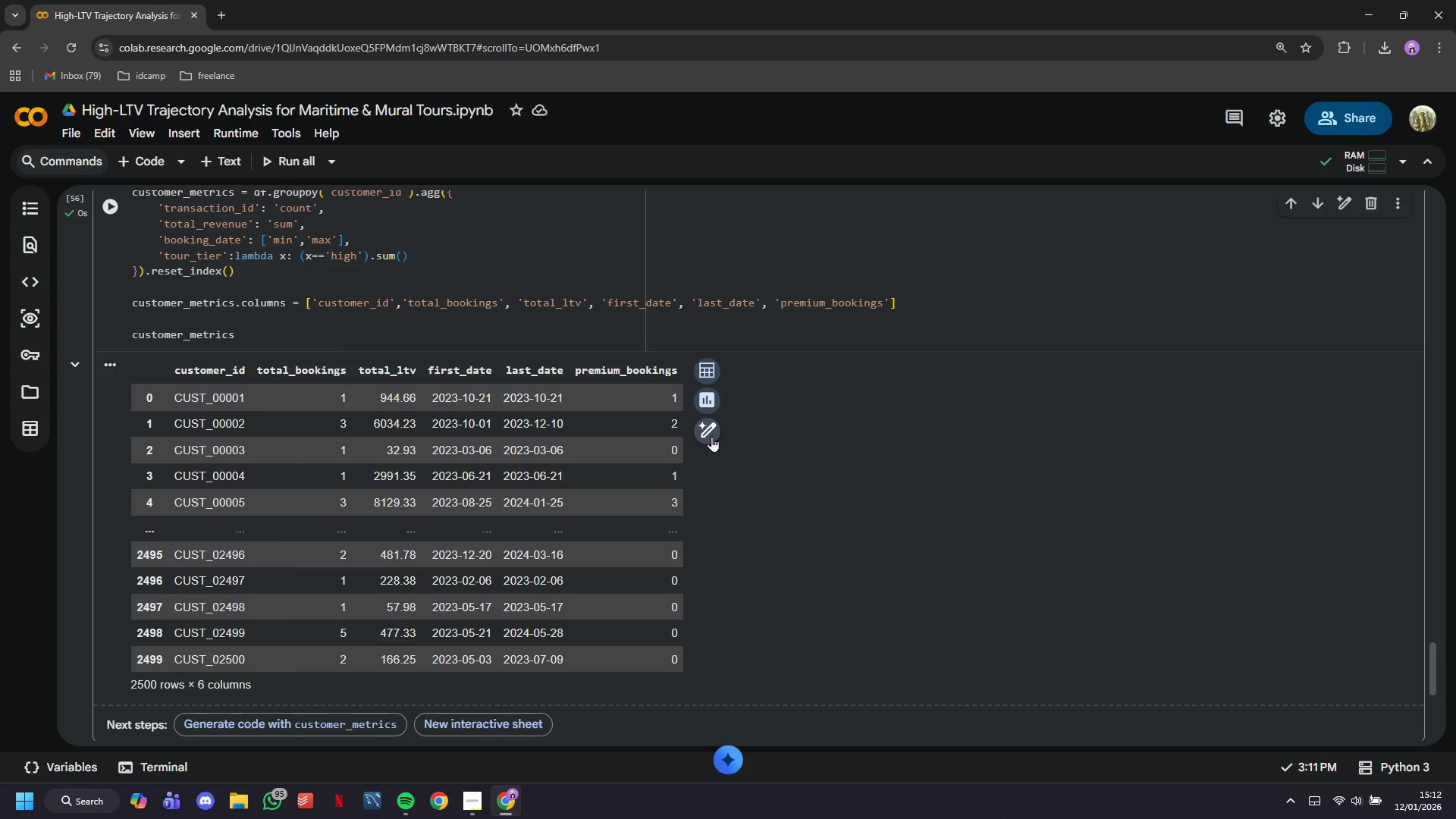 
left_click([712, 407])
 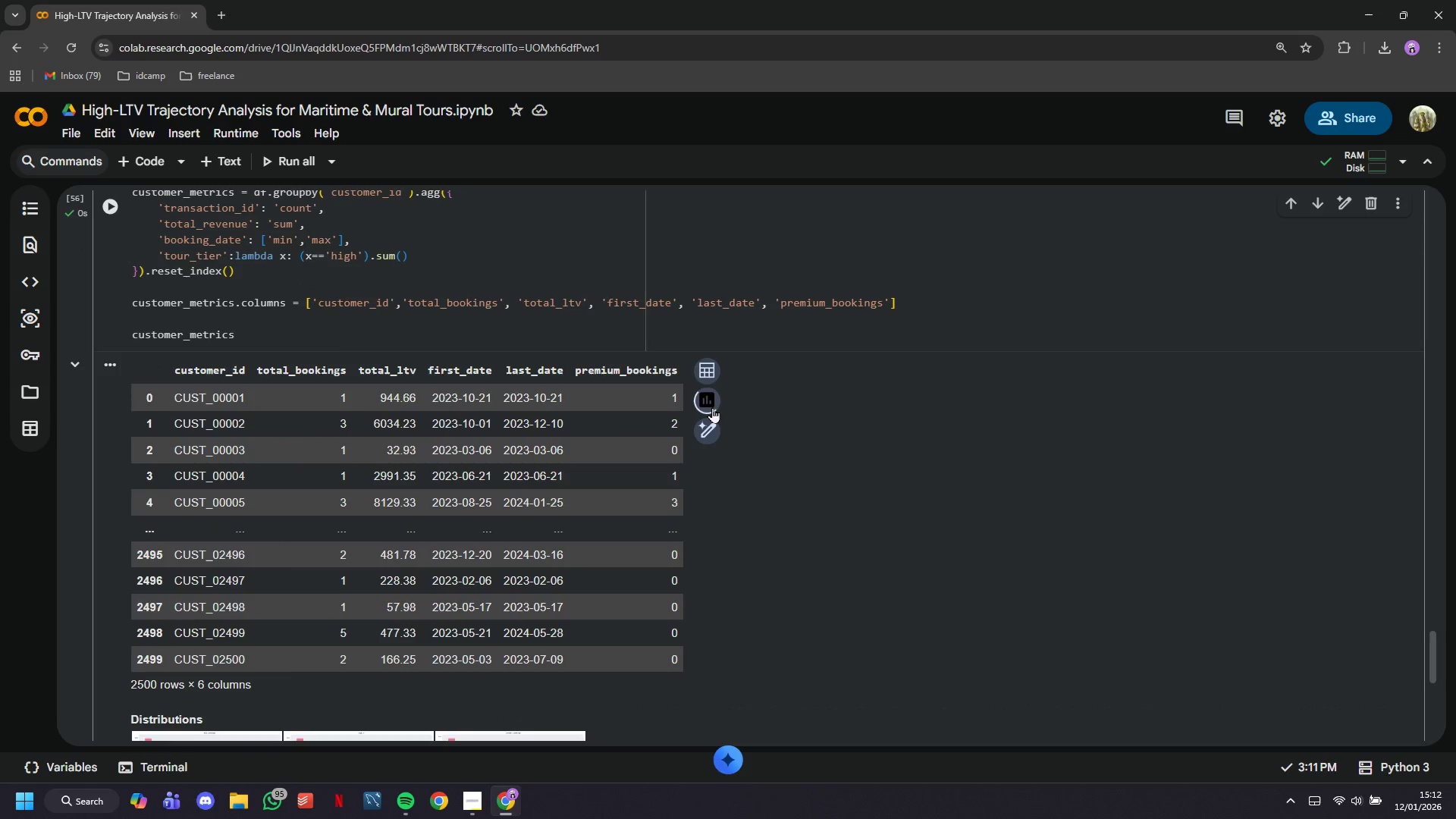 
scroll: coordinate [711, 403], scroll_direction: down, amount: 6.0
 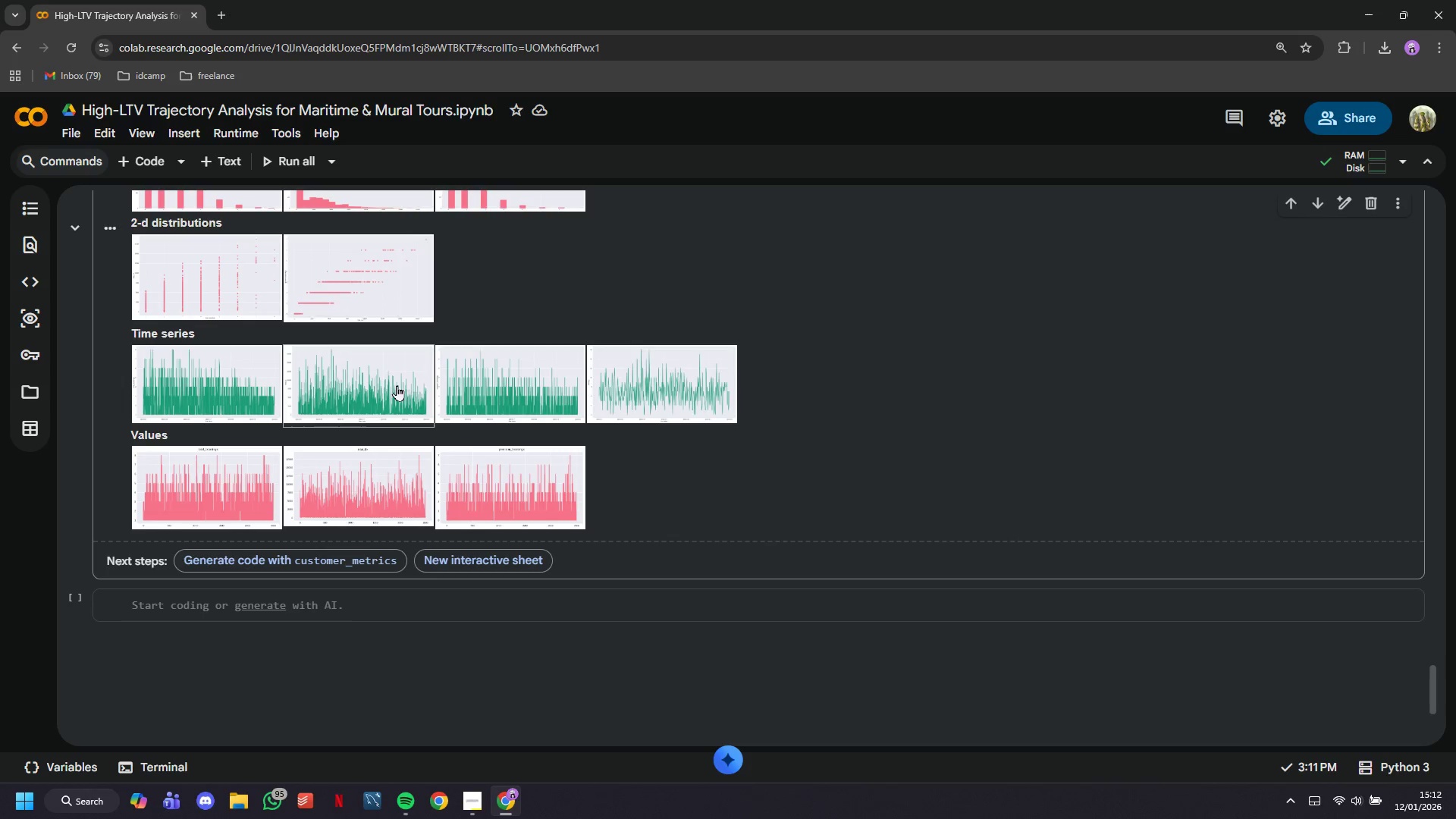 
left_click([380, 278])
 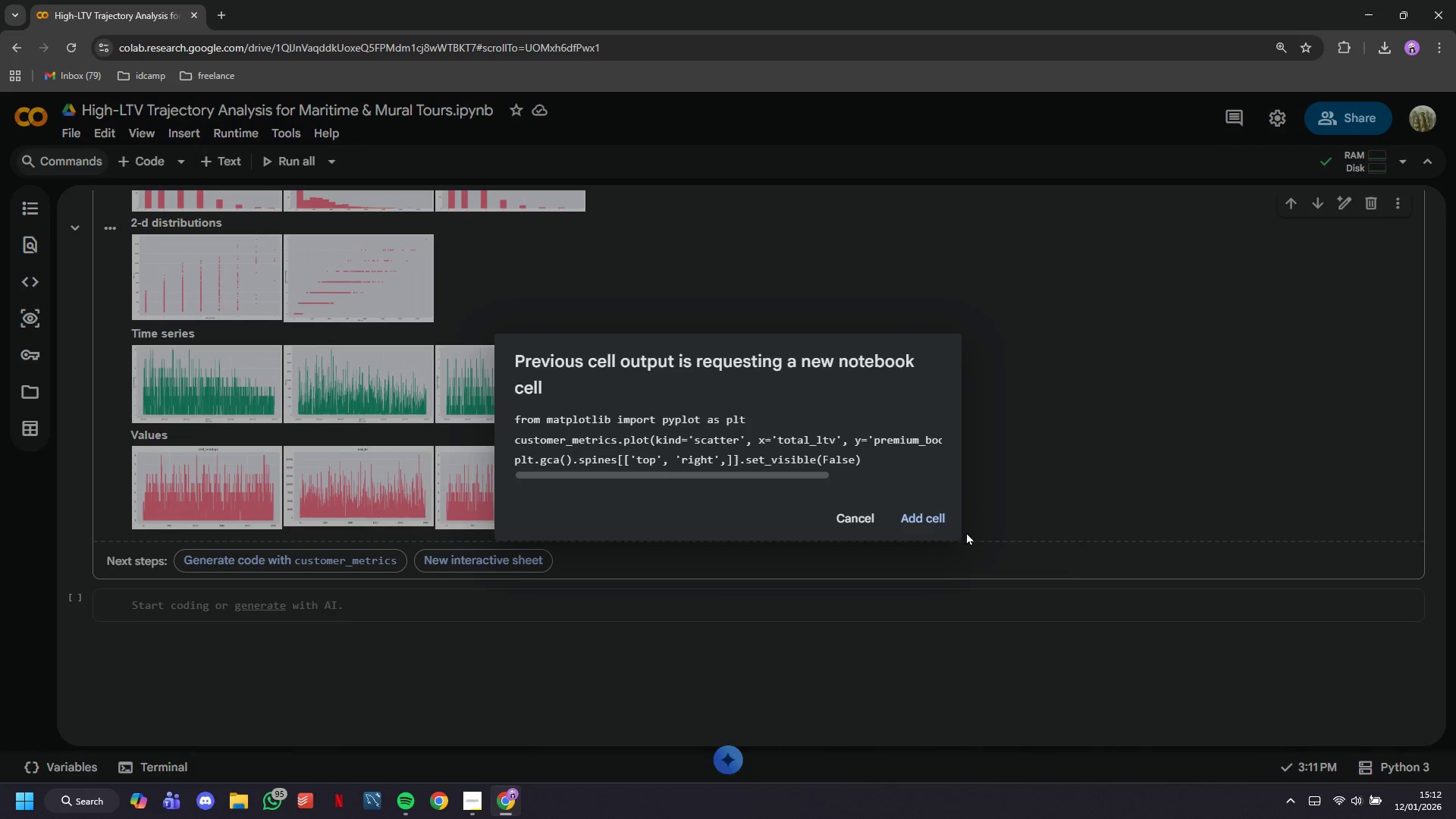 
left_click([948, 523])
 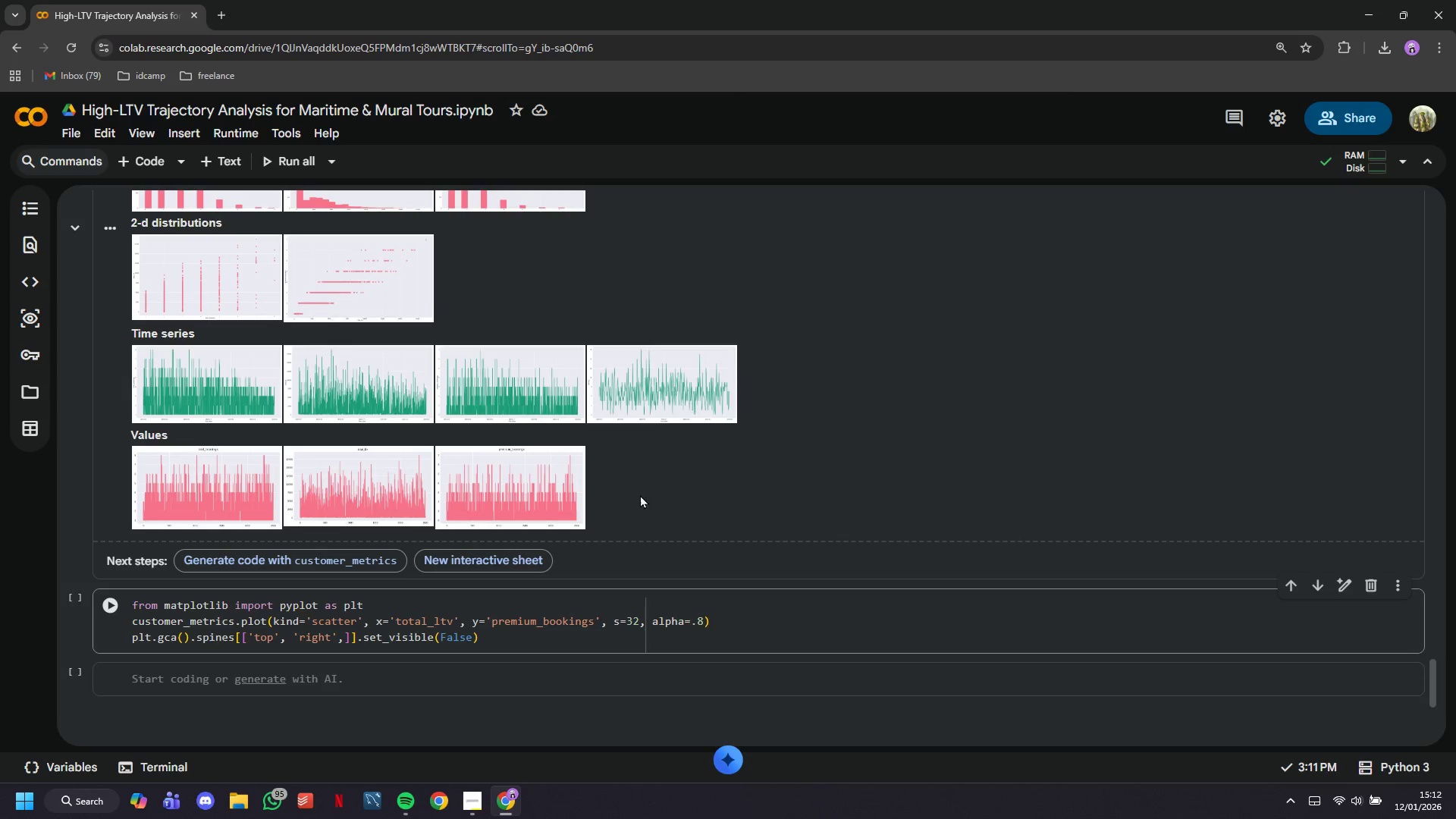 
scroll: coordinate [591, 457], scroll_direction: down, amount: 2.0
 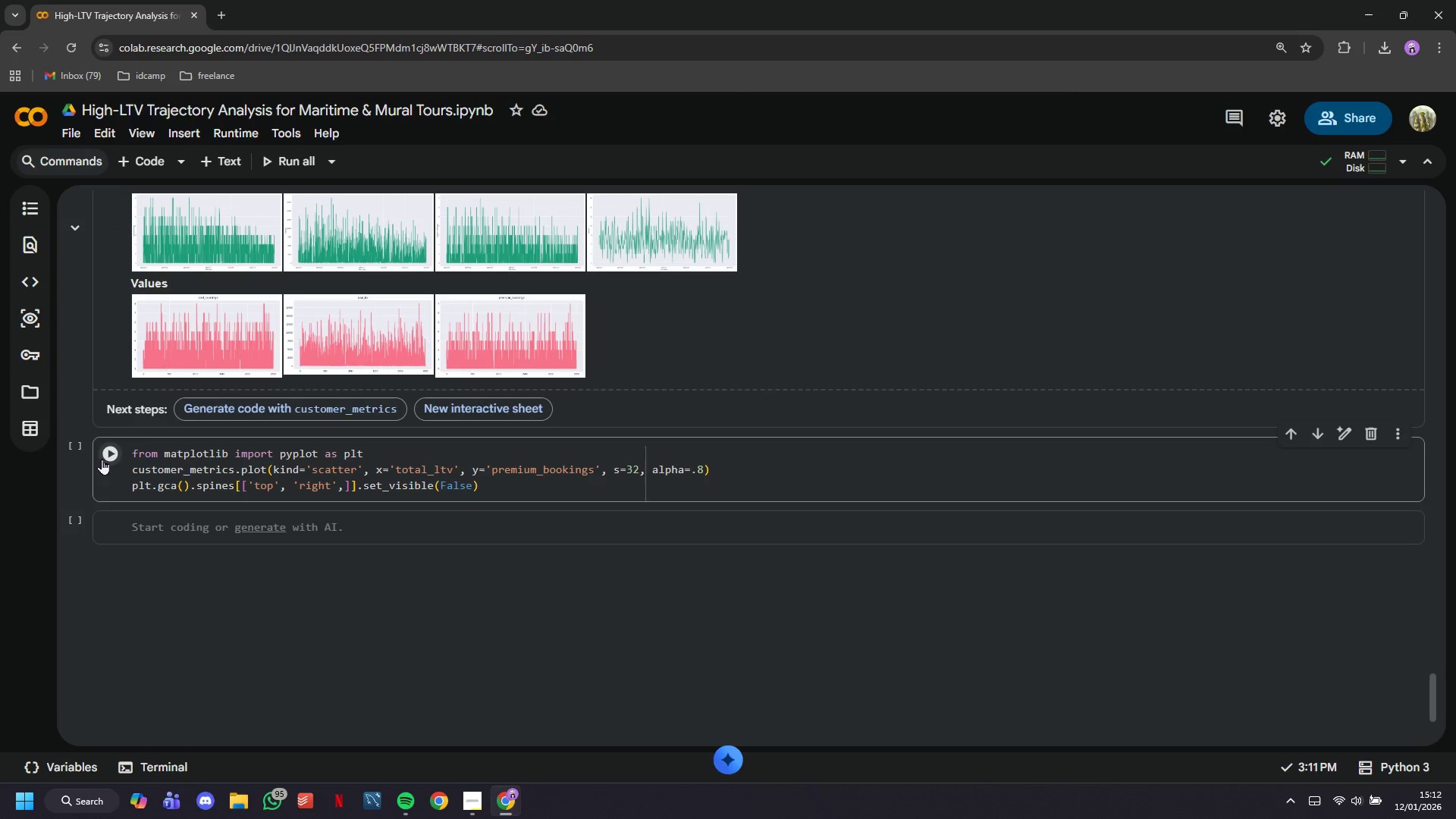 
left_click([109, 458])
 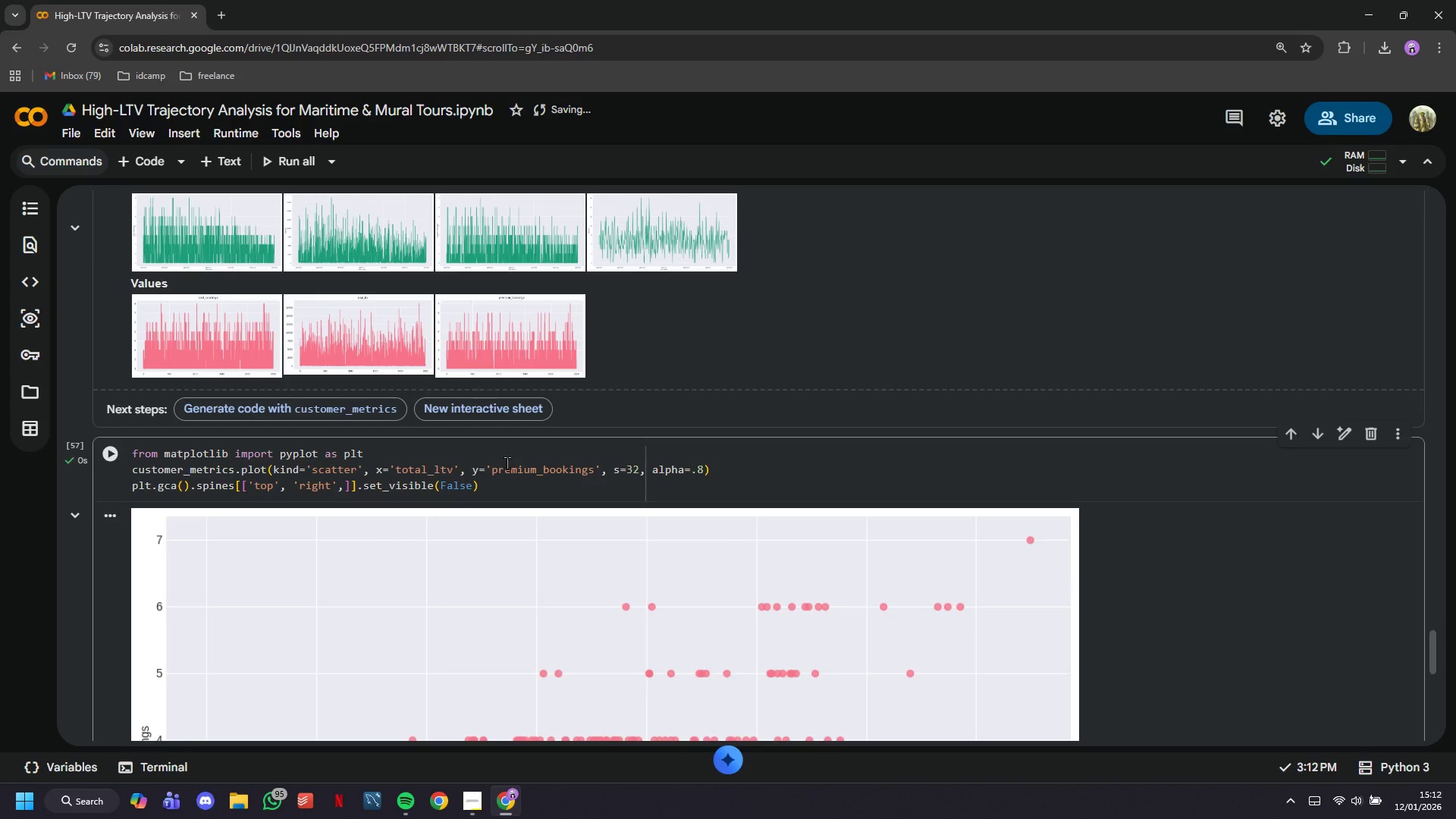 
scroll: coordinate [507, 463], scroll_direction: down, amount: 4.0
 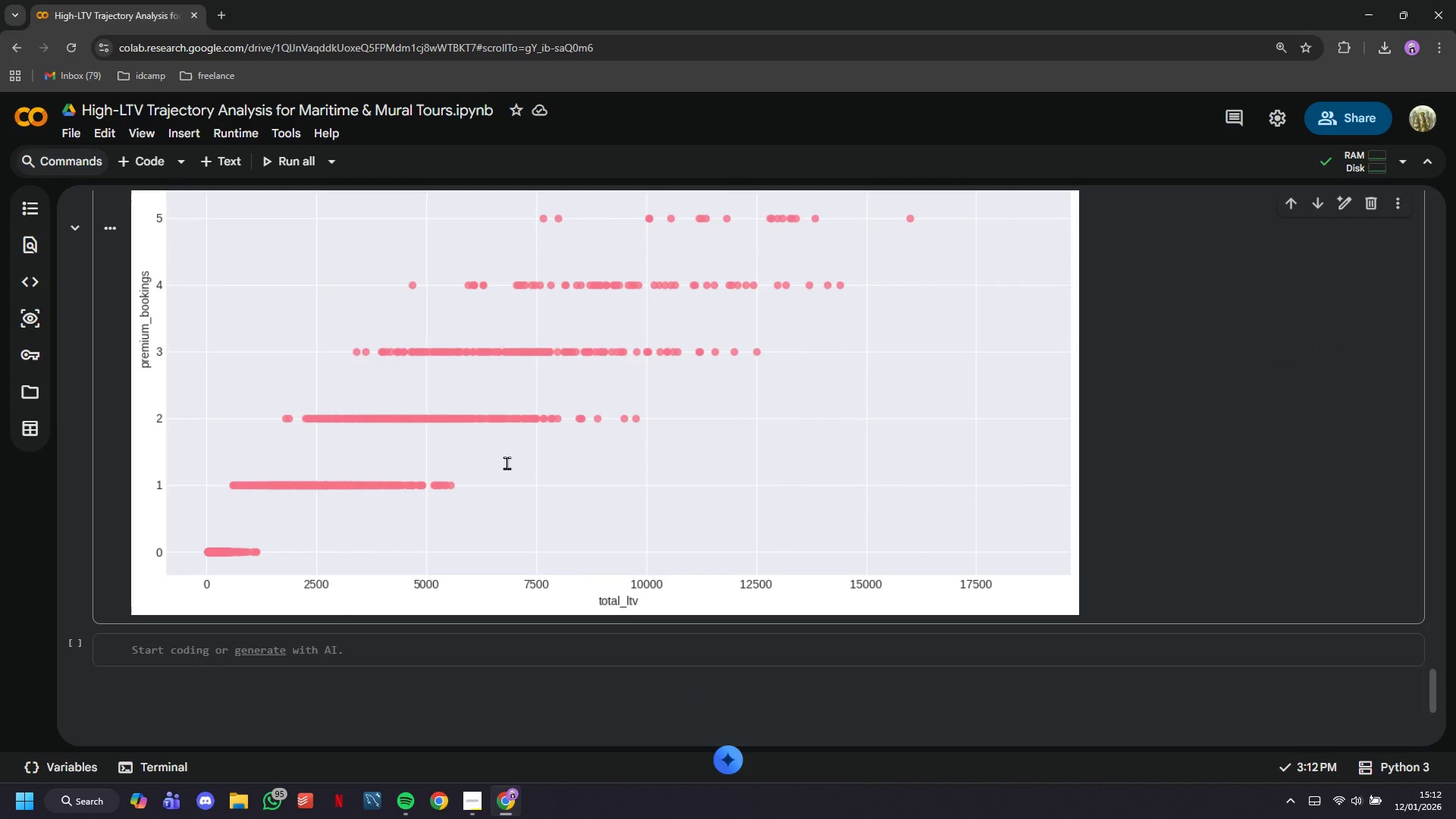 
scroll: coordinate [507, 463], scroll_direction: up, amount: 5.0
 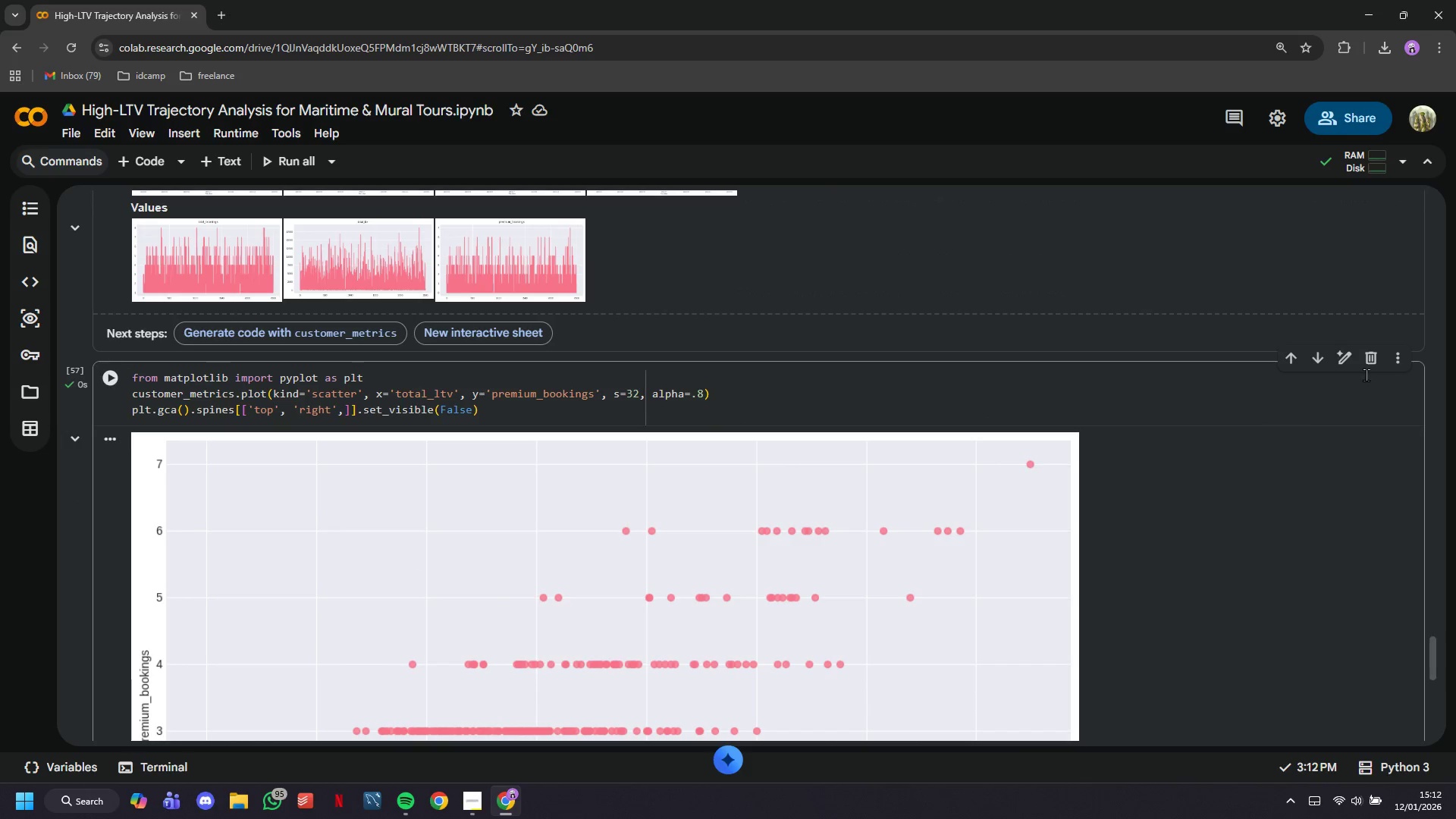 
left_click([1379, 356])
 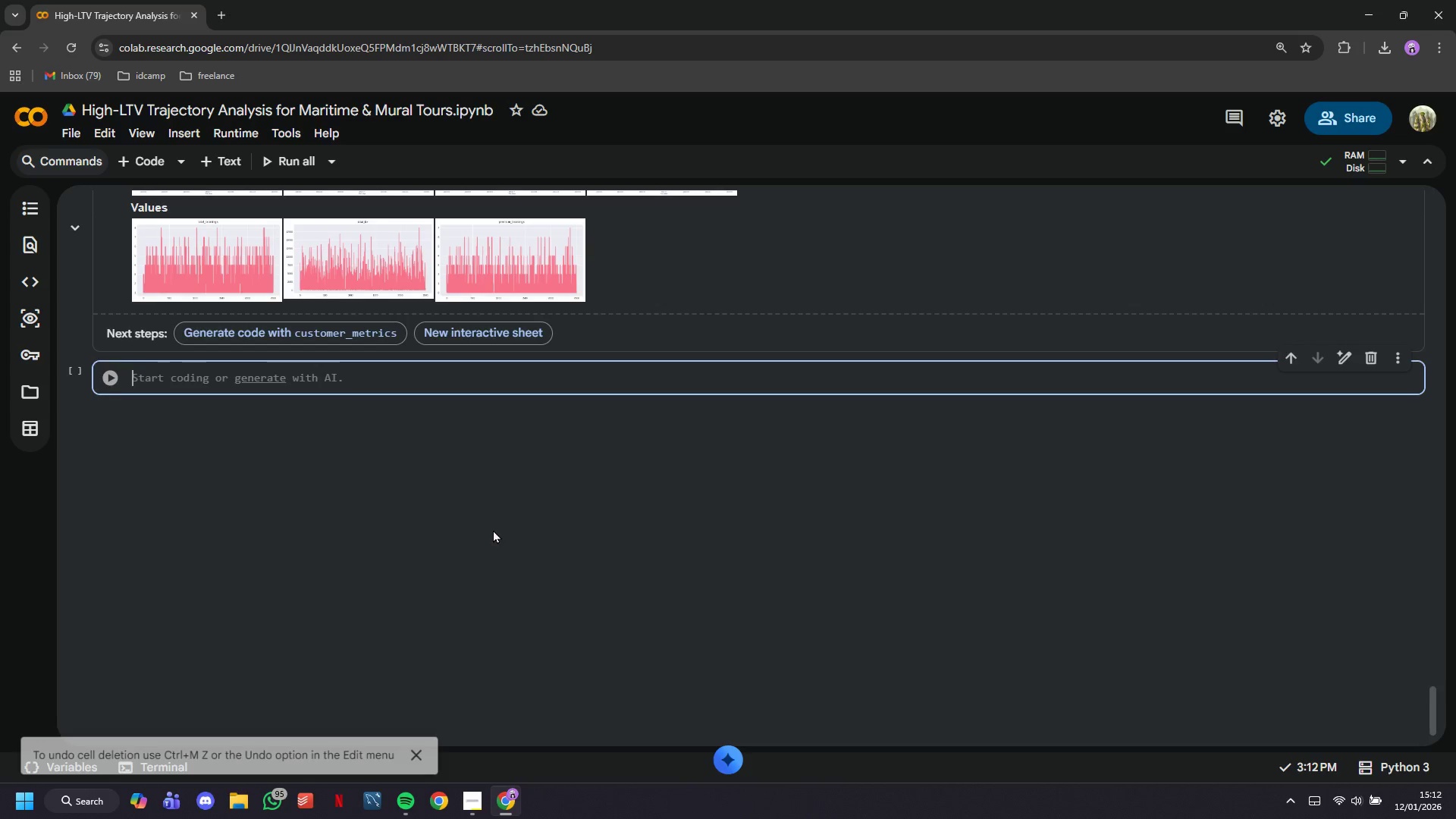 
scroll: coordinate [262, 393], scroll_direction: up, amount: 8.0
 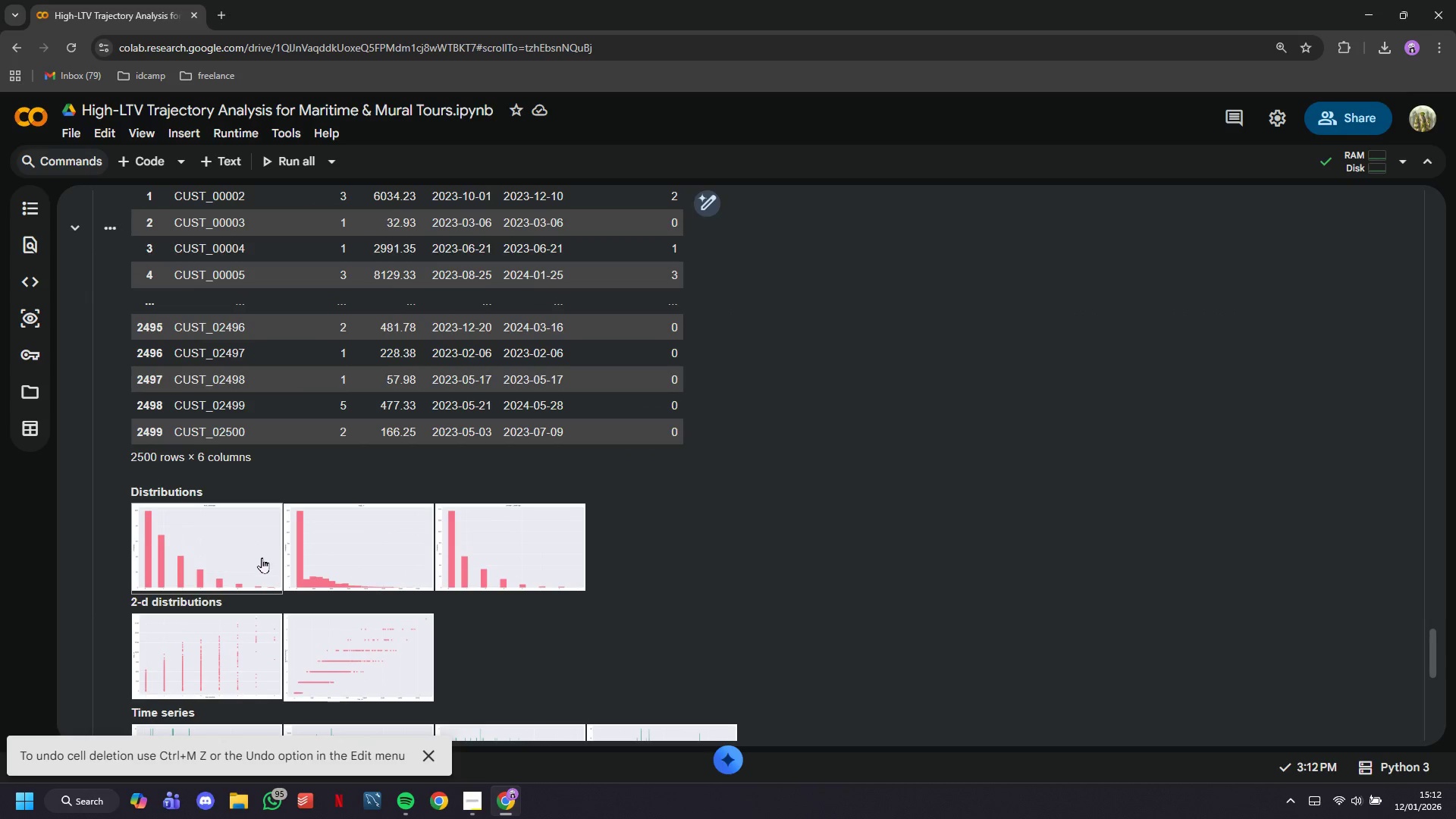 
left_click([262, 557])
 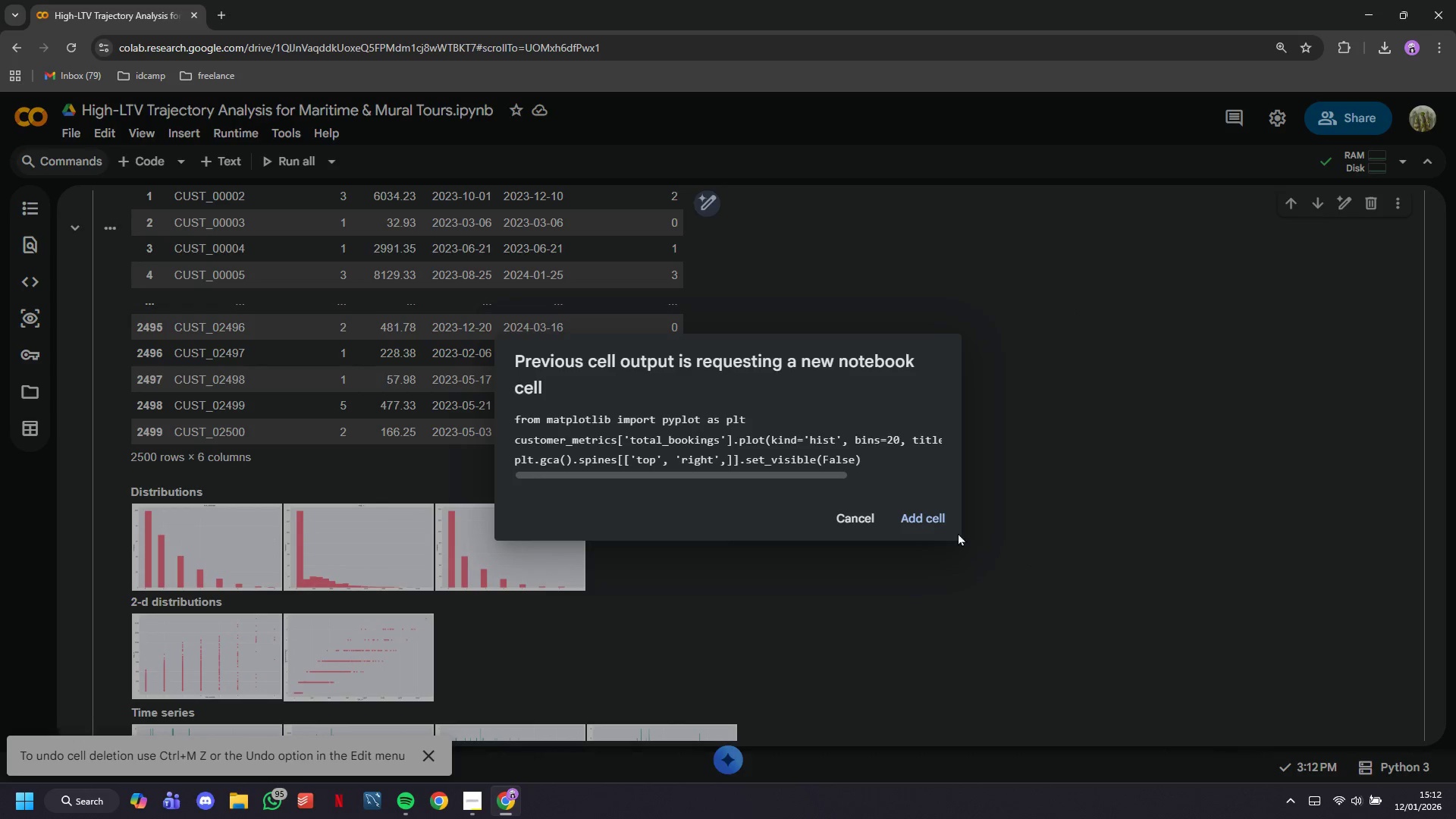 
left_click([953, 526])
 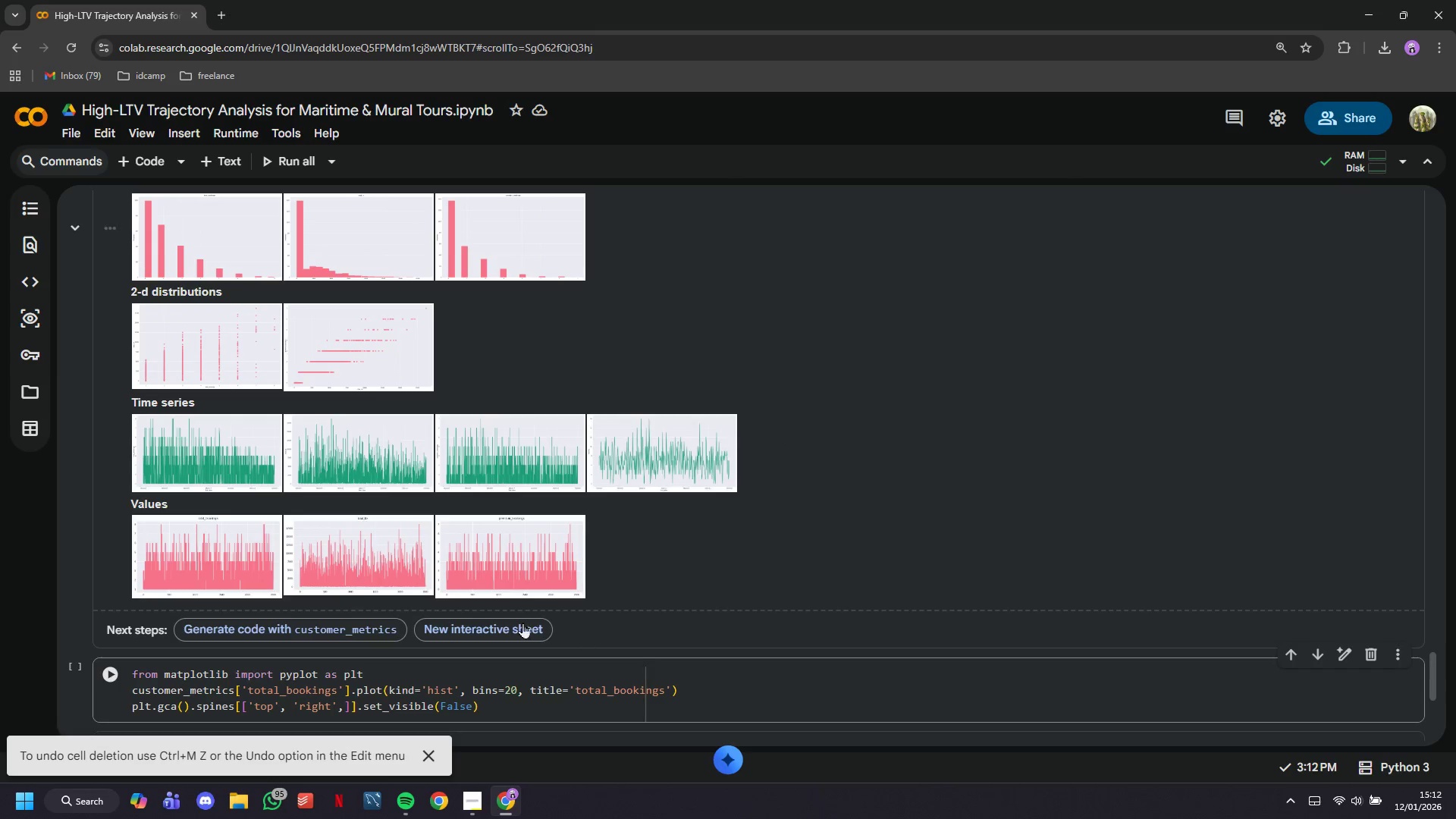 
scroll: coordinate [493, 617], scroll_direction: down, amount: 1.0
 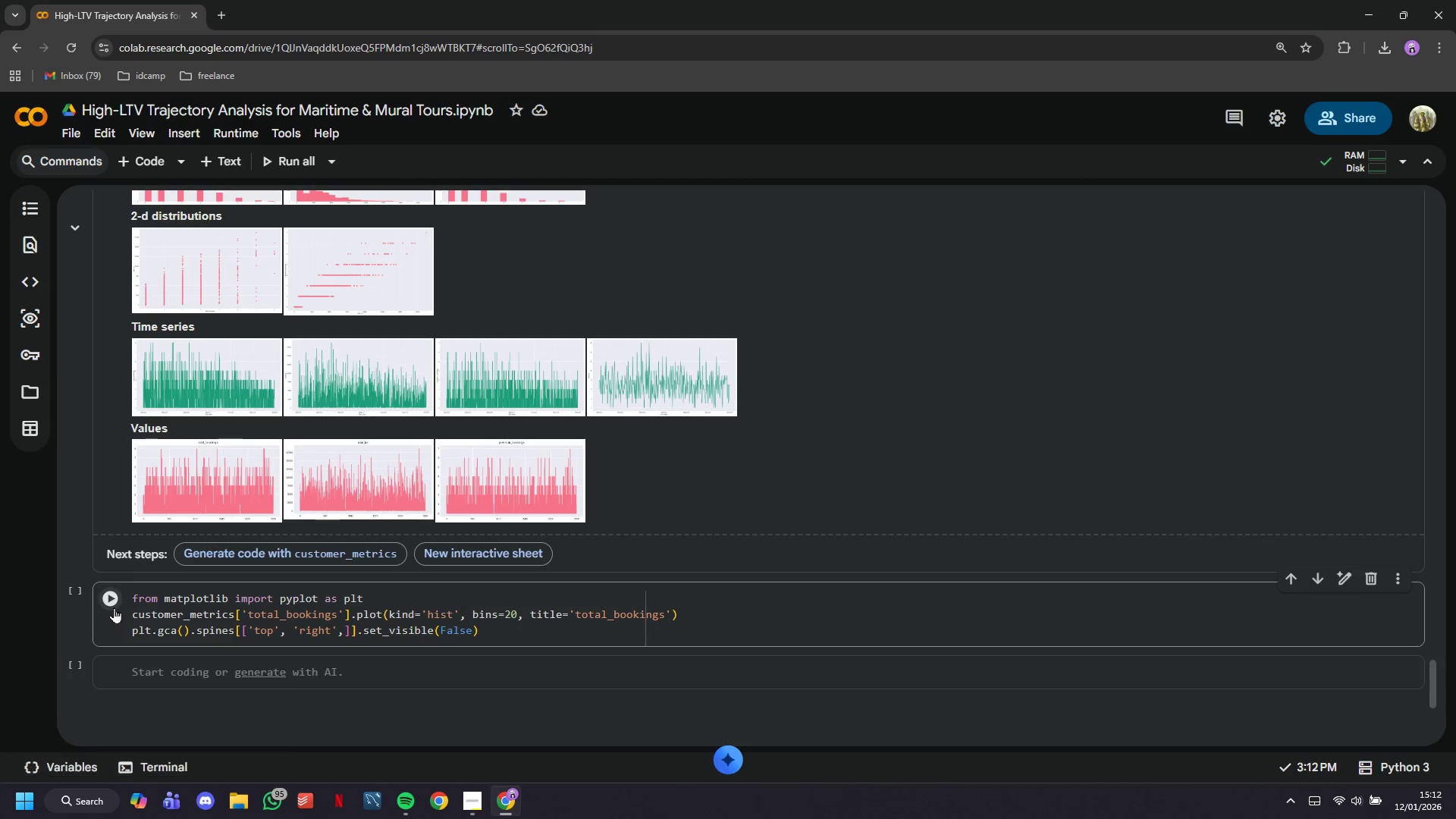 
left_click([111, 607])
 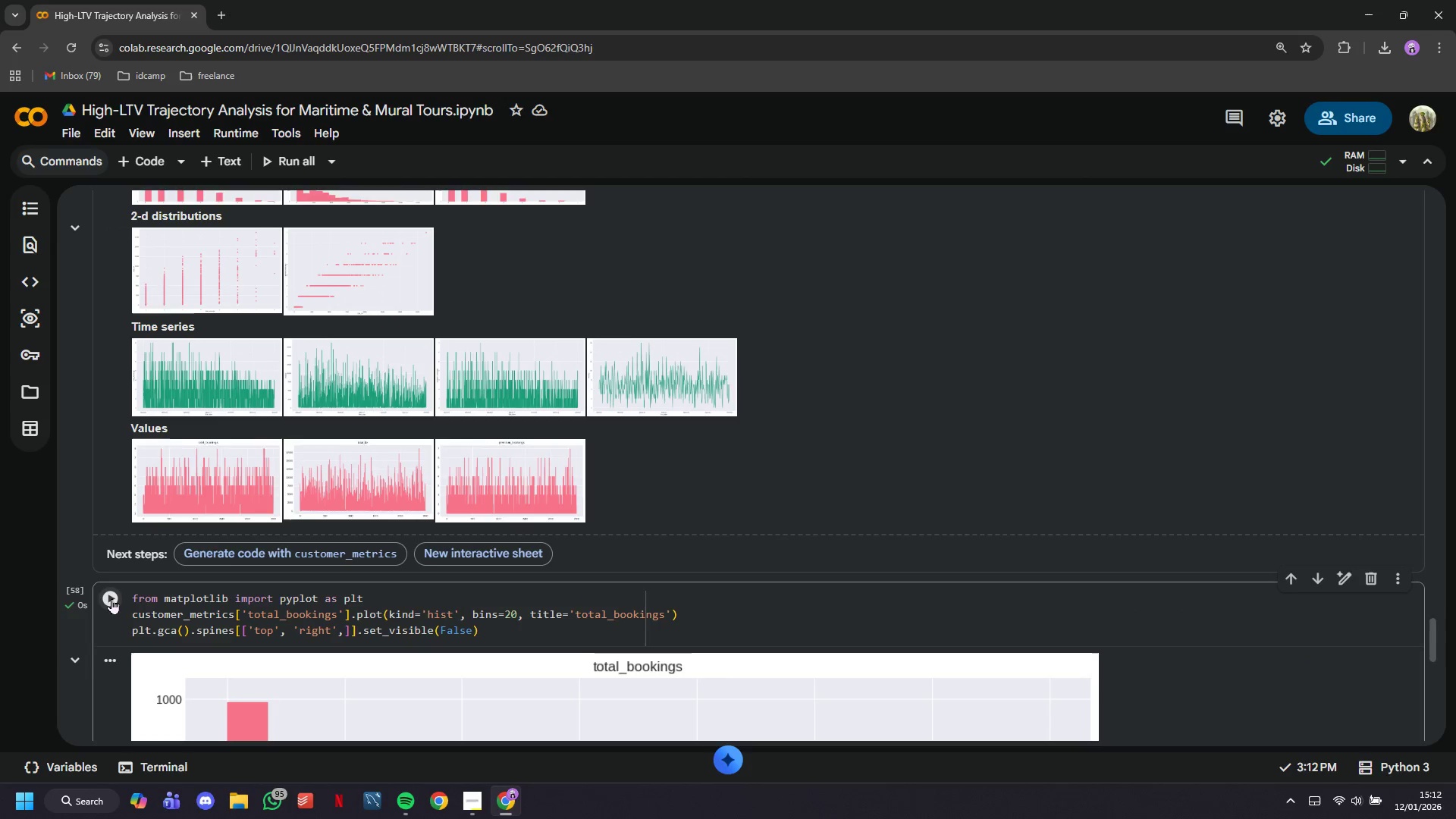 
scroll: coordinate [112, 593], scroll_direction: down, amount: 8.0
 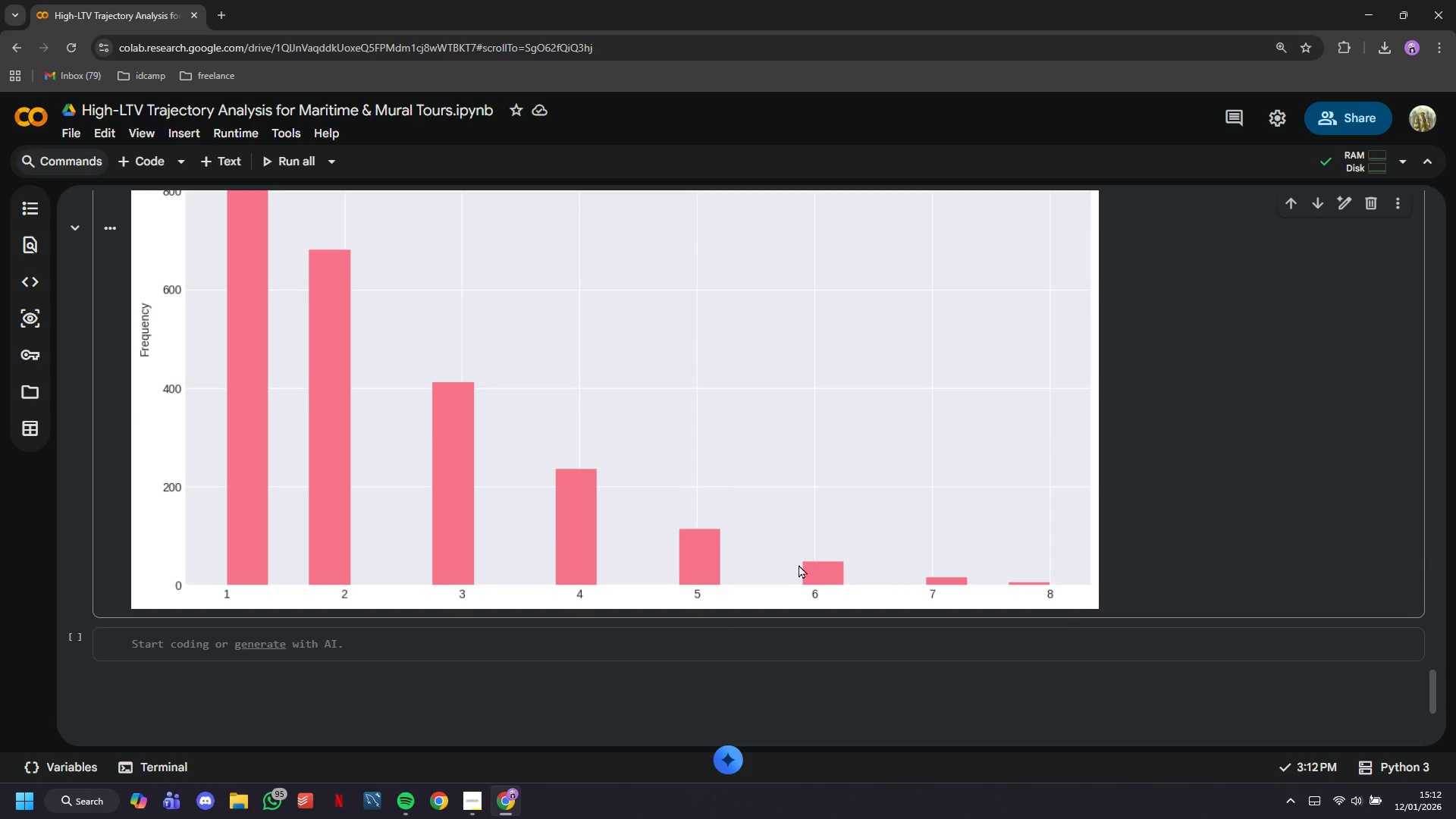 
scroll: coordinate [77, 285], scroll_direction: up, amount: 16.0
 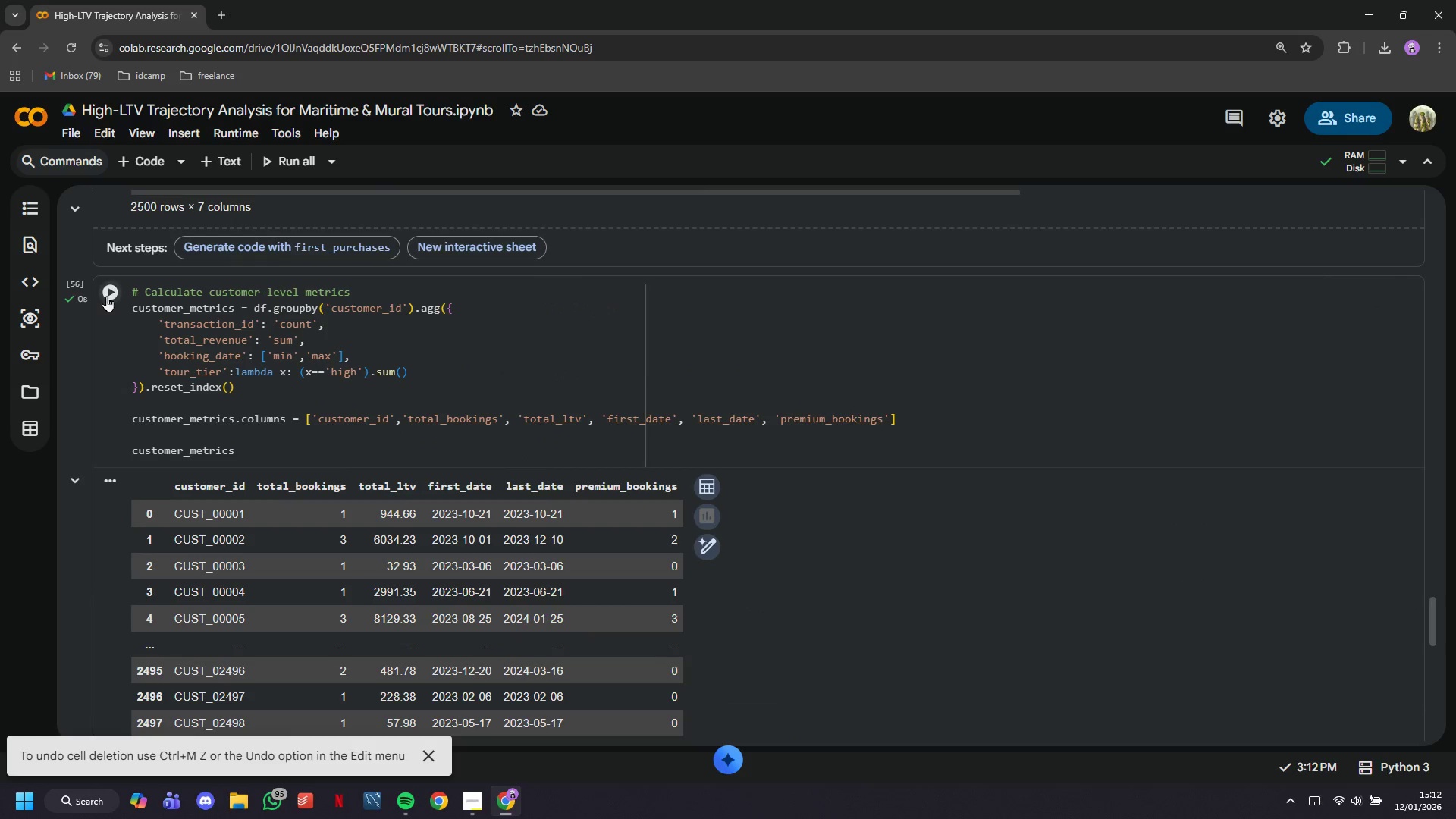 
left_click([106, 293])
 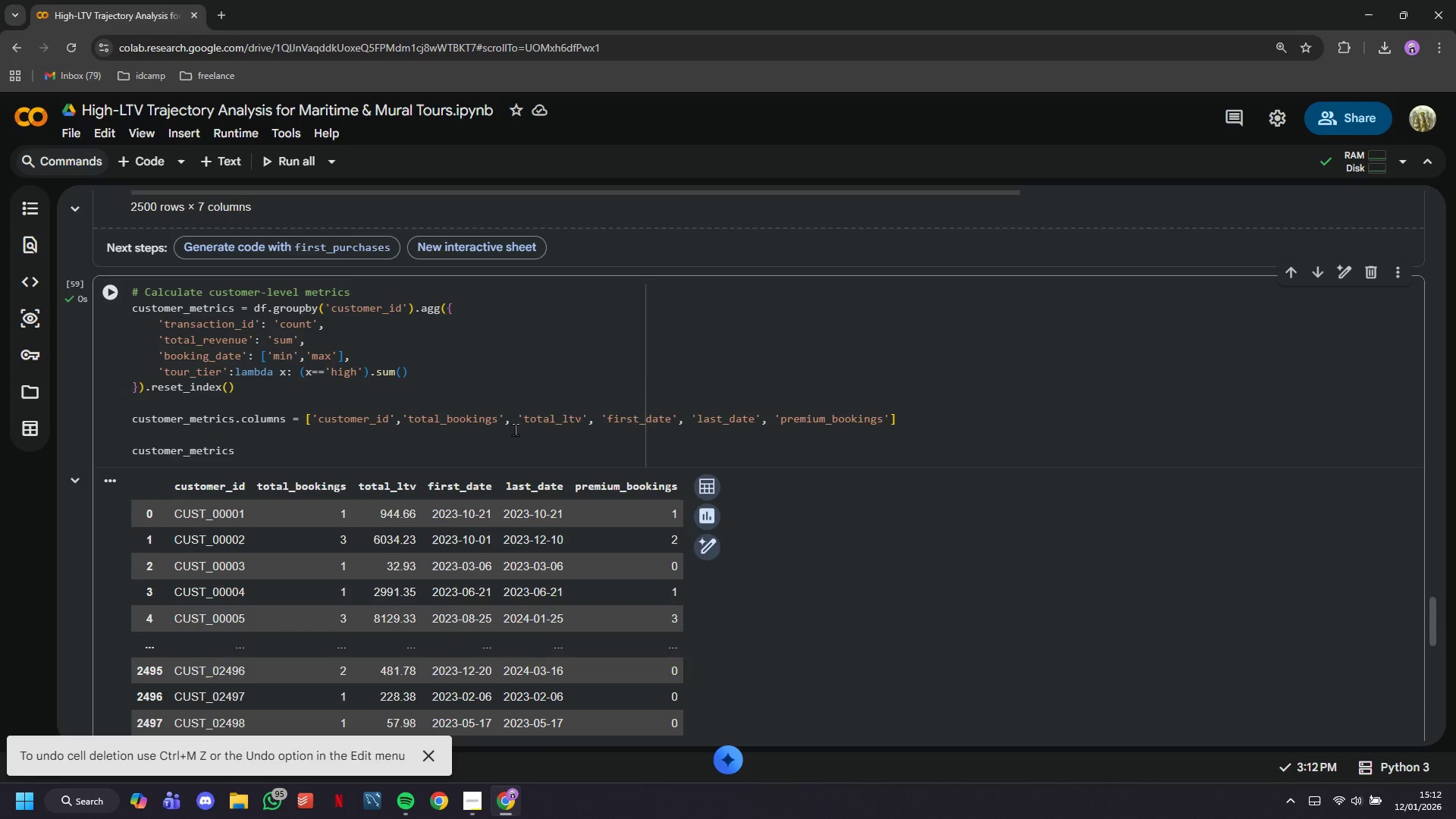 
scroll: coordinate [516, 433], scroll_direction: down, amount: 2.0
 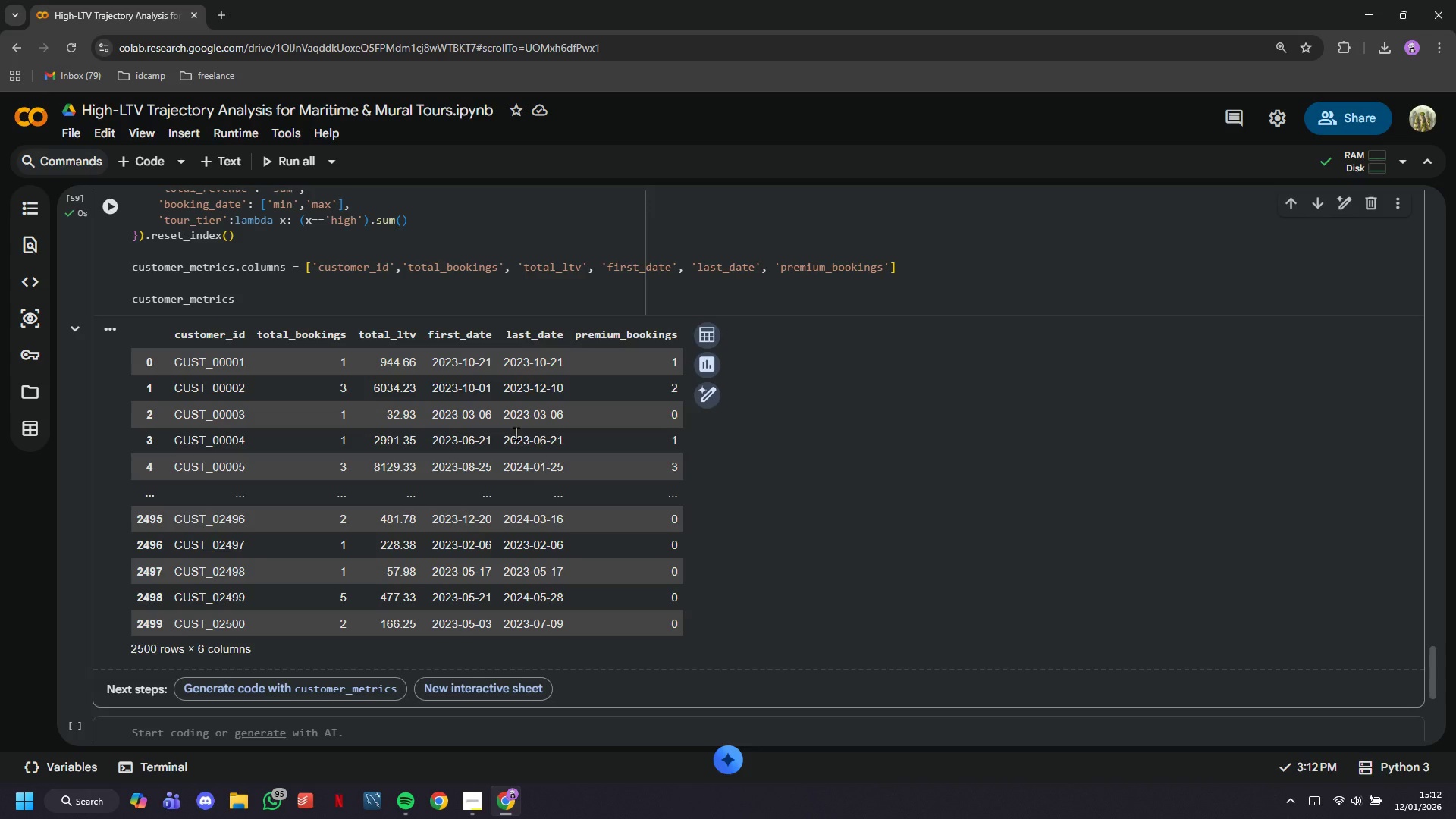 
wait(10.41)
 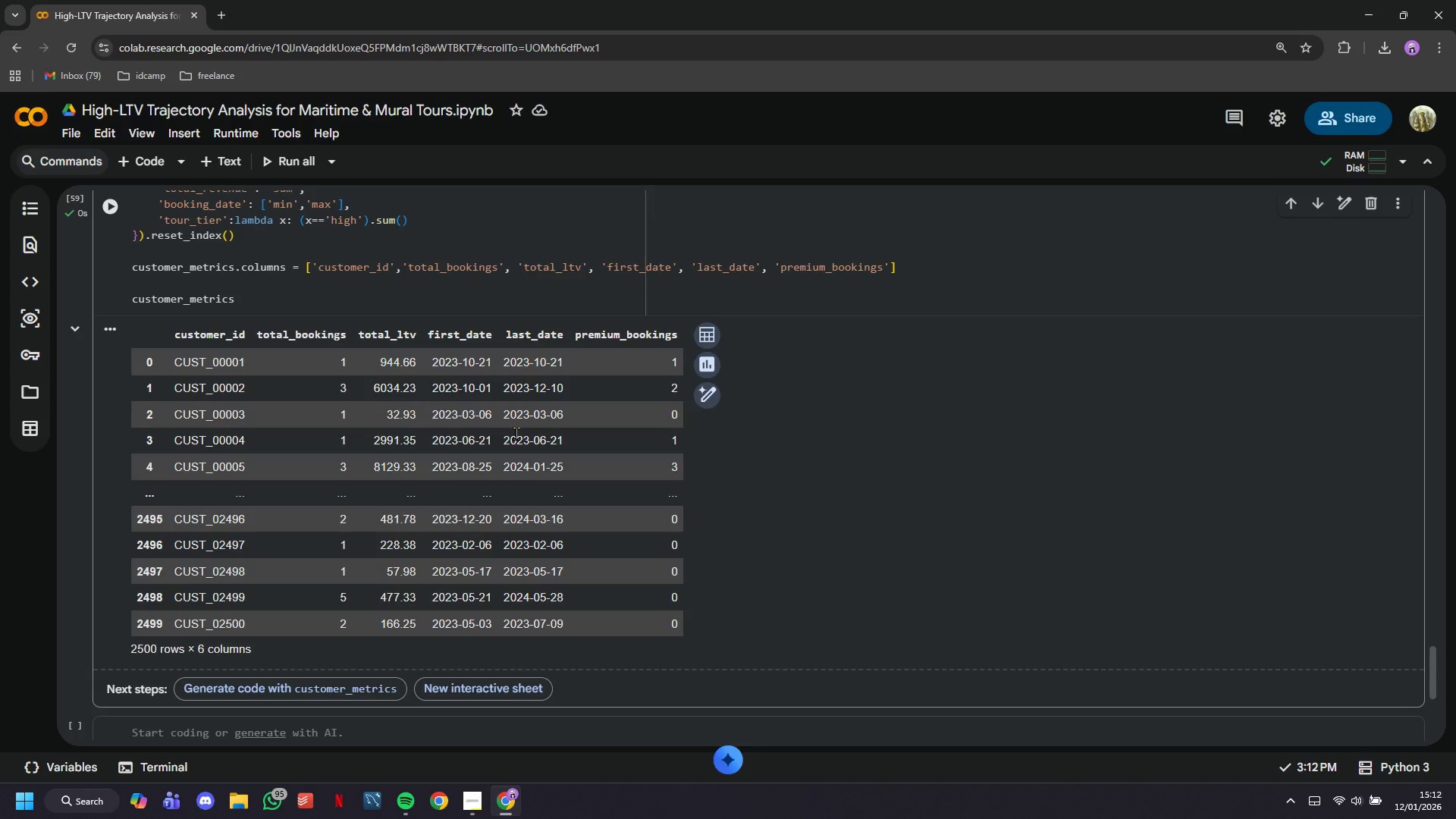 
scroll: coordinate [519, 493], scroll_direction: down, amount: 1.0
 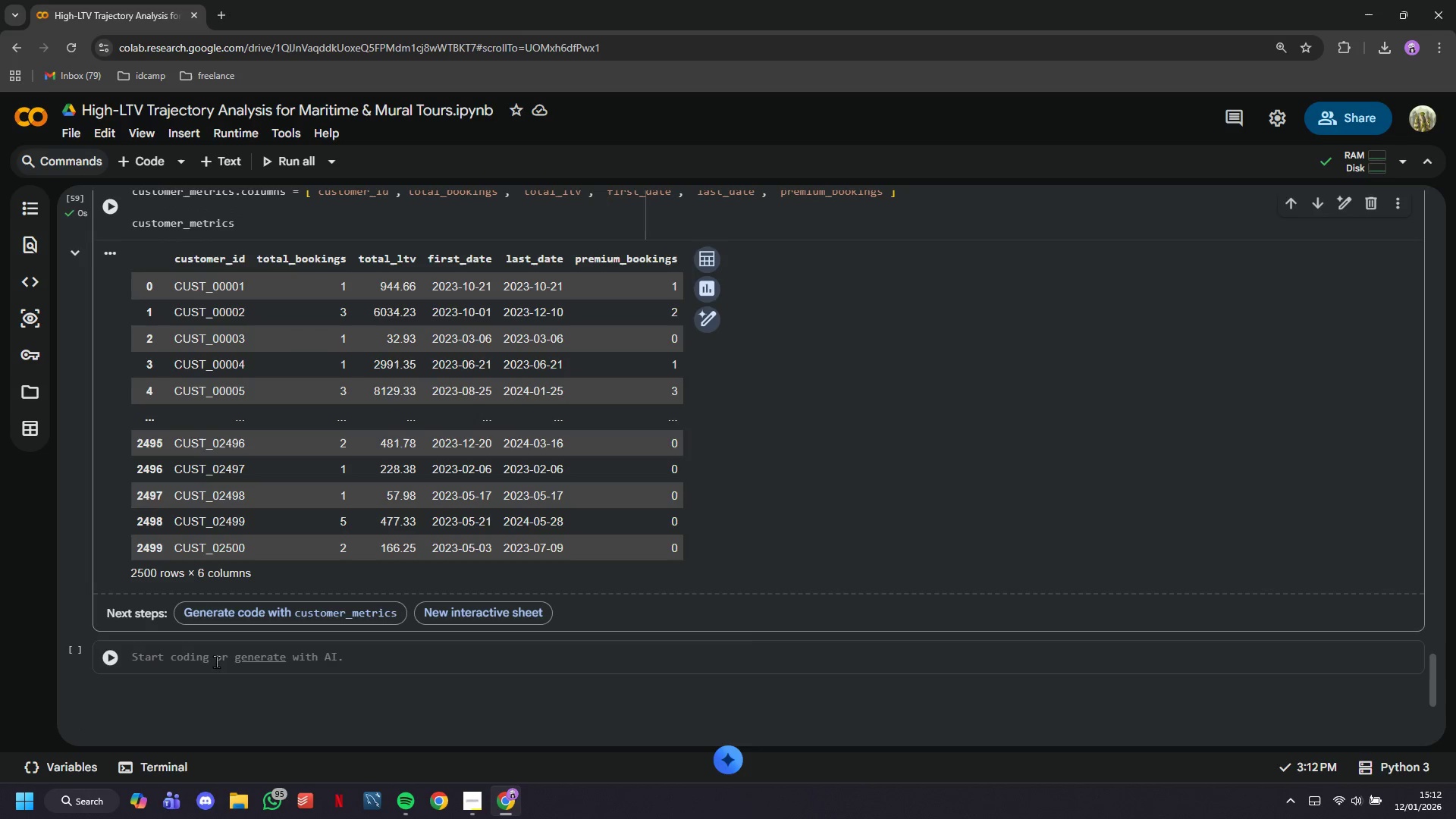 
left_click([210, 659])
 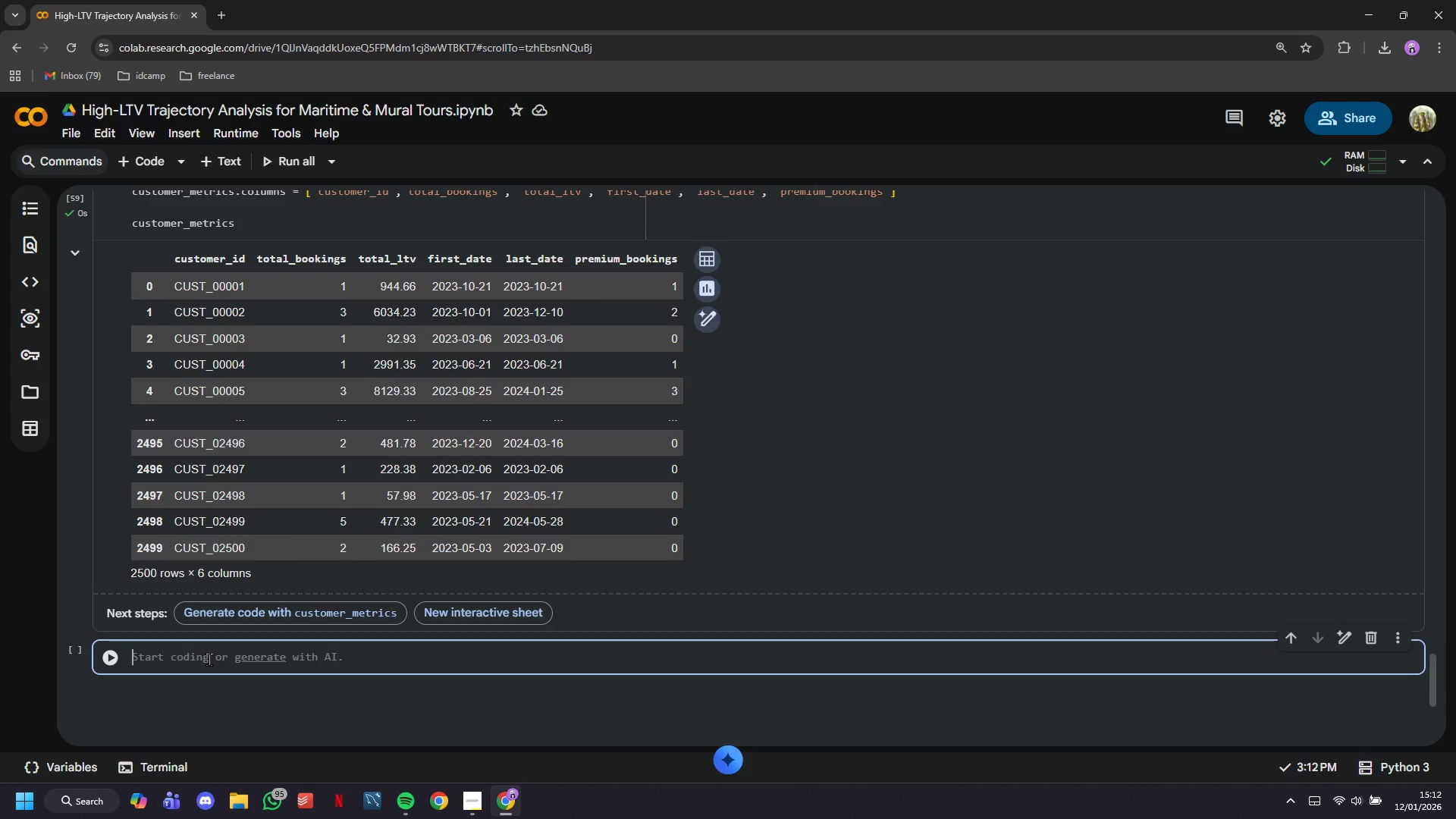 
type(# Calculate customer lifetime (in days)
 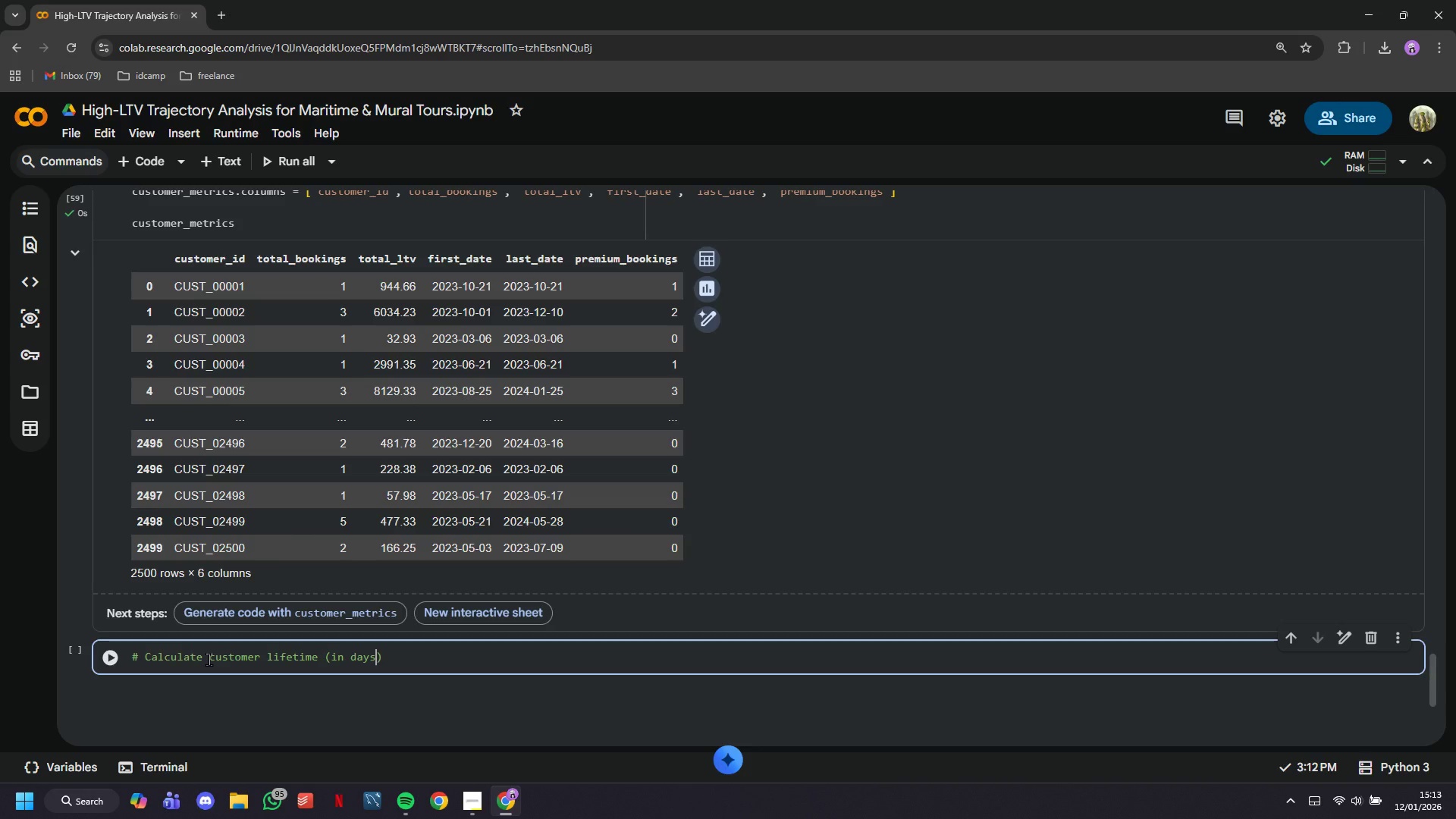 
key(ArrowRight)
 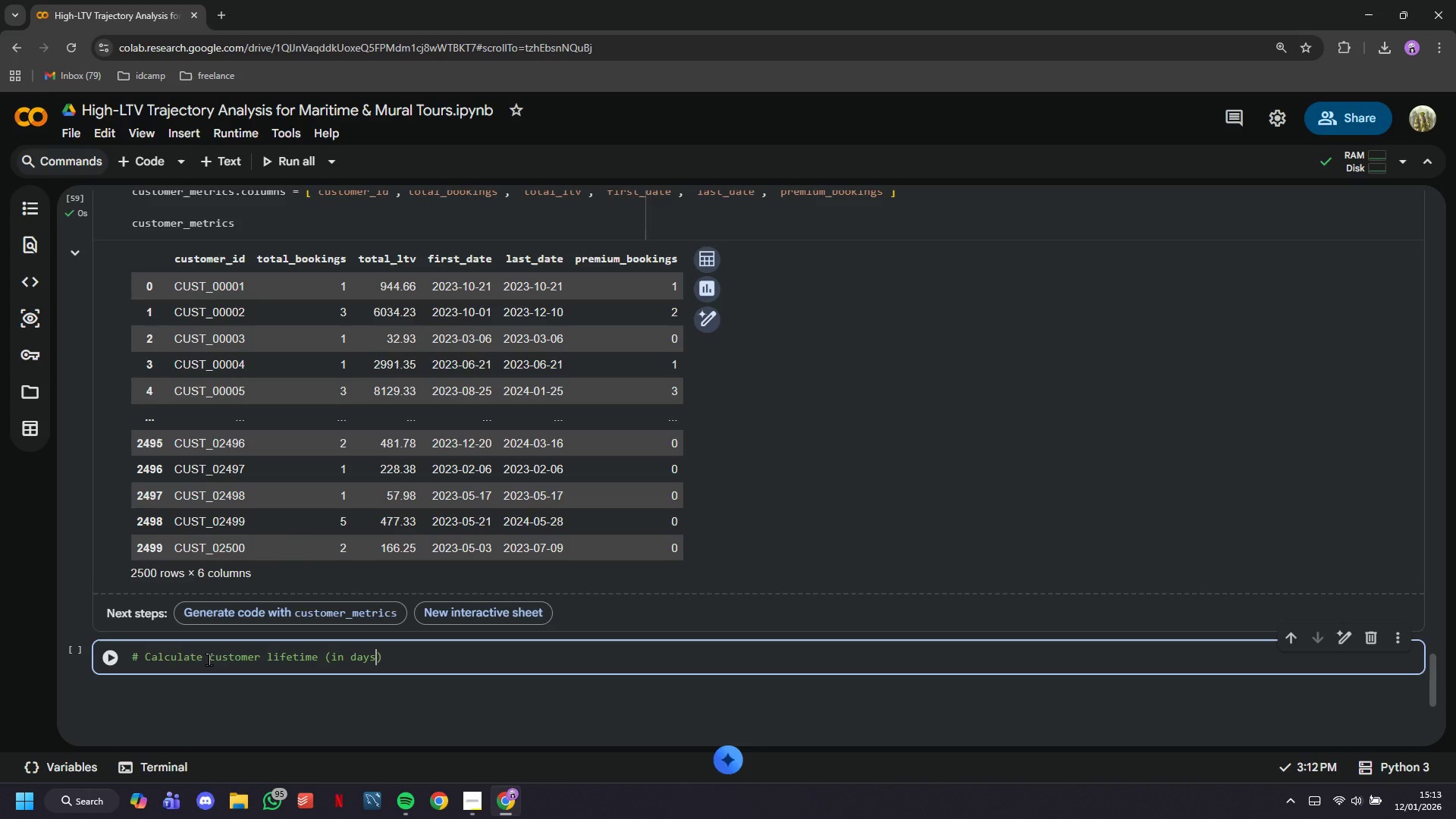 
key(ArrowRight)
 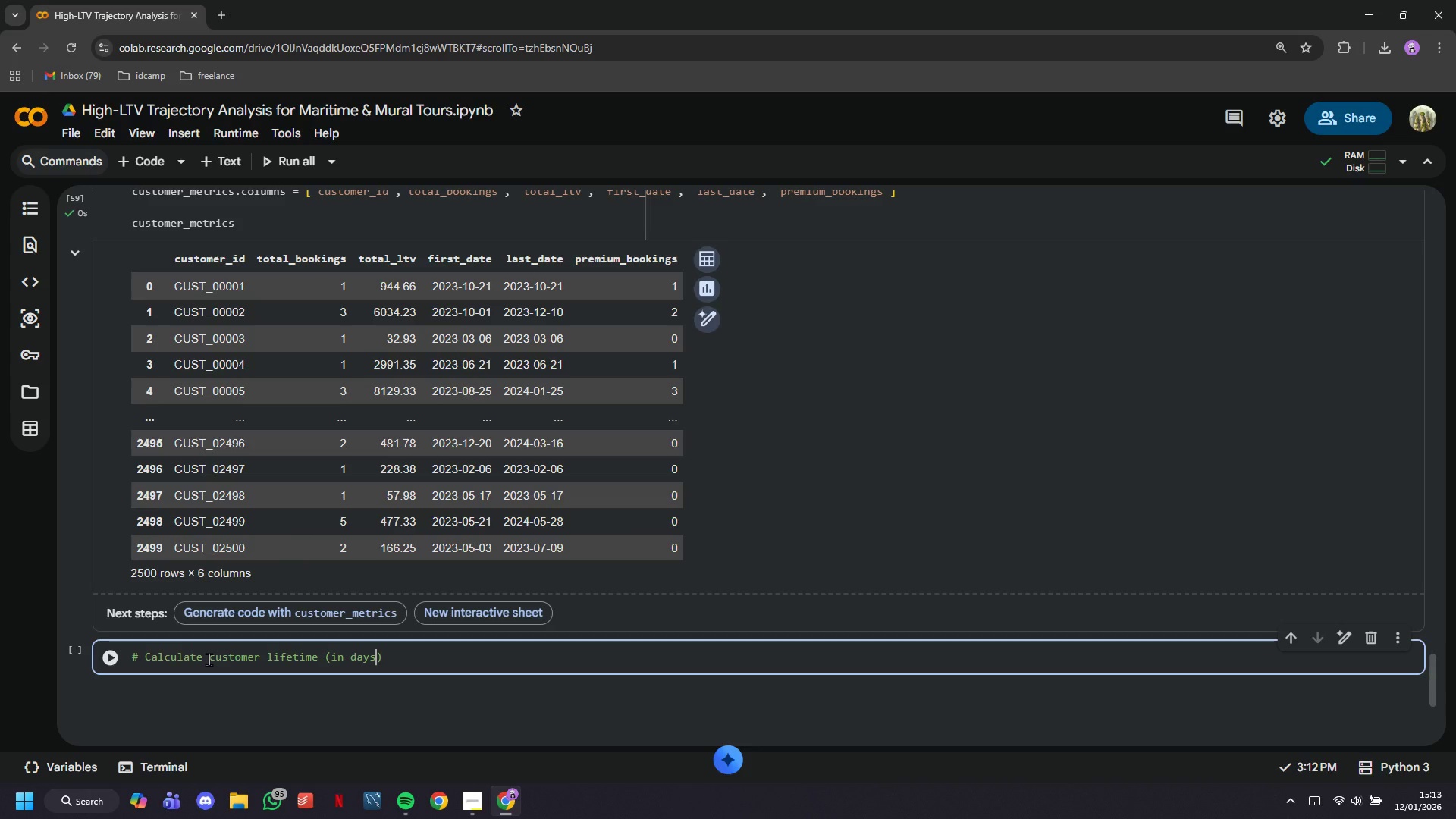 
key(Enter)
 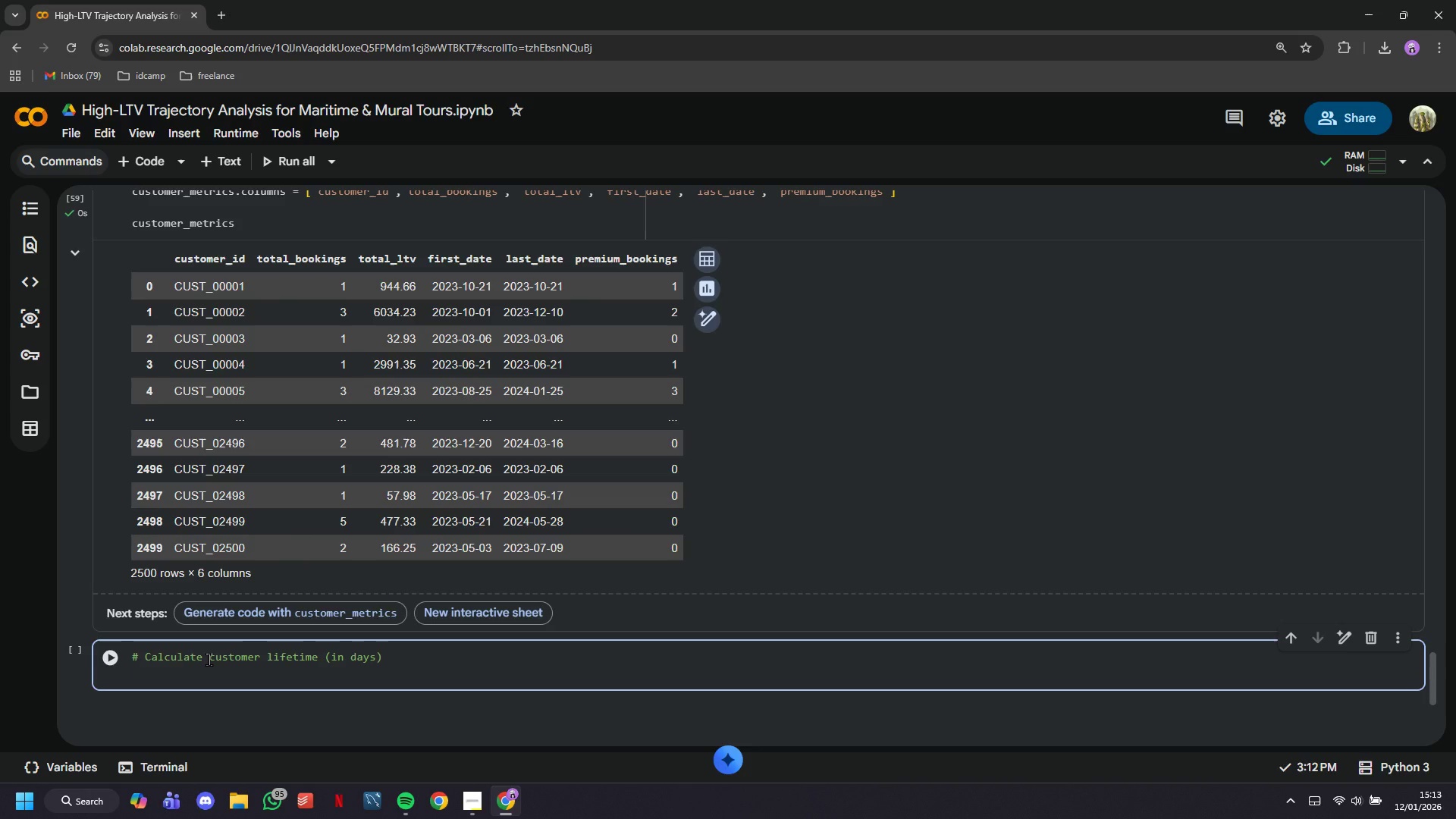 
type(customer_metrics['customer_lifetime_dy)
key(Backspace)
type(ays)
 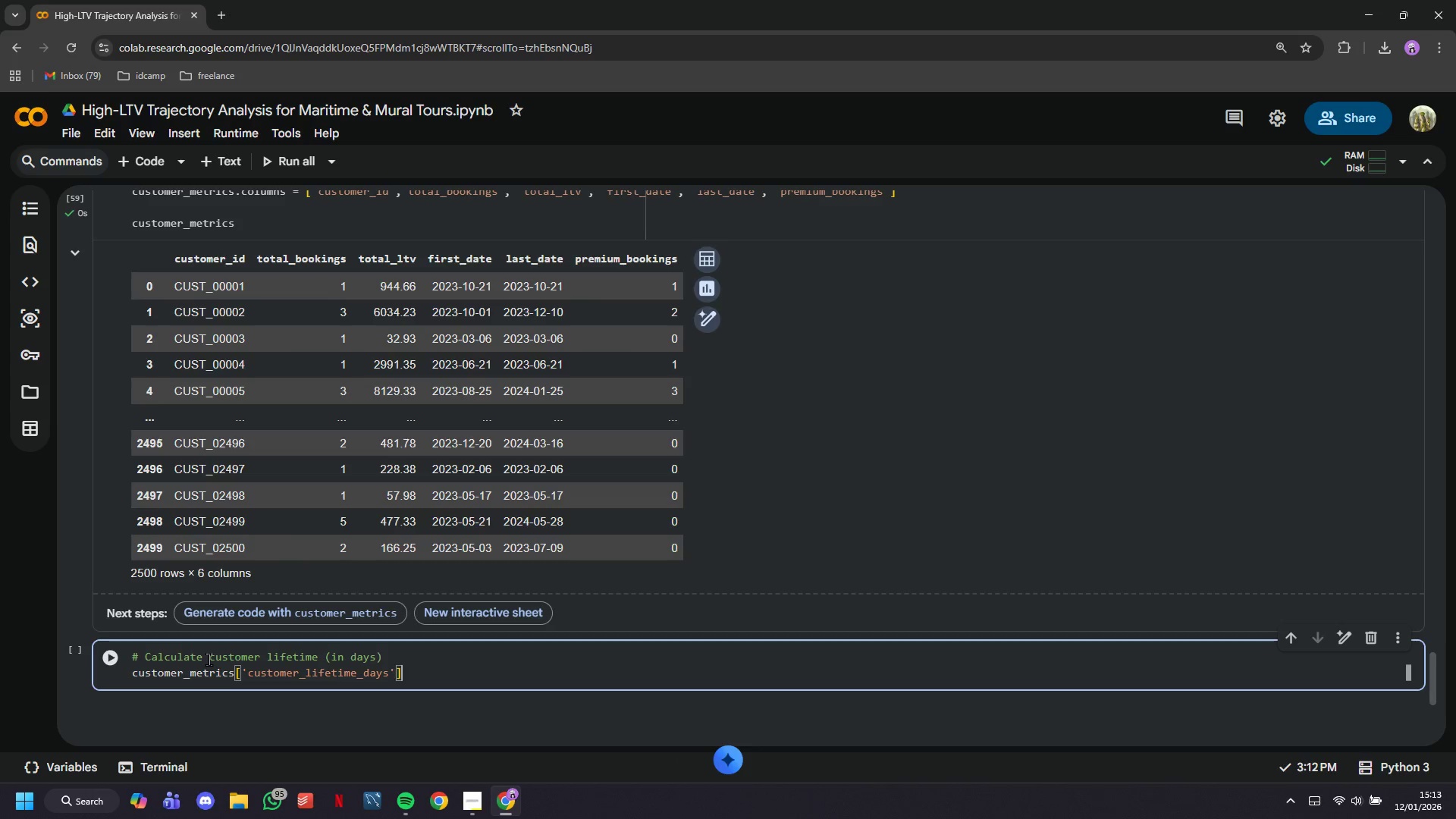 
 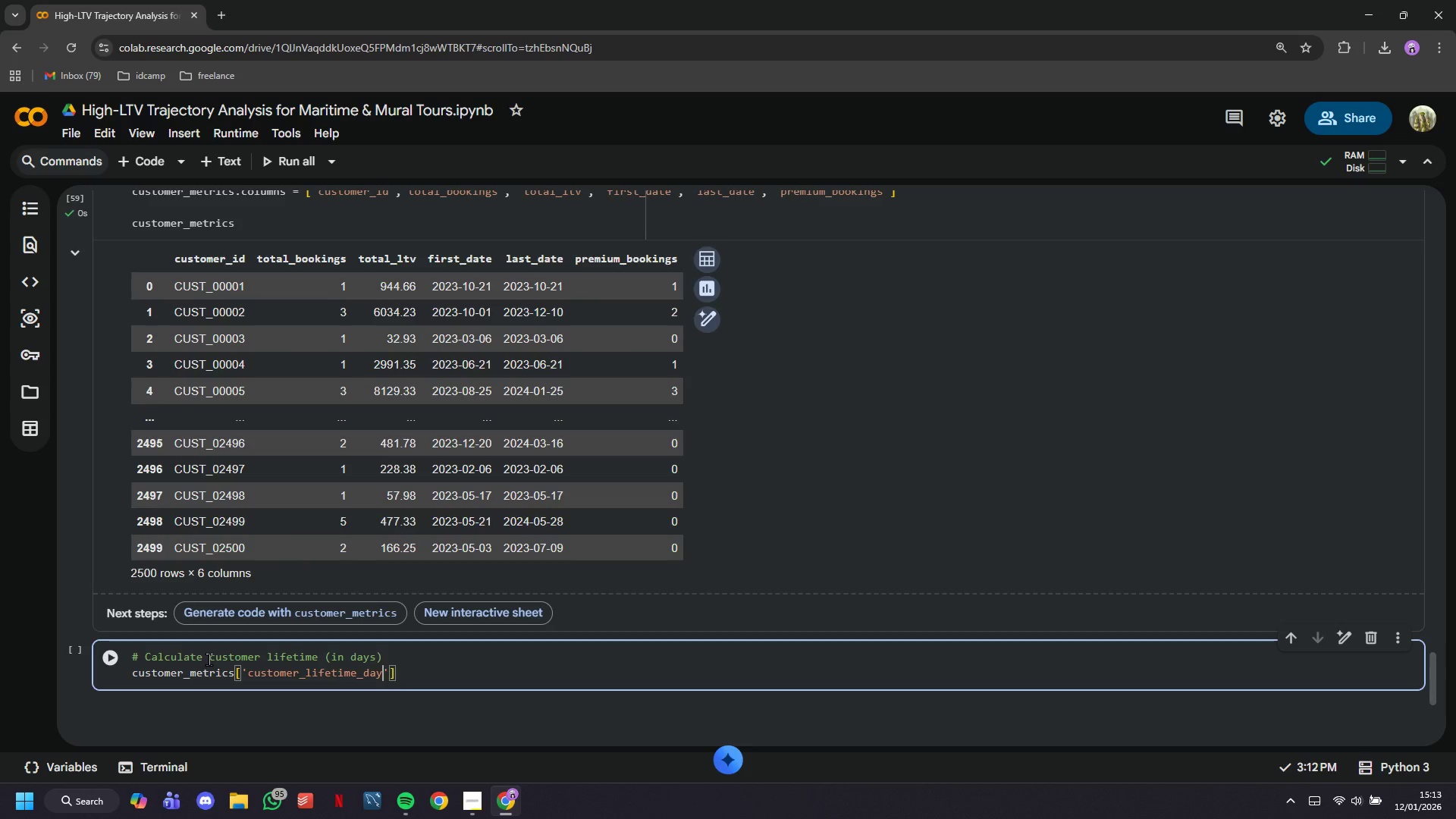 
key(ArrowRight)
 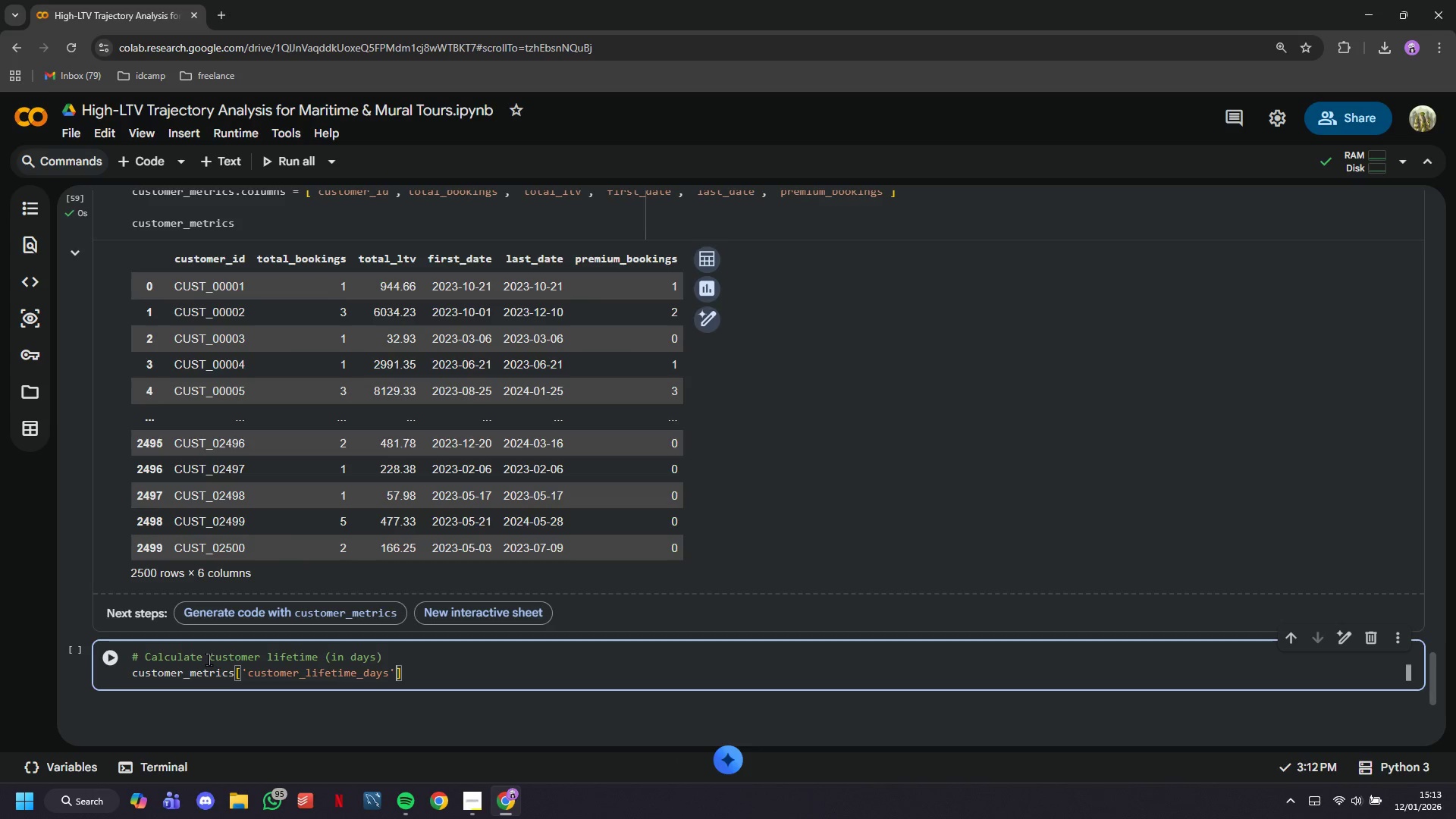 
key(ArrowRight)
 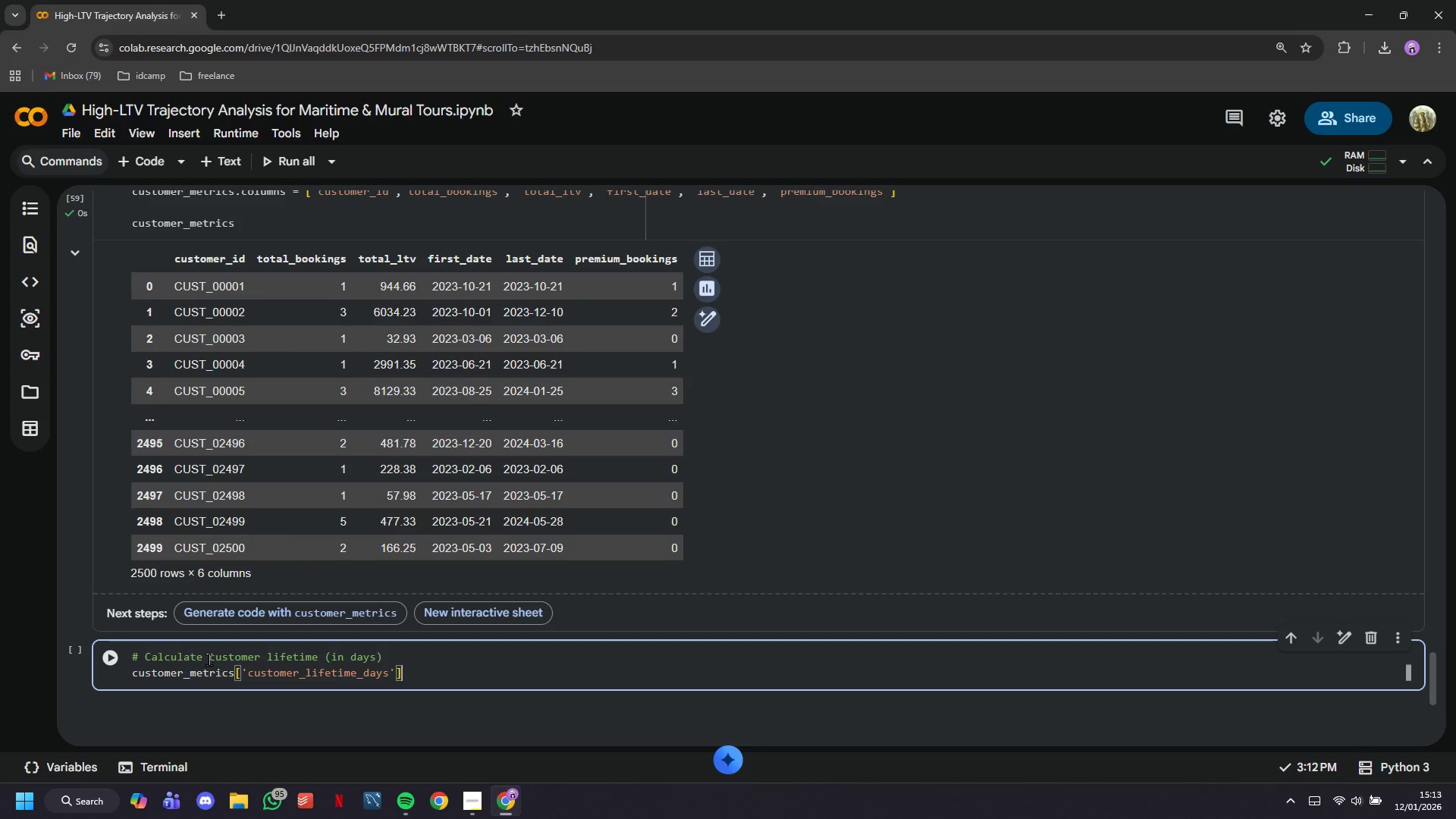 
key(Space)
 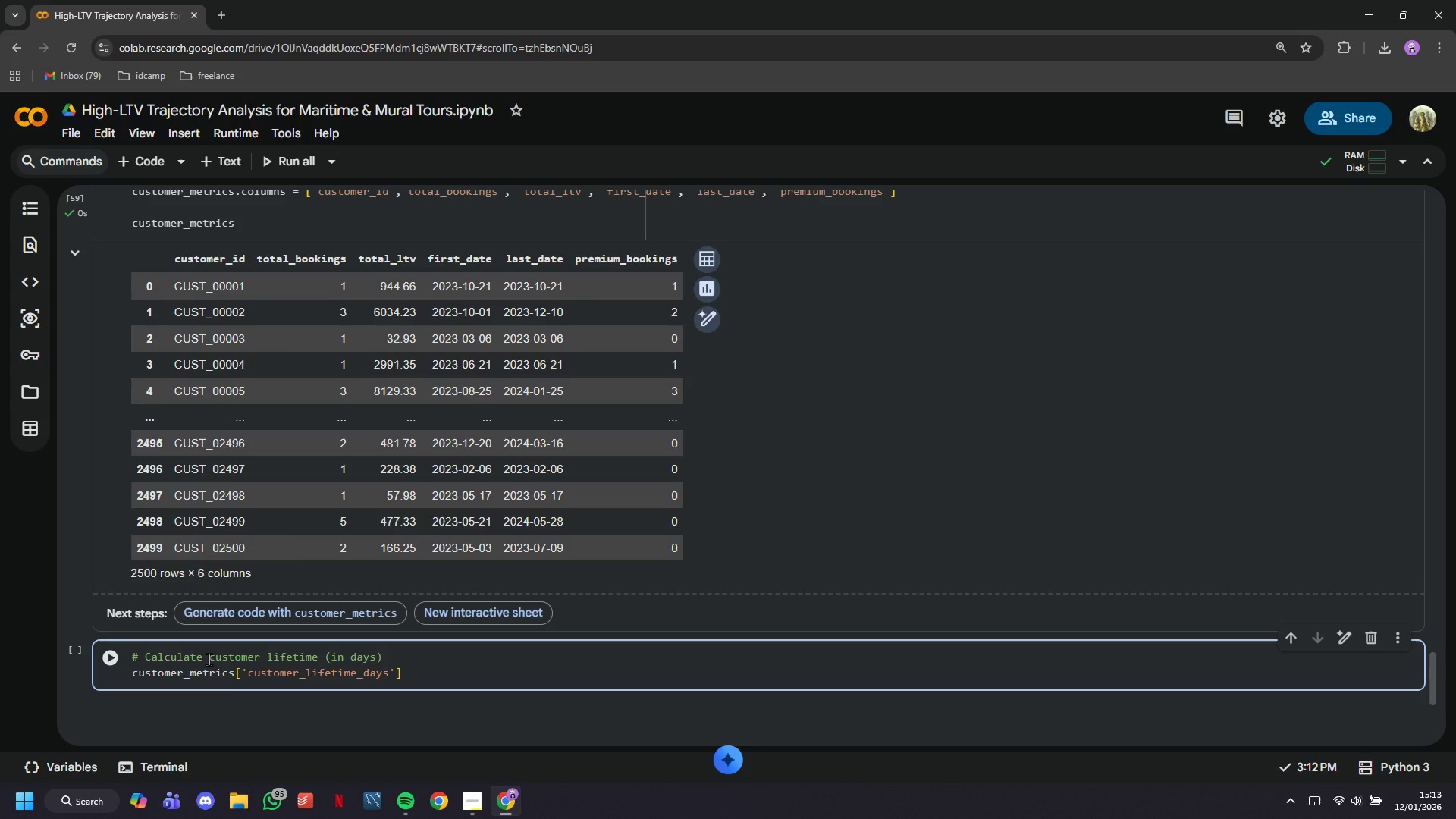 
key(Equal)
 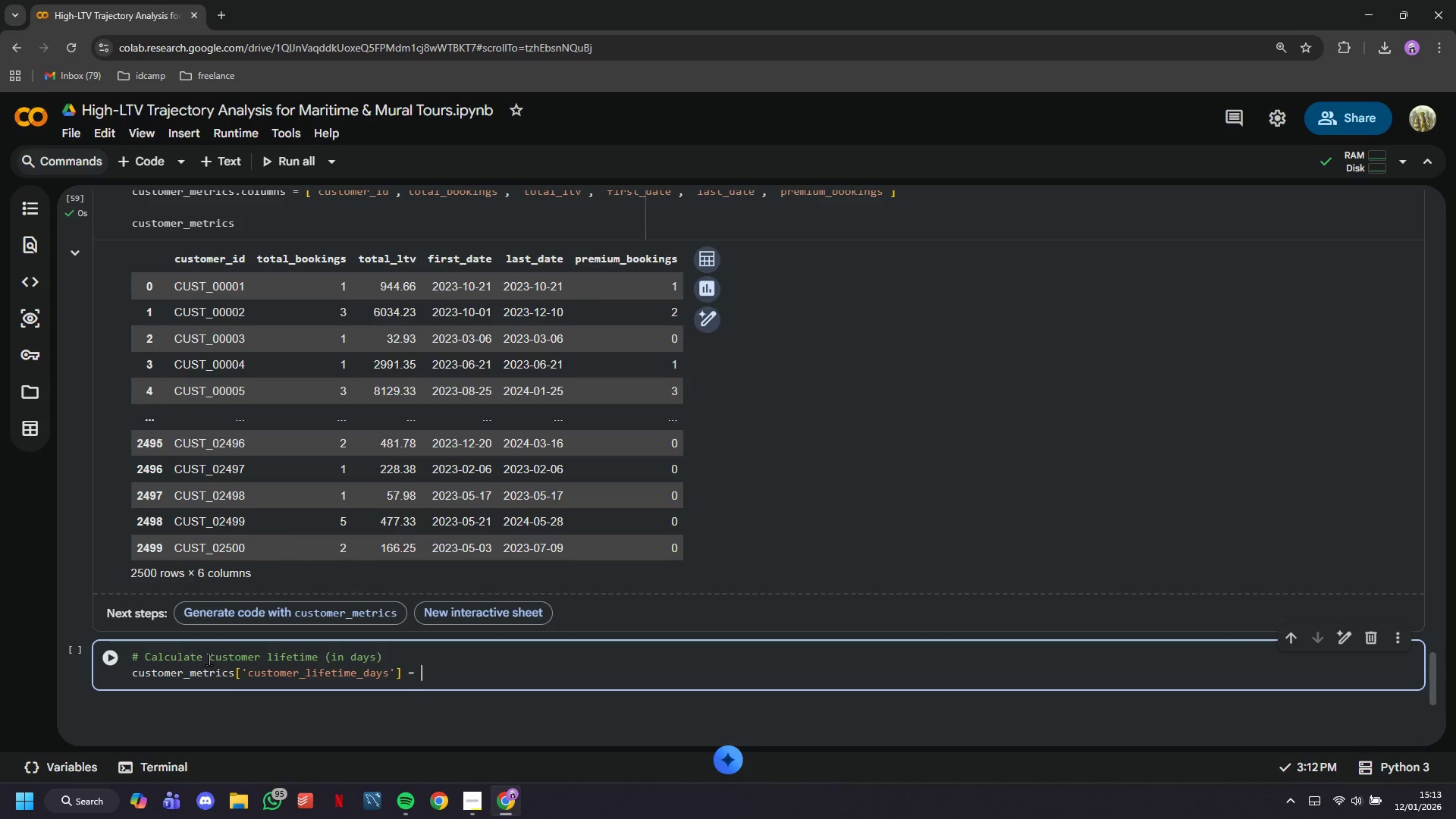 
key(Space)
 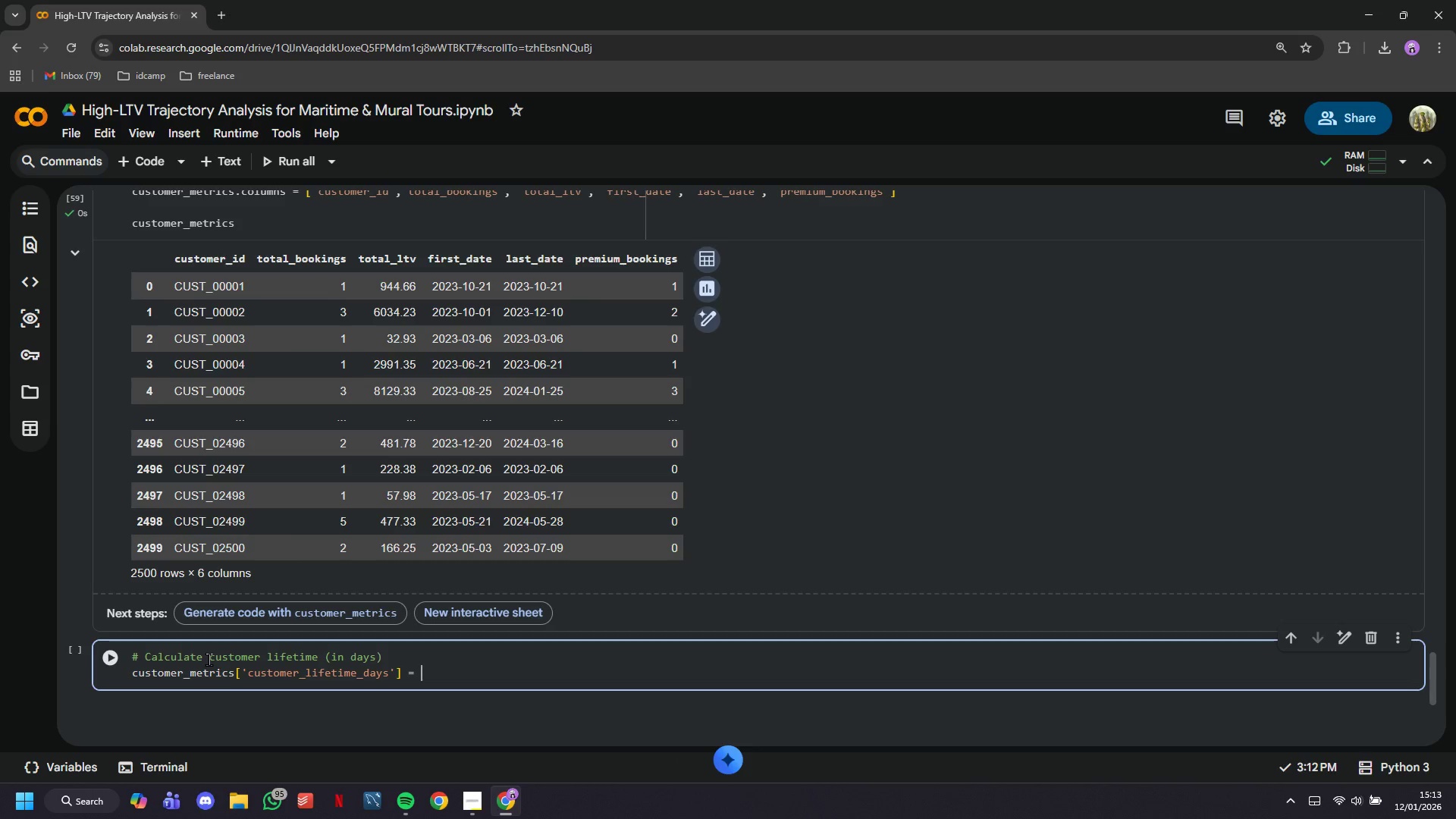 
key(Shift+9)
 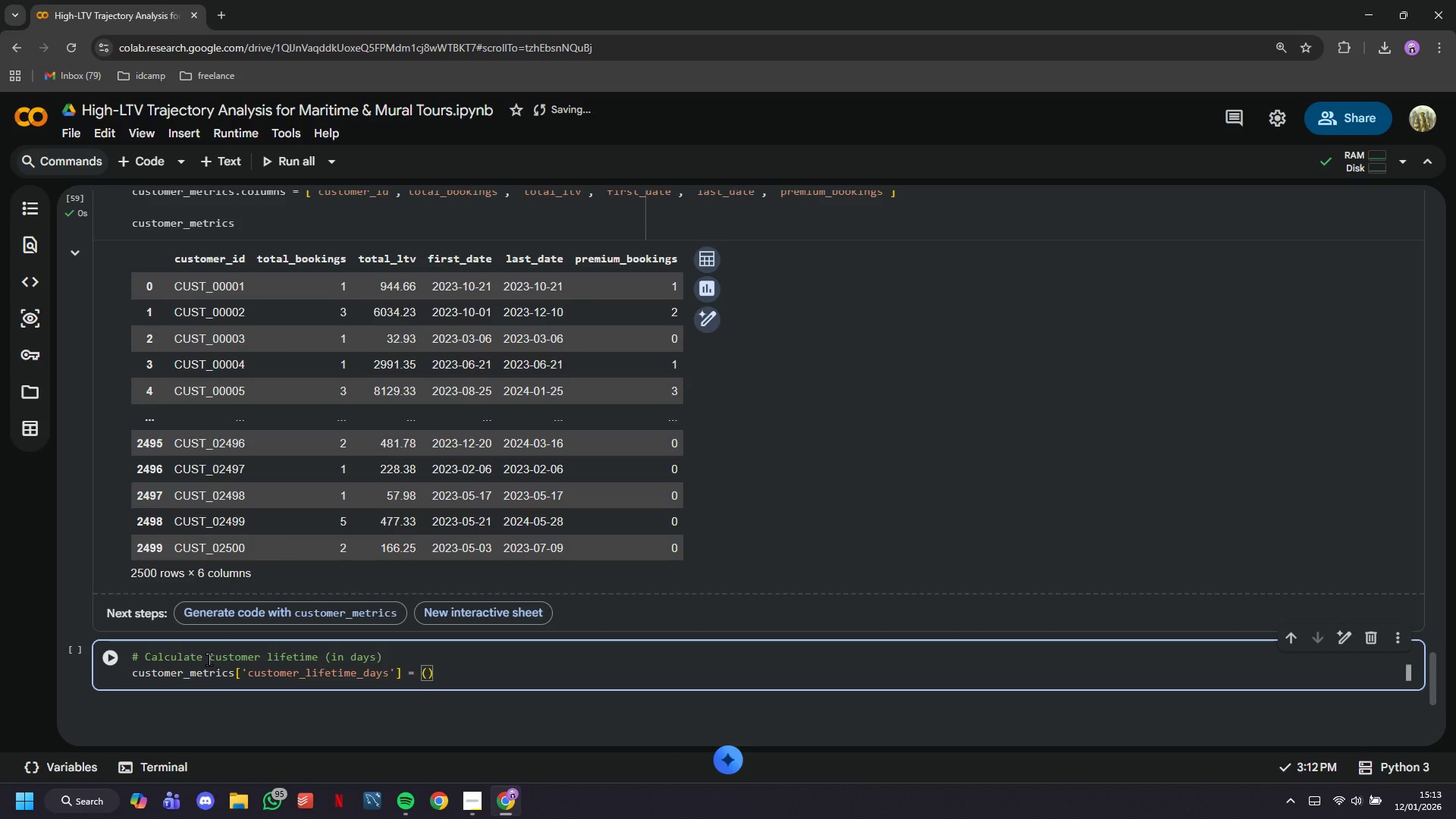 
key(Enter)
 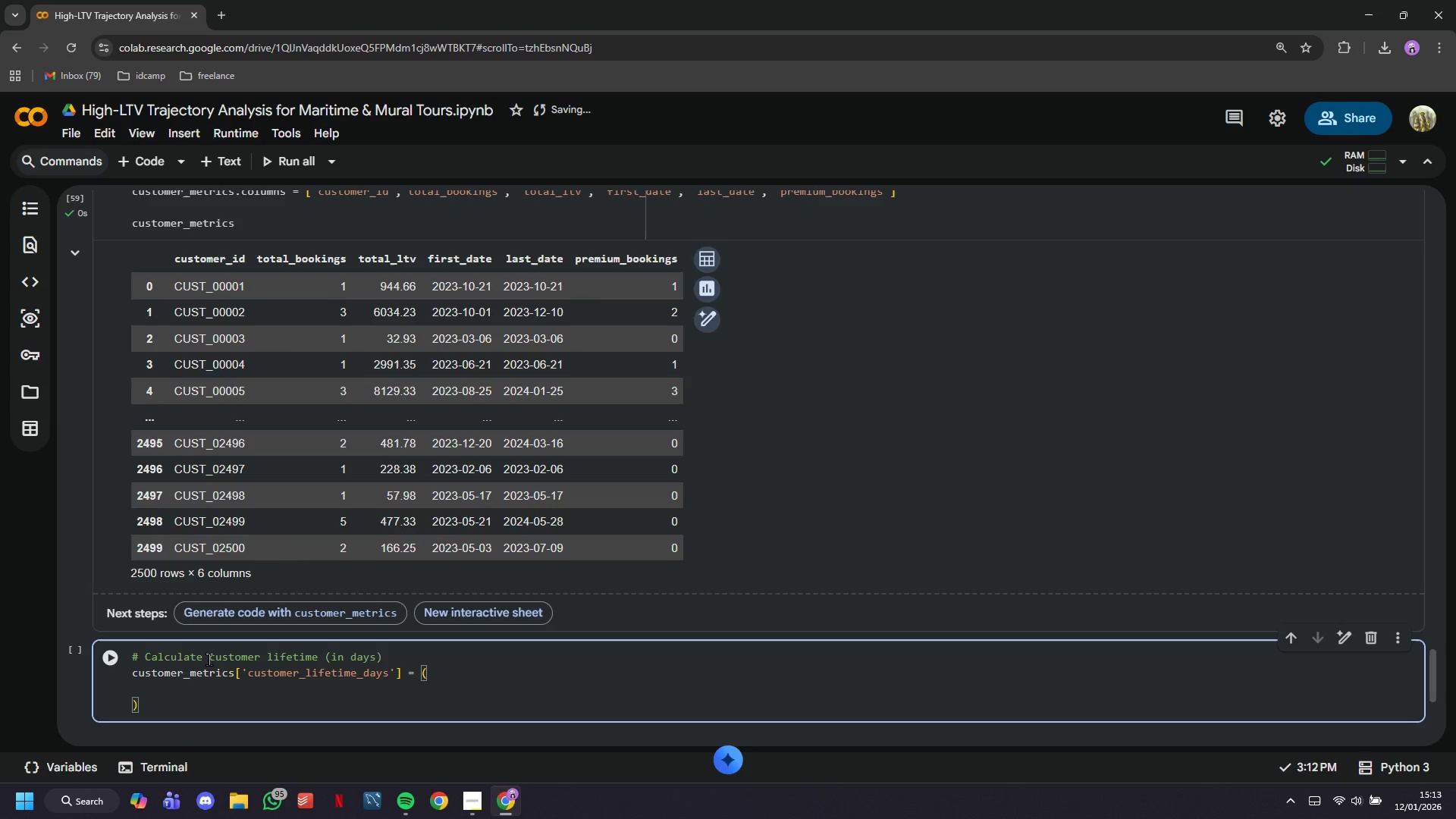 
type(customer_metrics['lasy)
key(Backspace)
type(t_date)
 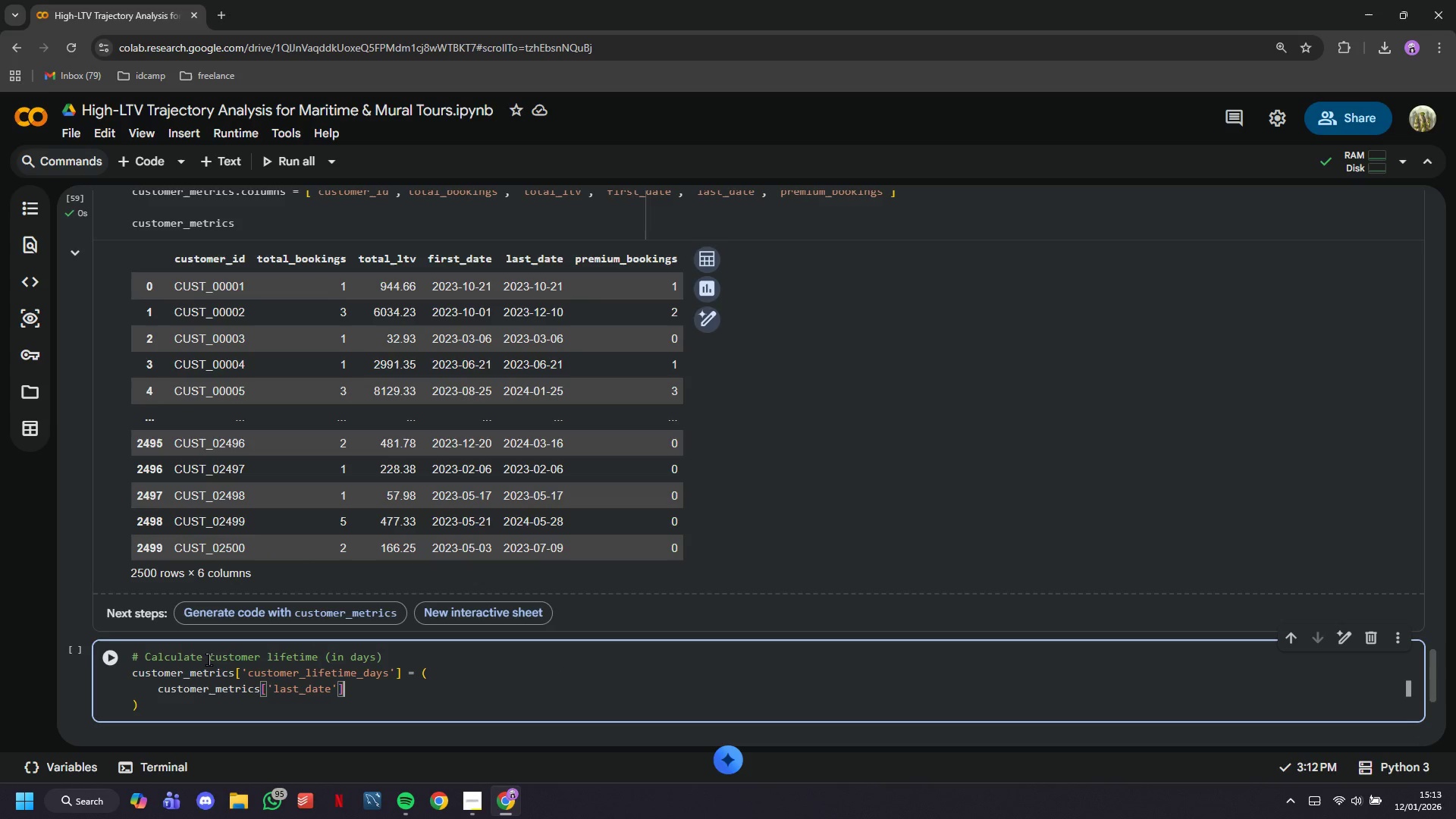 
 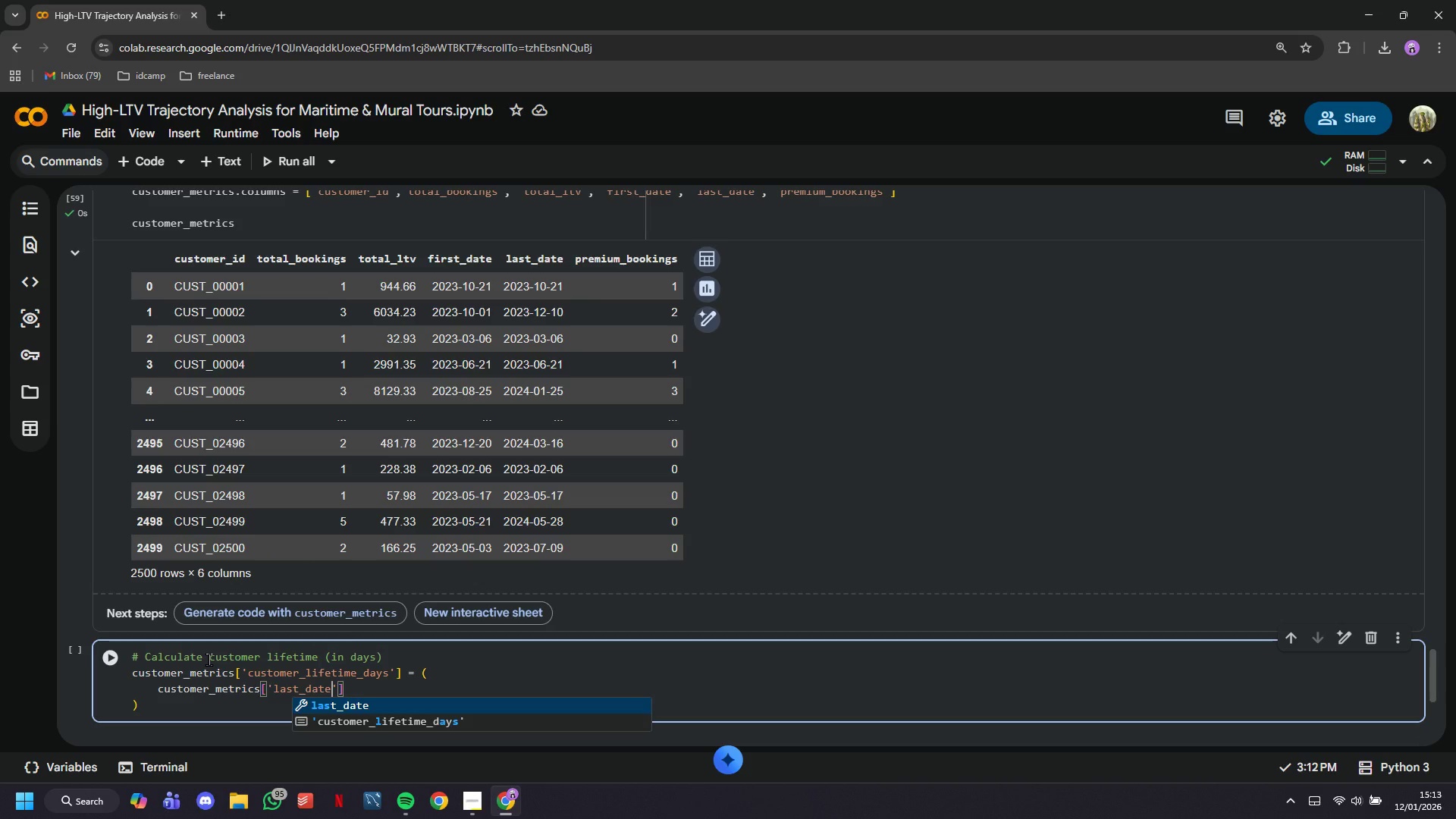 
key(ArrowRight)
 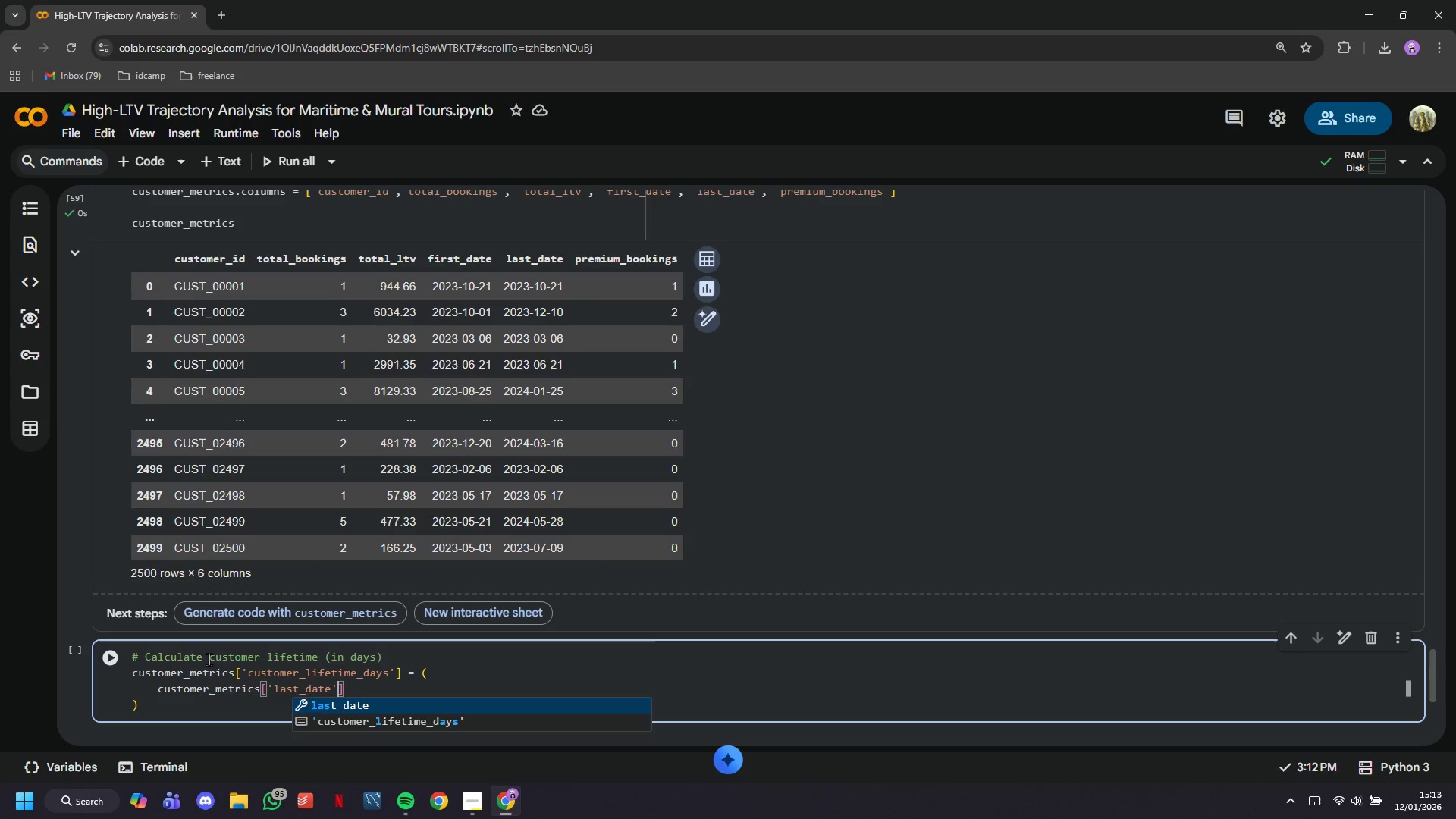 
key(ArrowRight)
 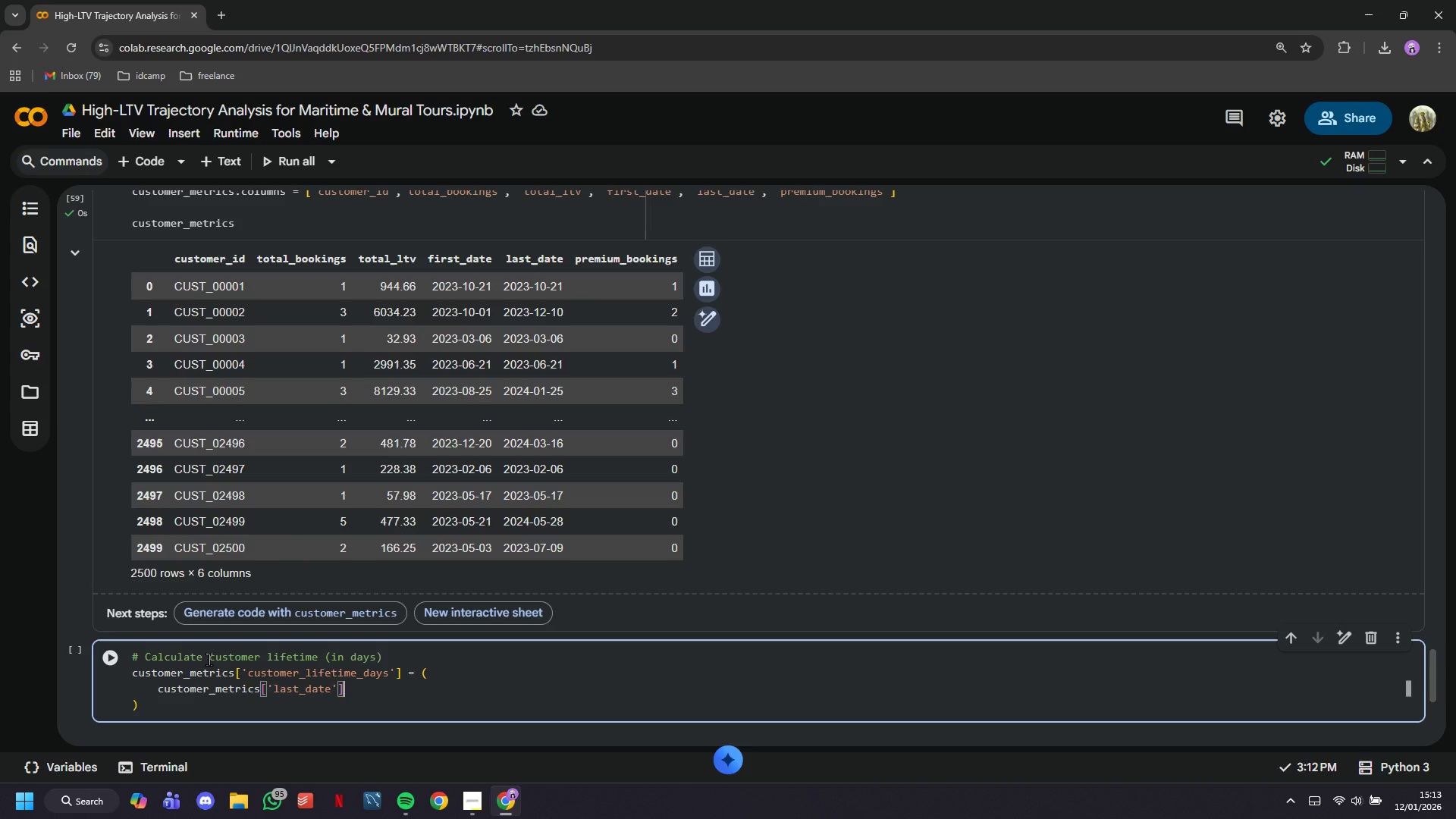 
type( - customer_metrics['first-date)
 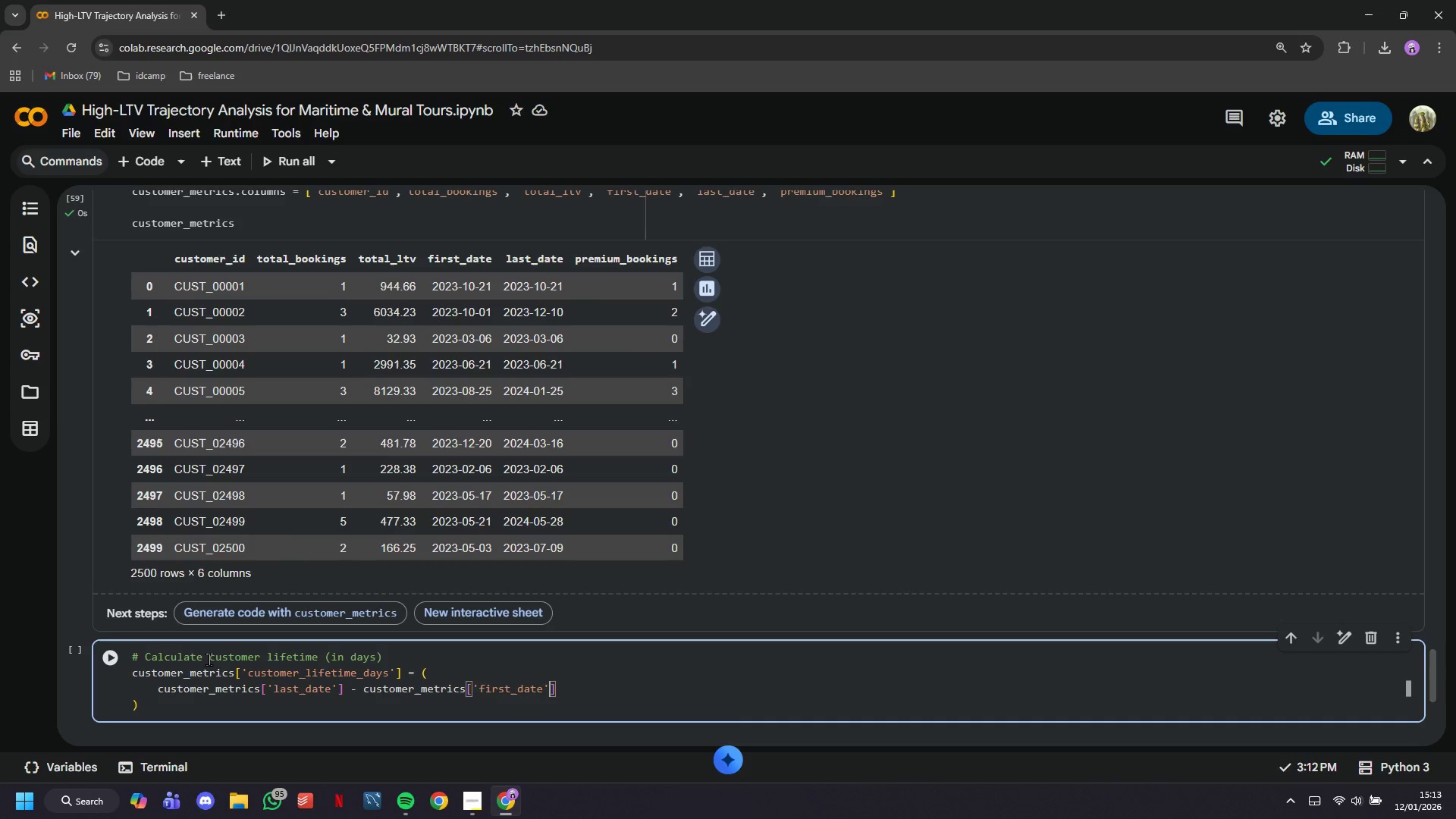 
 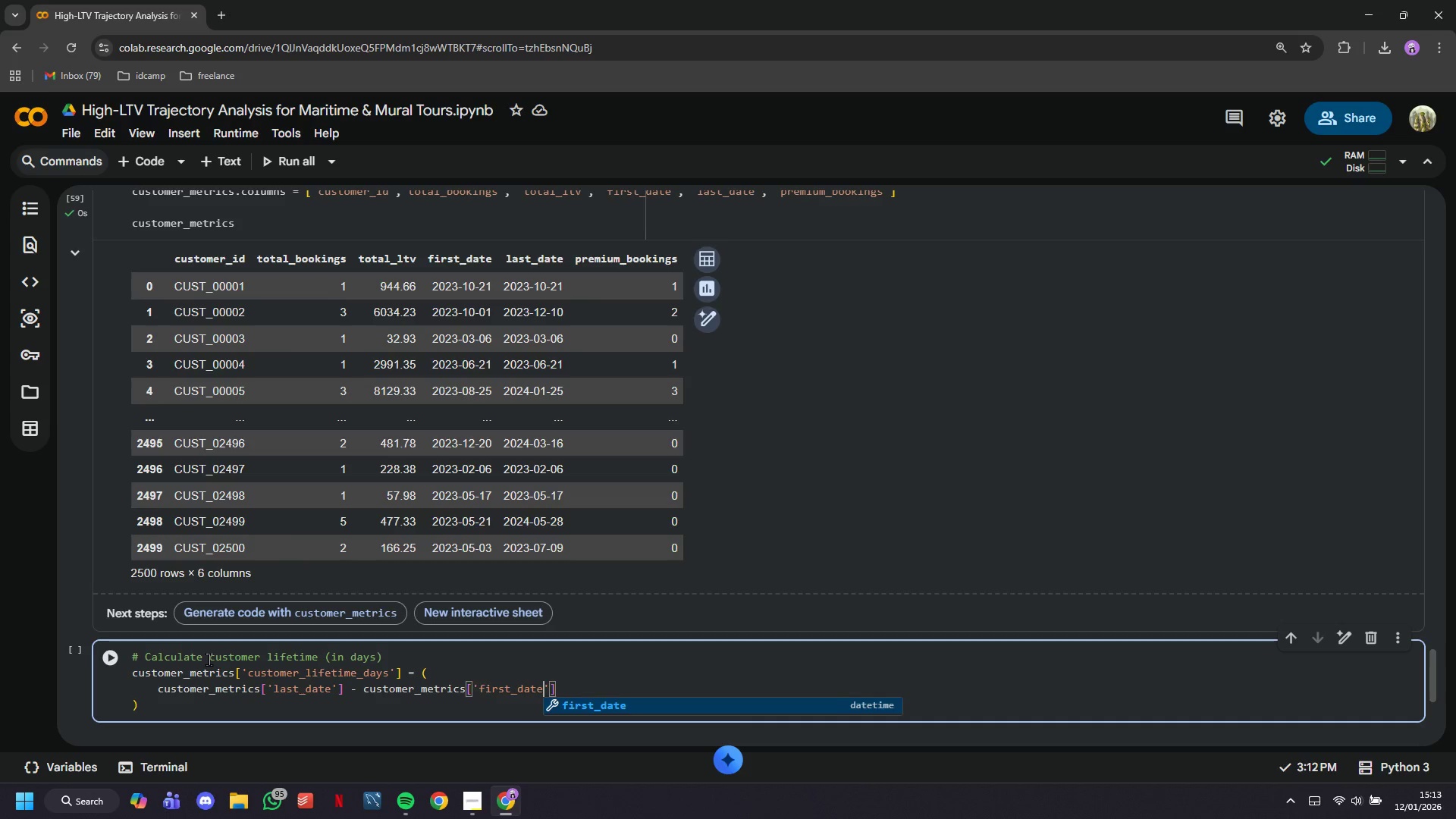 
key(ArrowRight)
 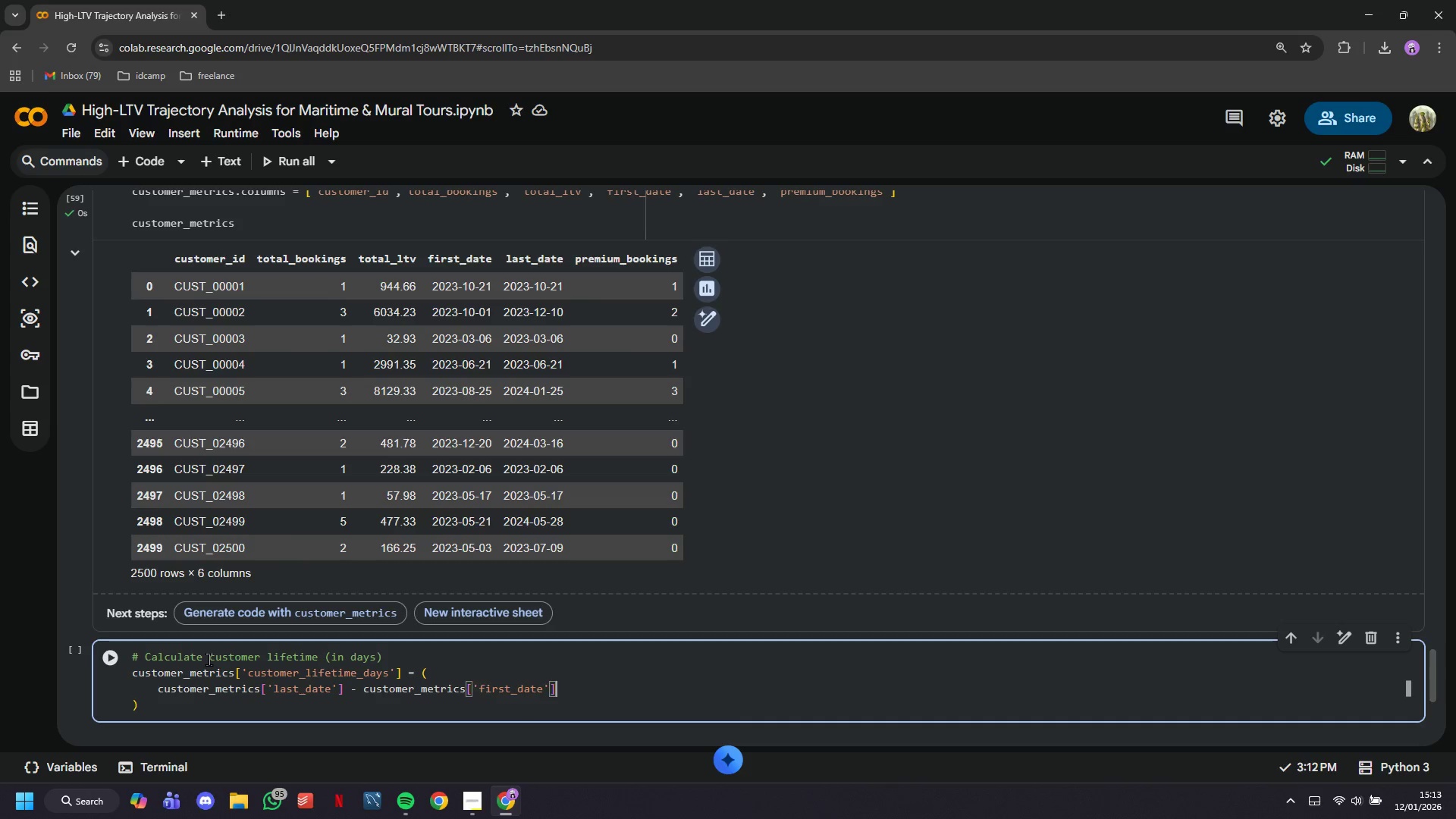 
key(ArrowRight)
 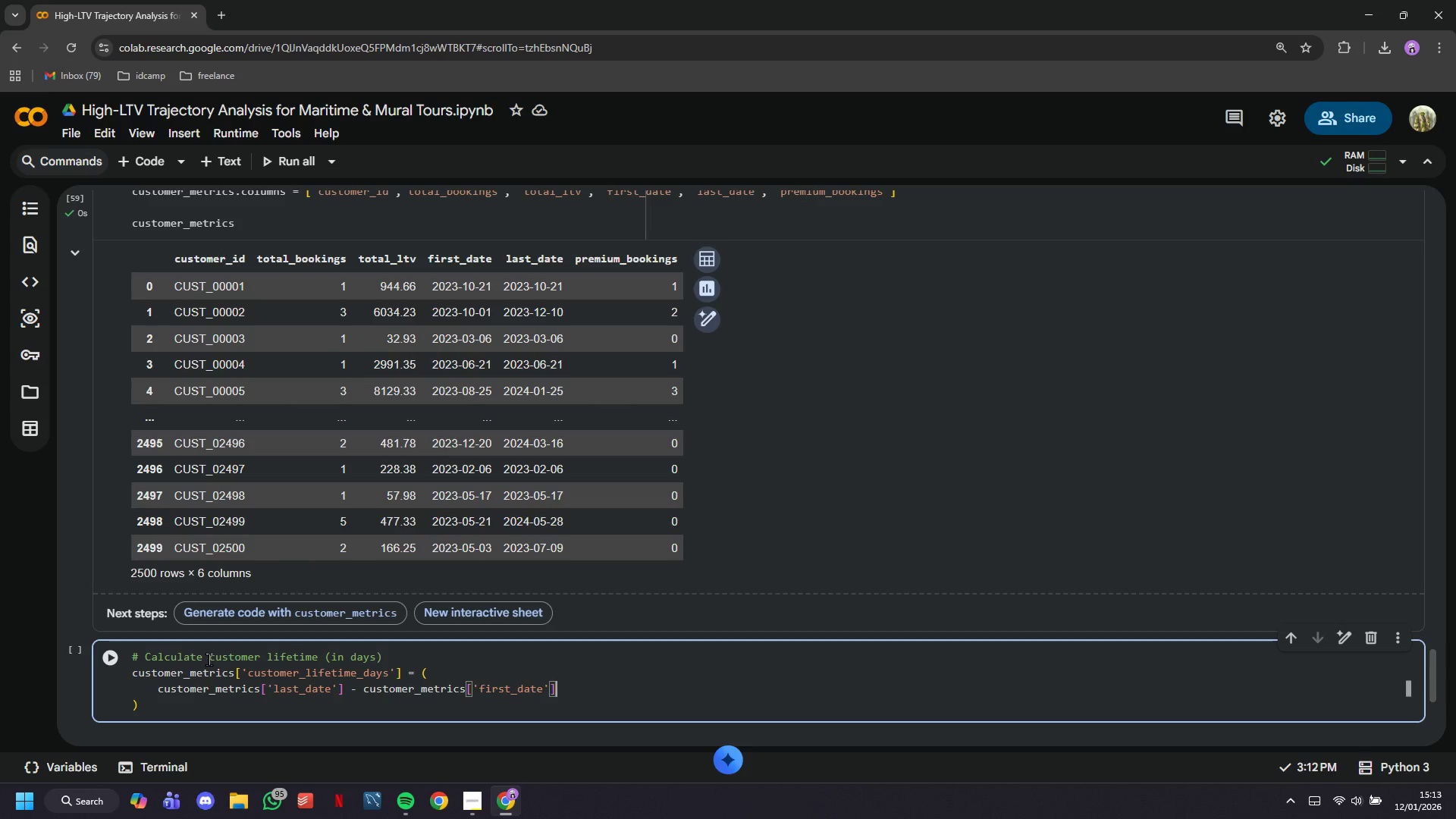 
key(ArrowRight)
 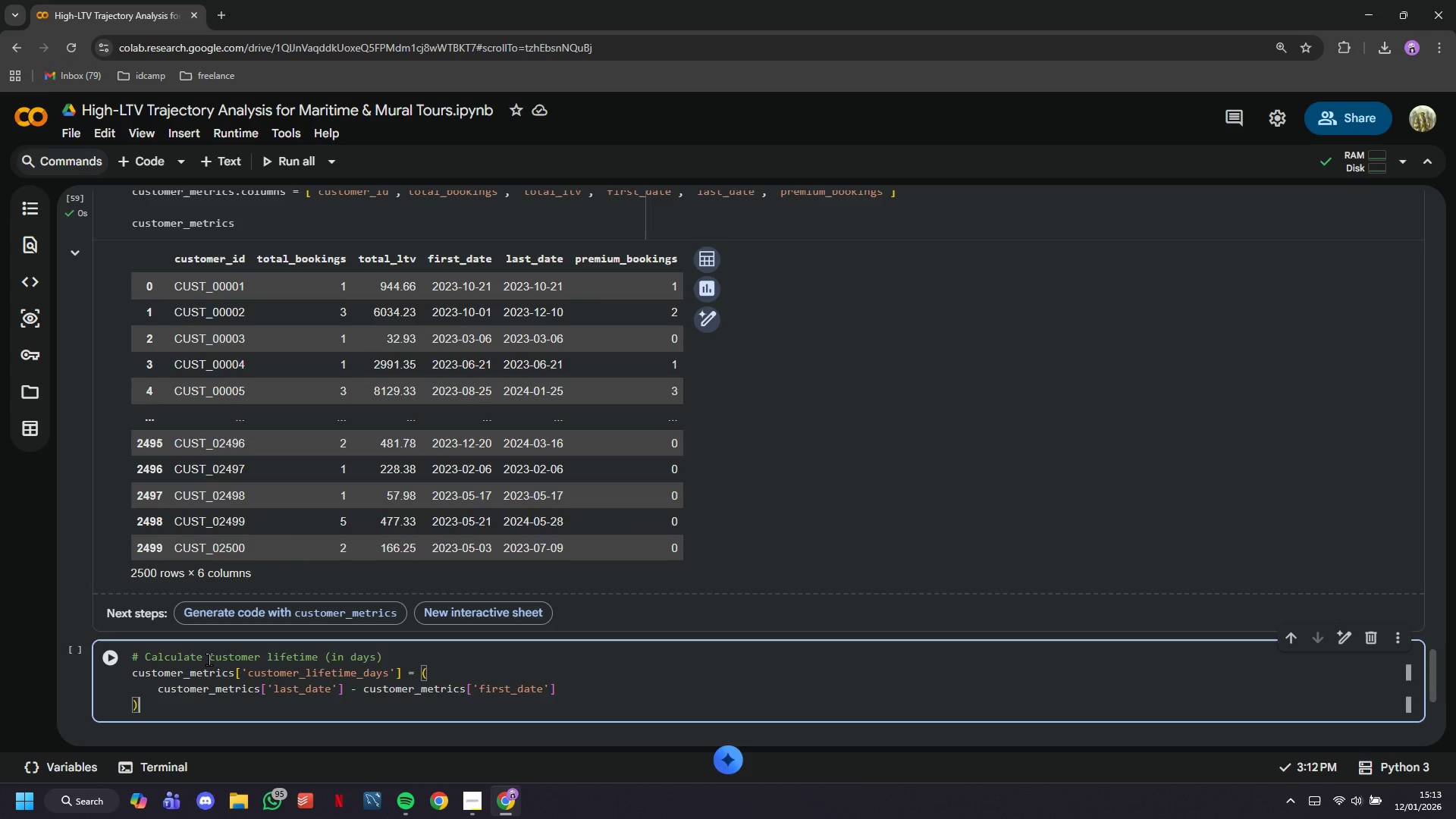 
key(ArrowRight)
 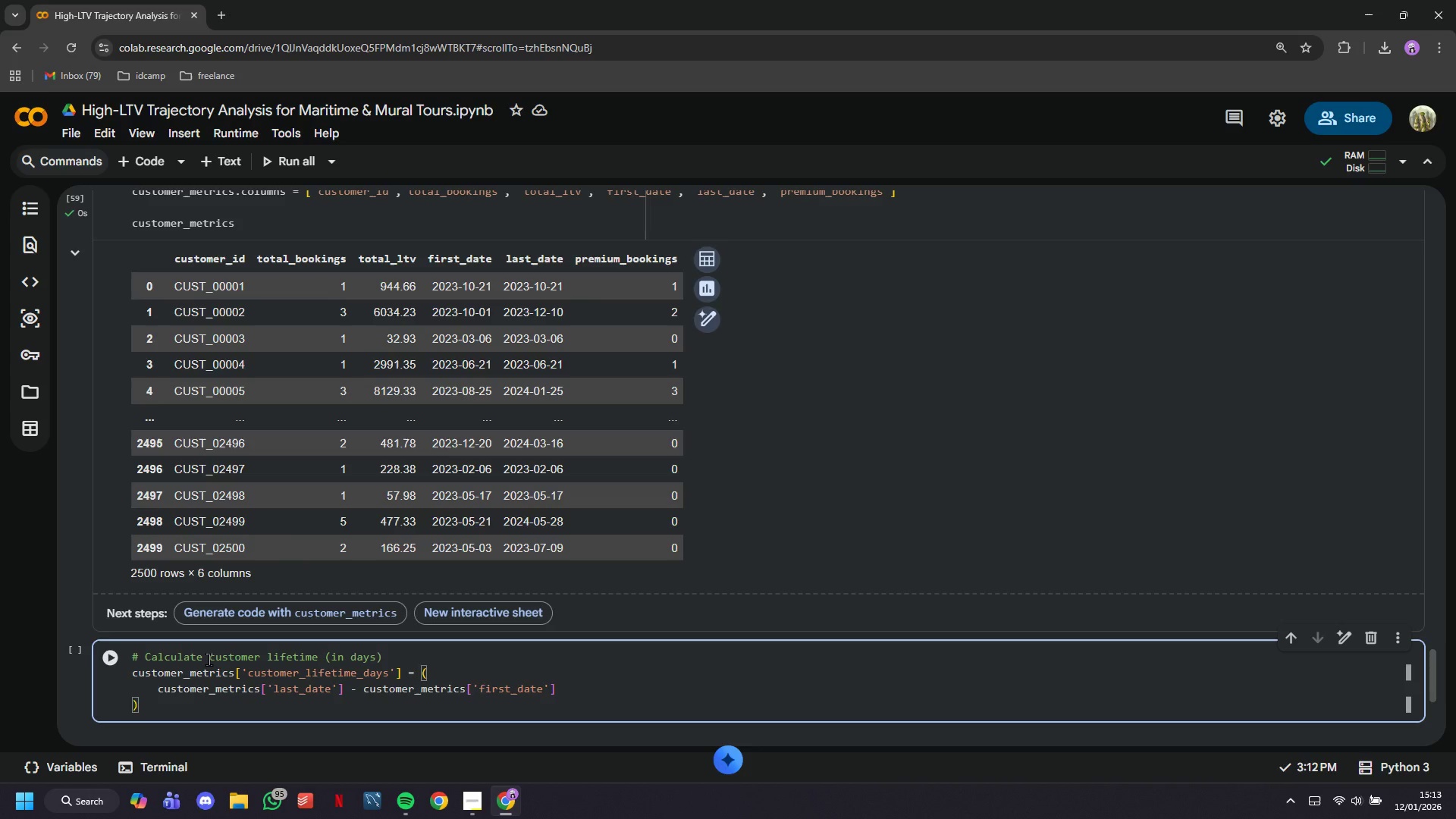 
type(.dt.days)
 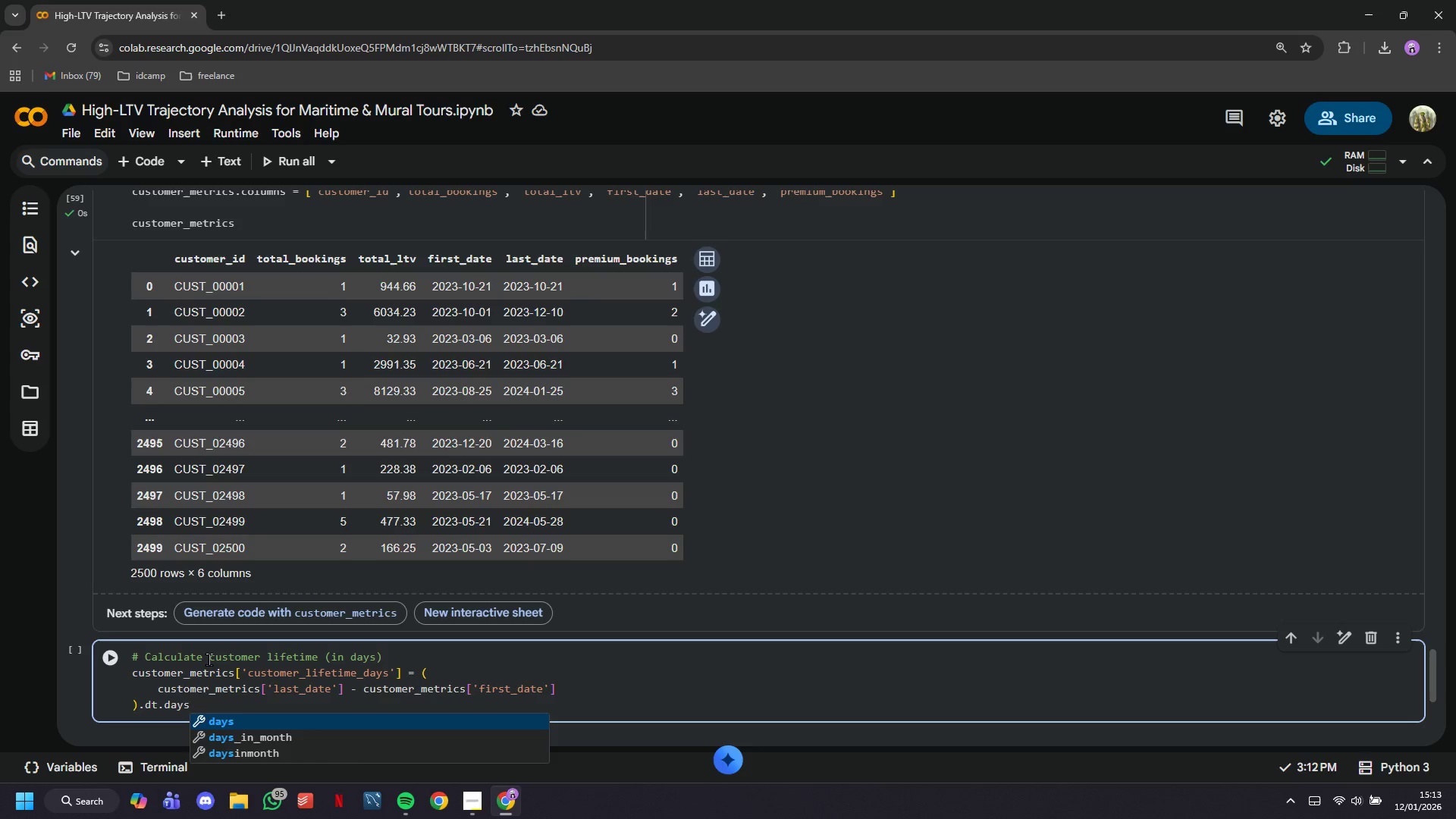 
key(Enter)
 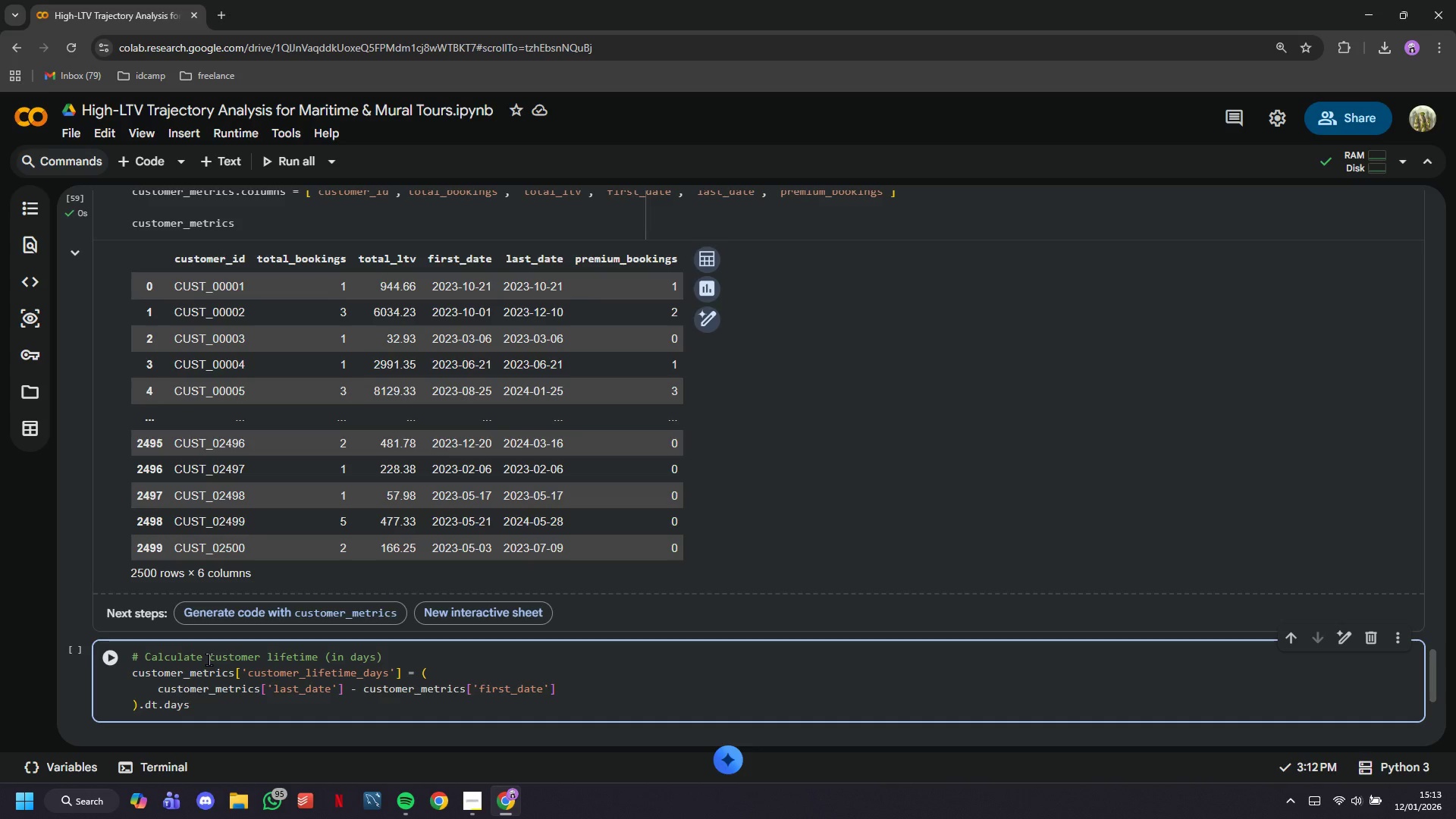 
key(Enter)
 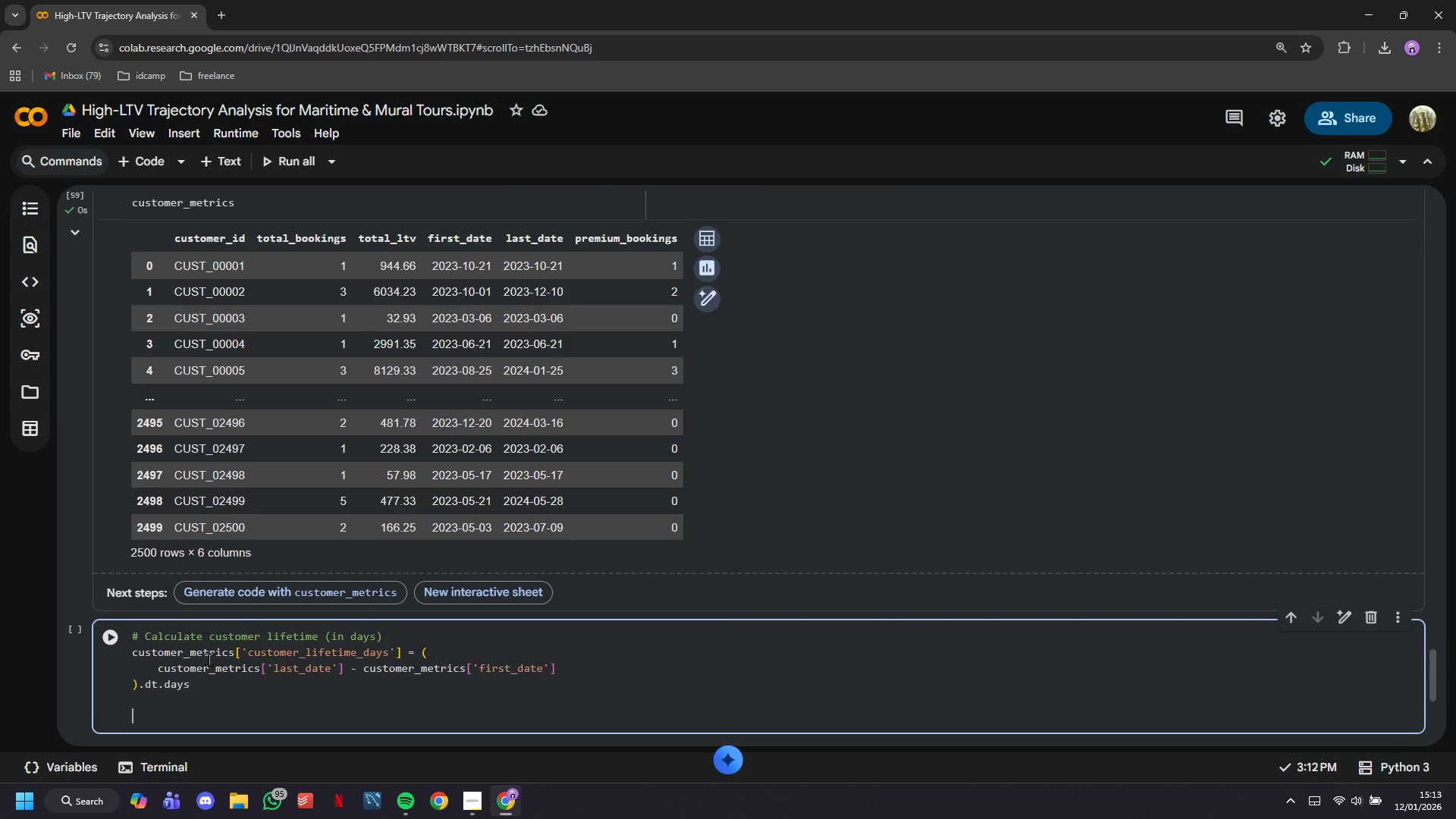 
key(Enter)
 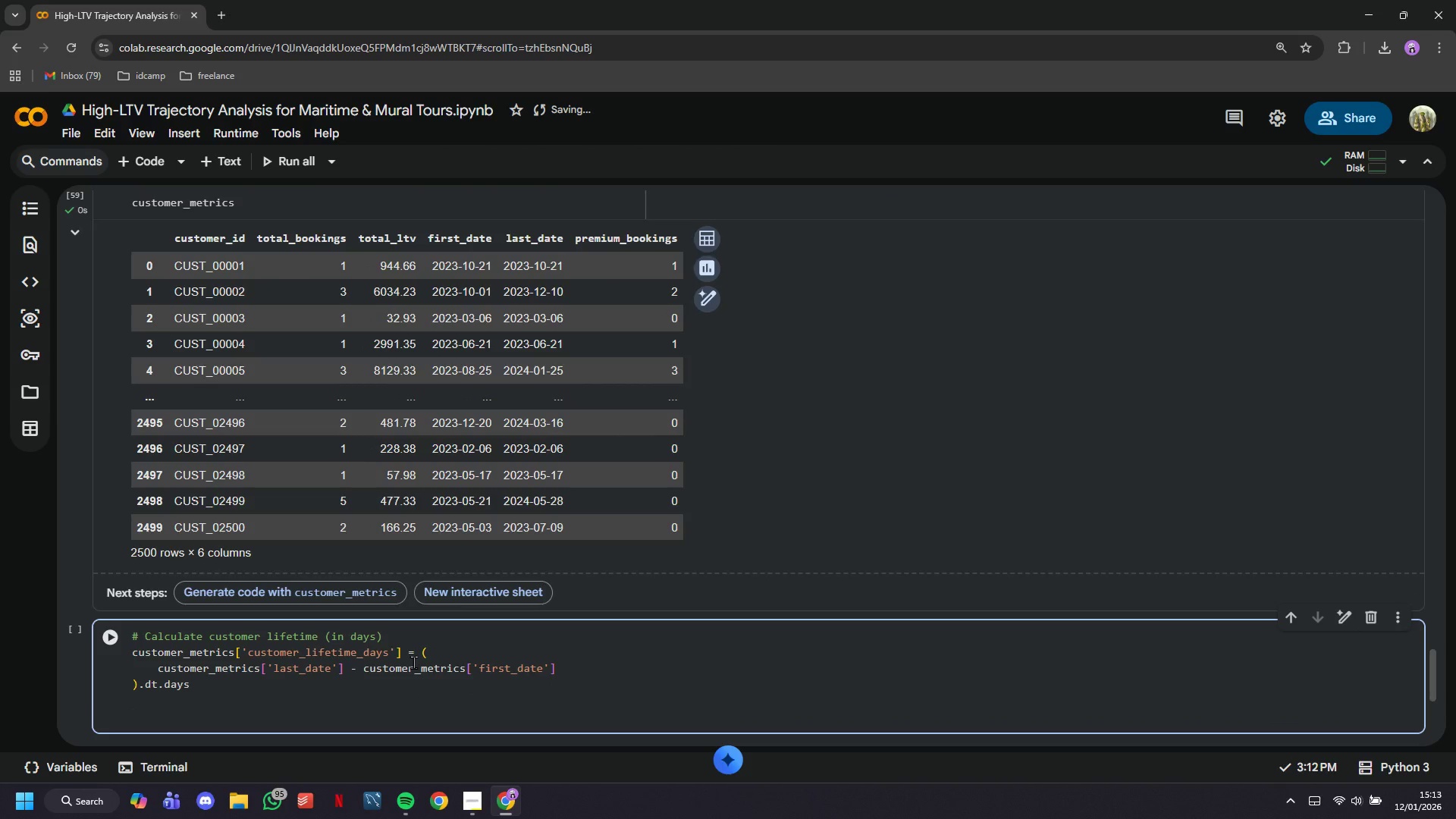 
left_click_drag(start_coordinate=[404, 653], to_coordinate=[94, 649])
 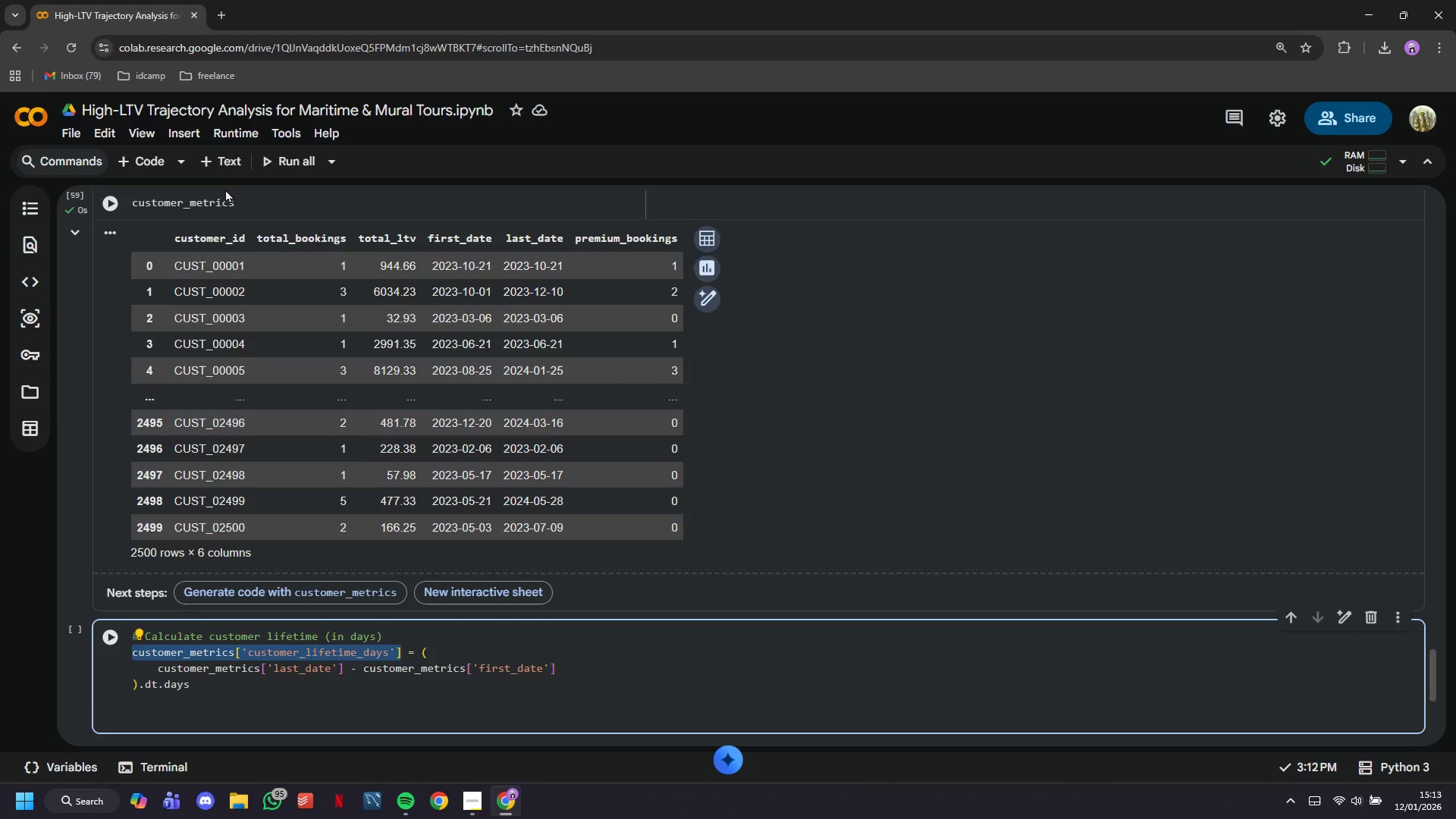 
left_click_drag(start_coordinate=[244, 201], to_coordinate=[110, 374])
 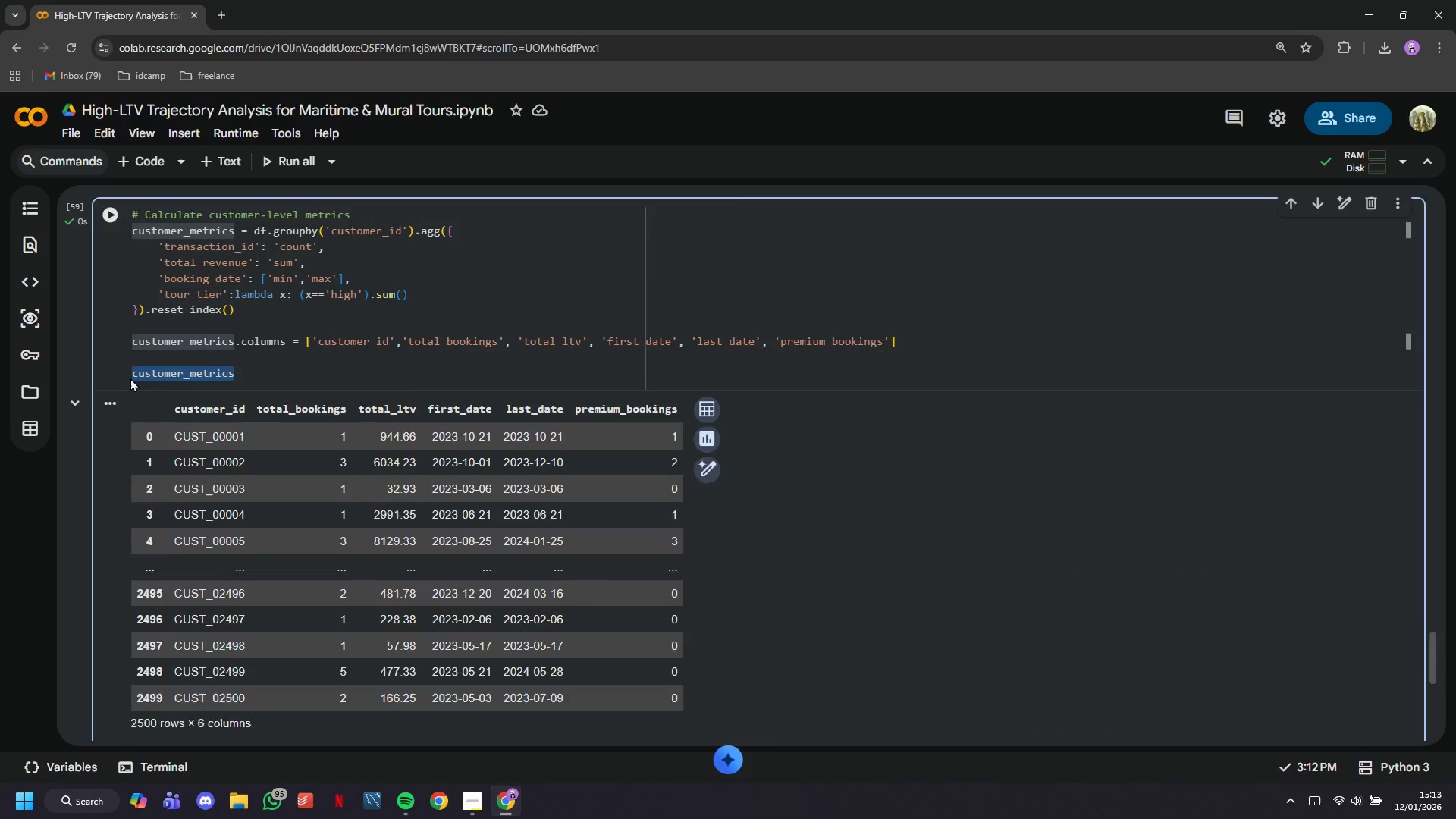 
key(Control+C)
 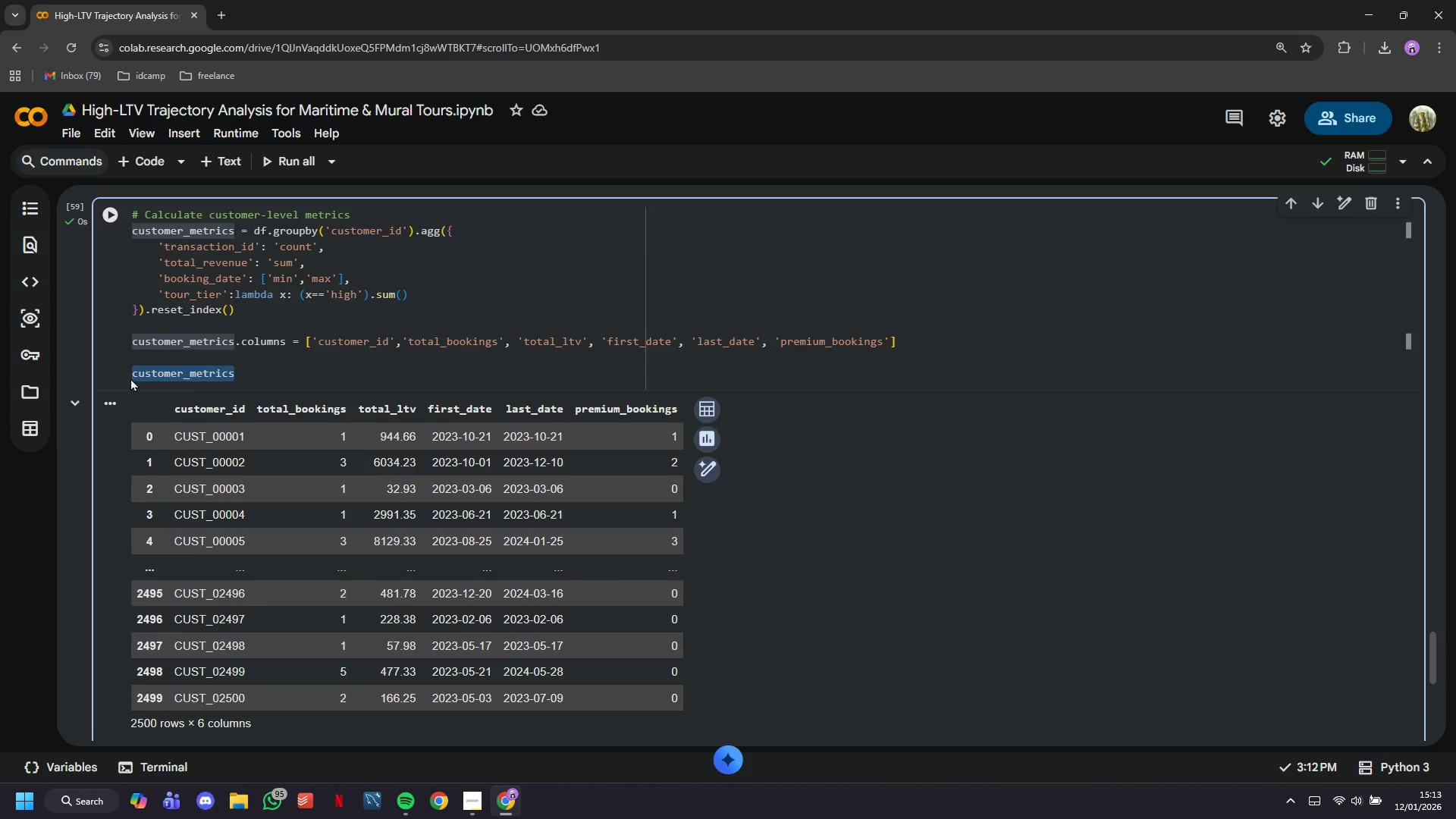 
left_click([178, 510])
 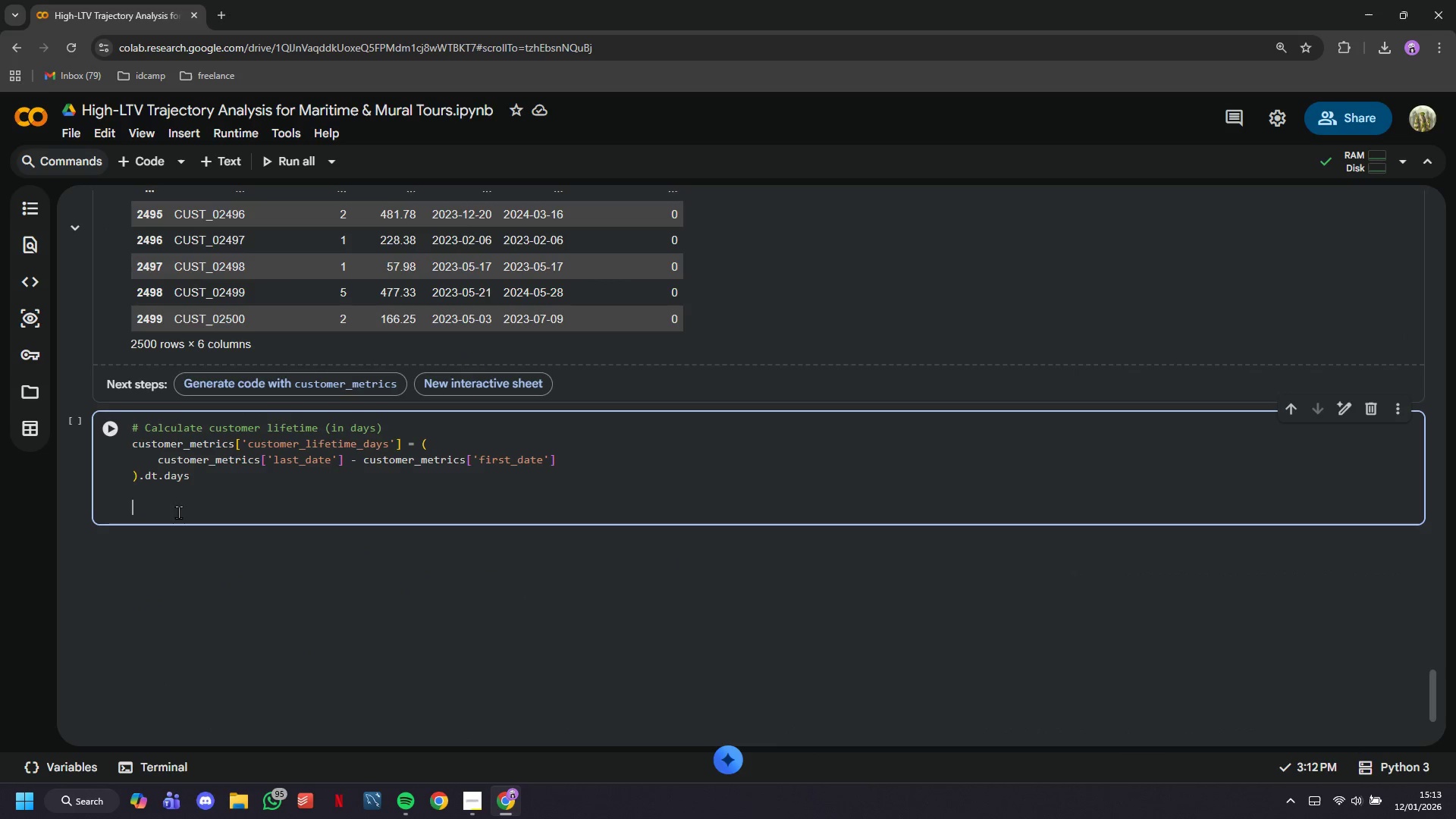 
scroll: coordinate [168, 450], scroll_direction: down, amount: 5.0
 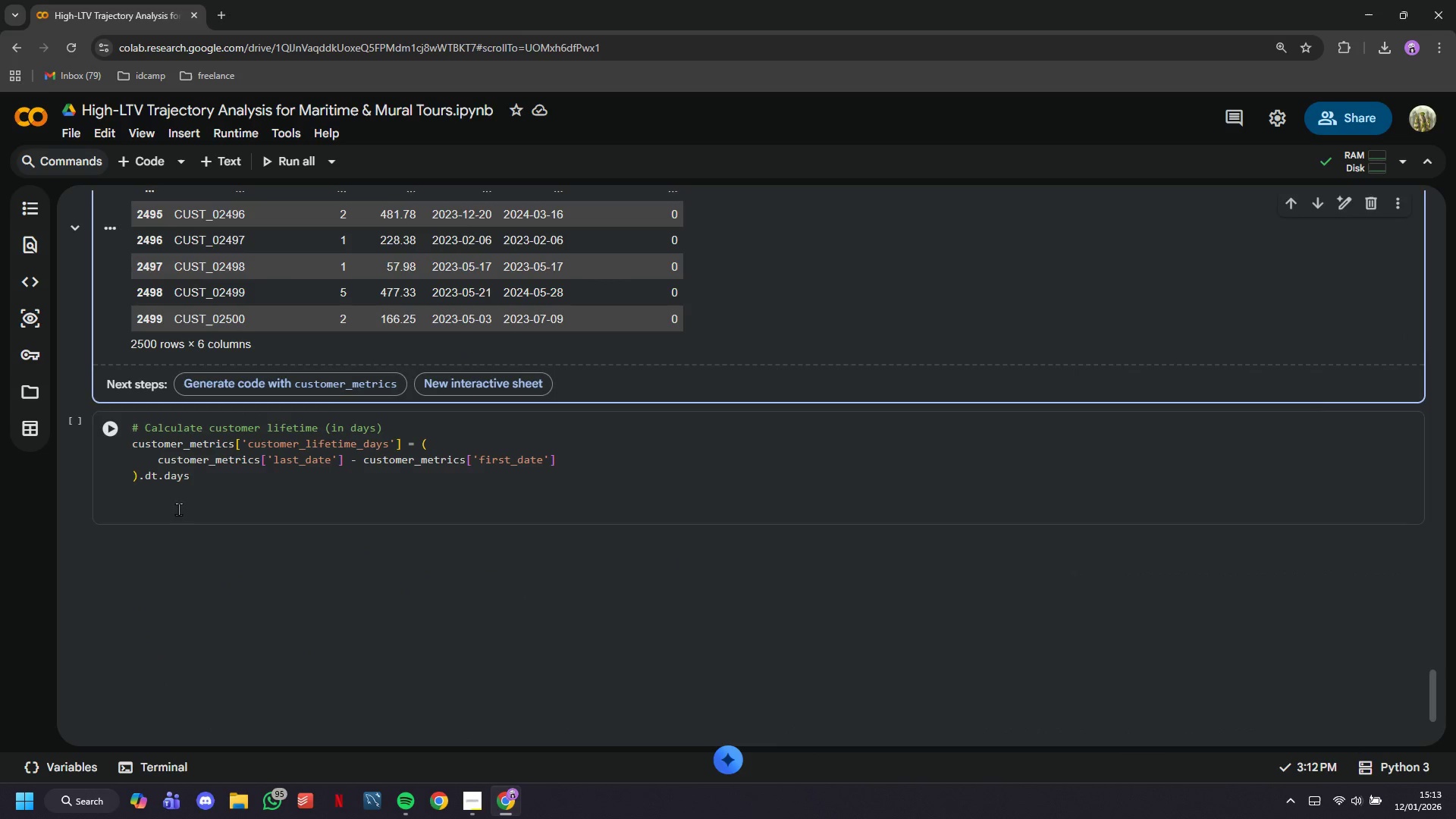 
key(Control+V)
 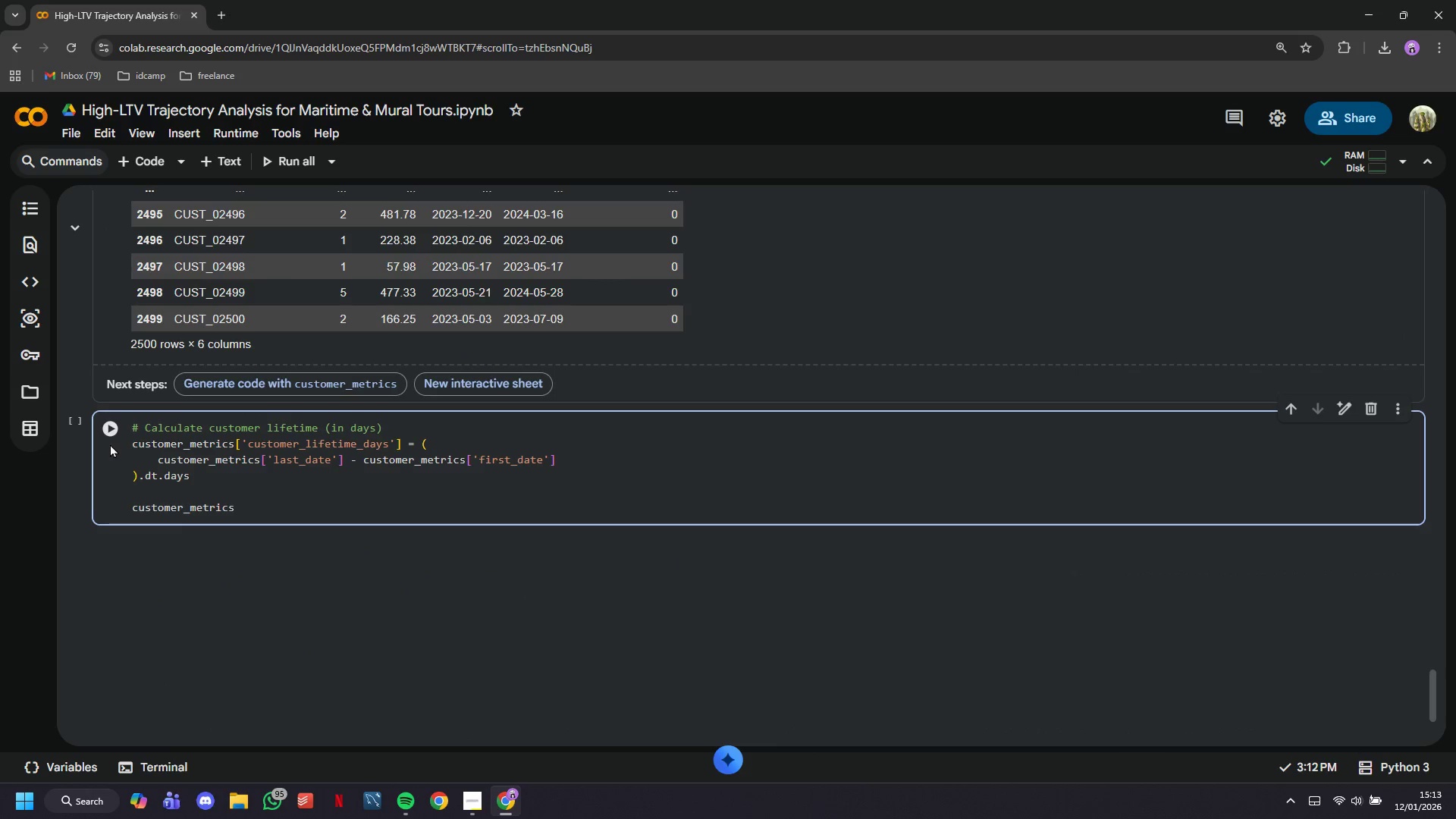 
left_click([108, 438])
 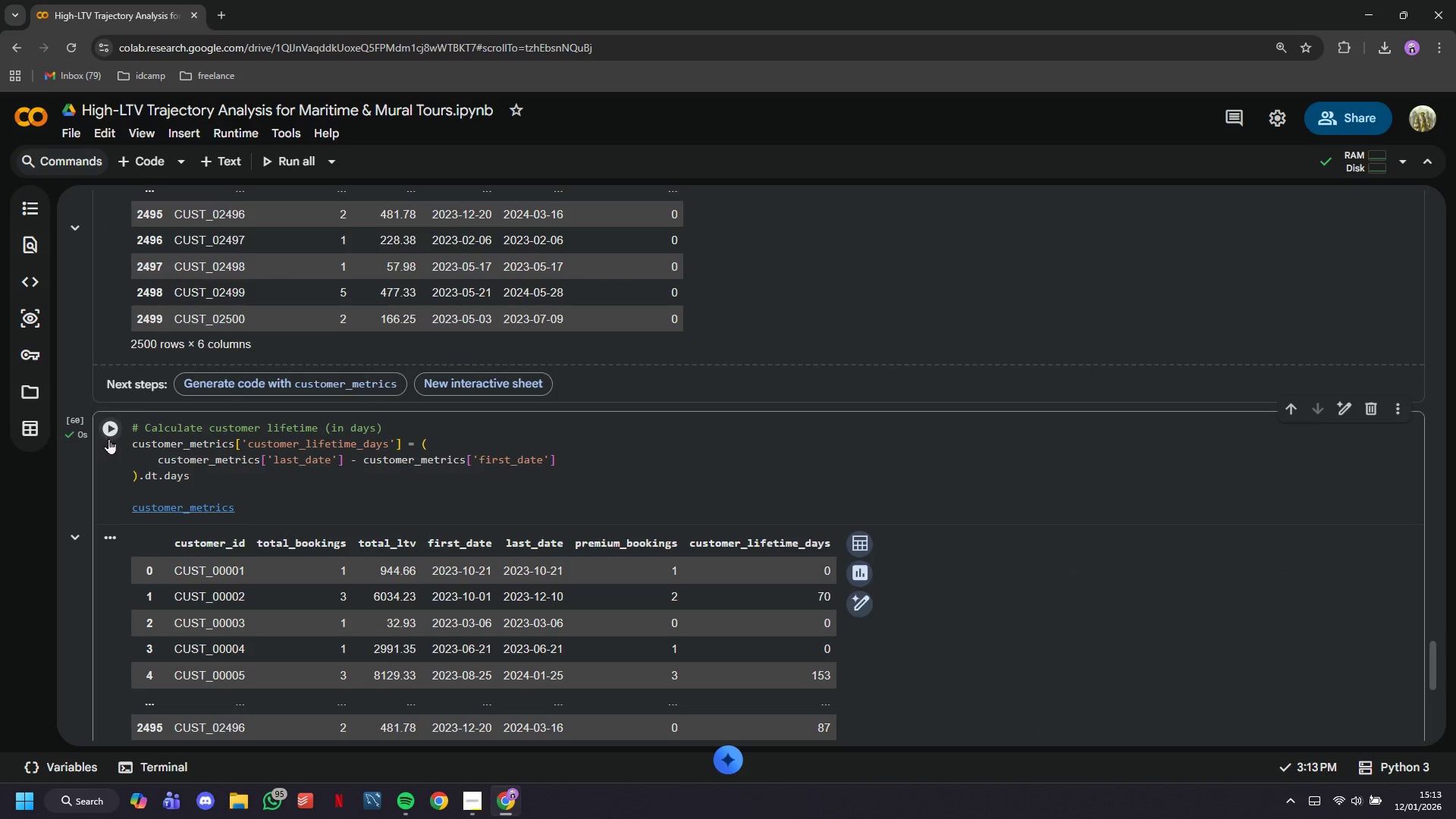 
scroll: coordinate [108, 438], scroll_direction: down, amount: 3.0
 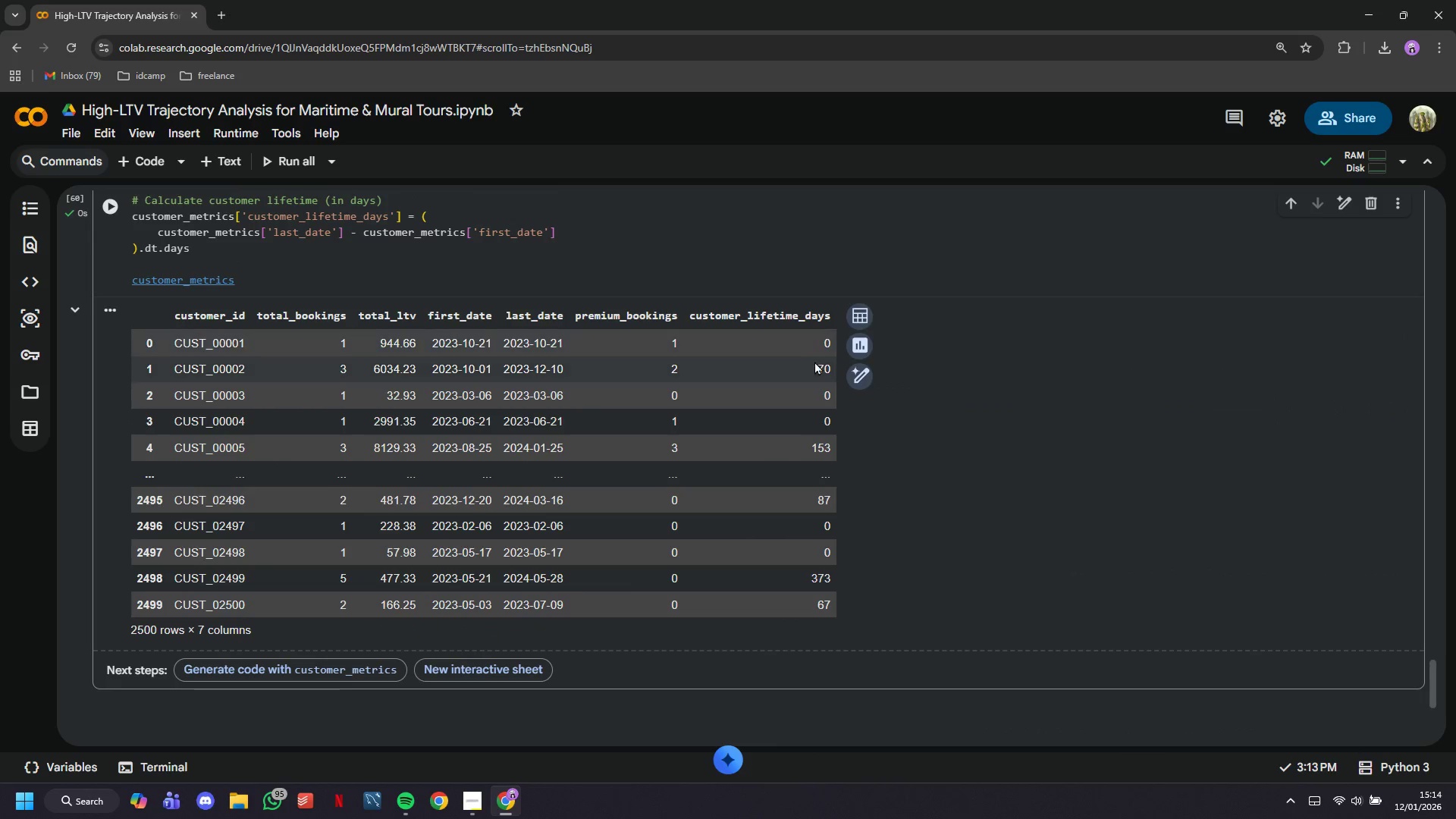 
left_click_drag(start_coordinate=[816, 362], to_coordinate=[821, 368])
 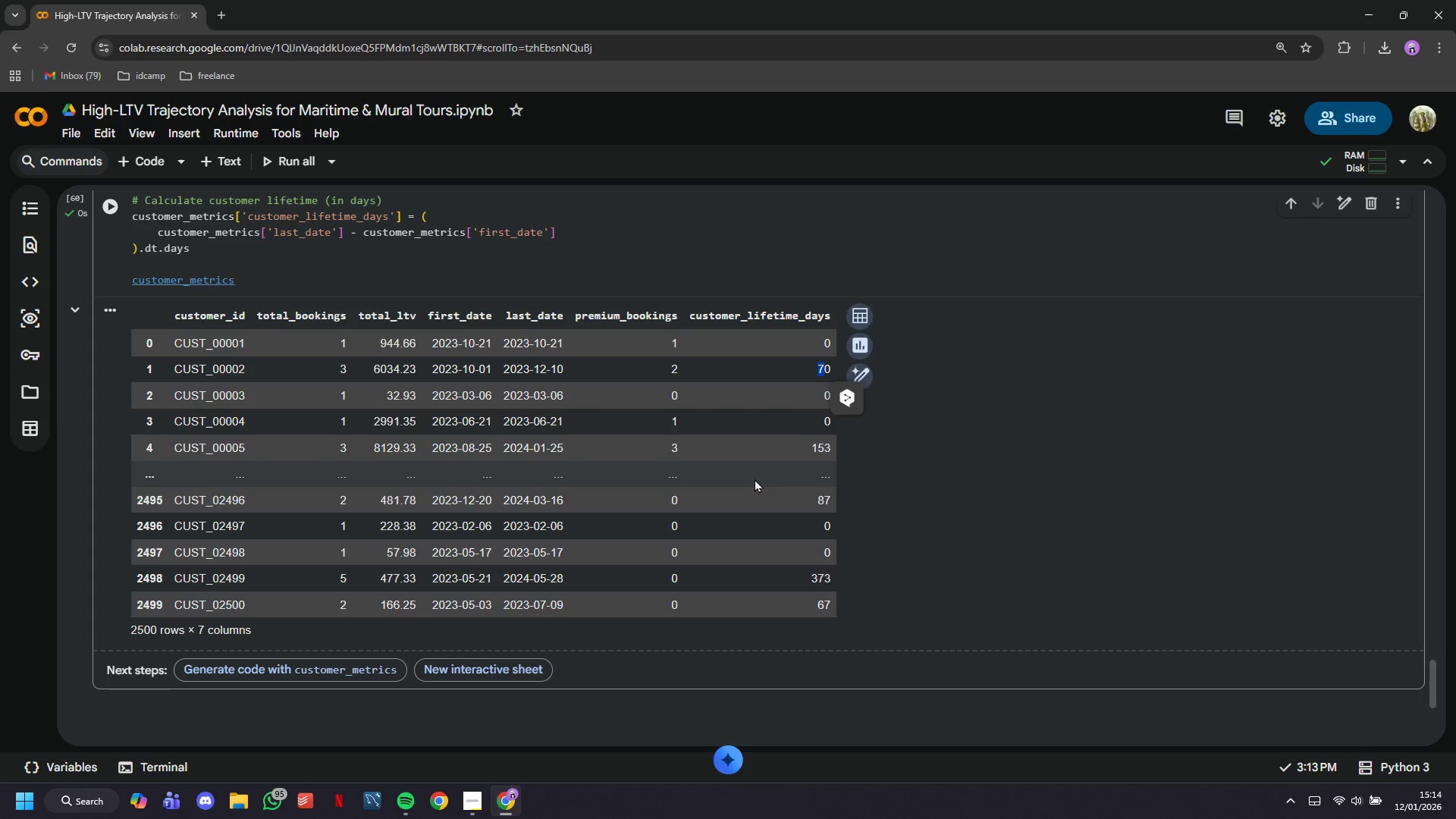 
left_click([421, 286])
 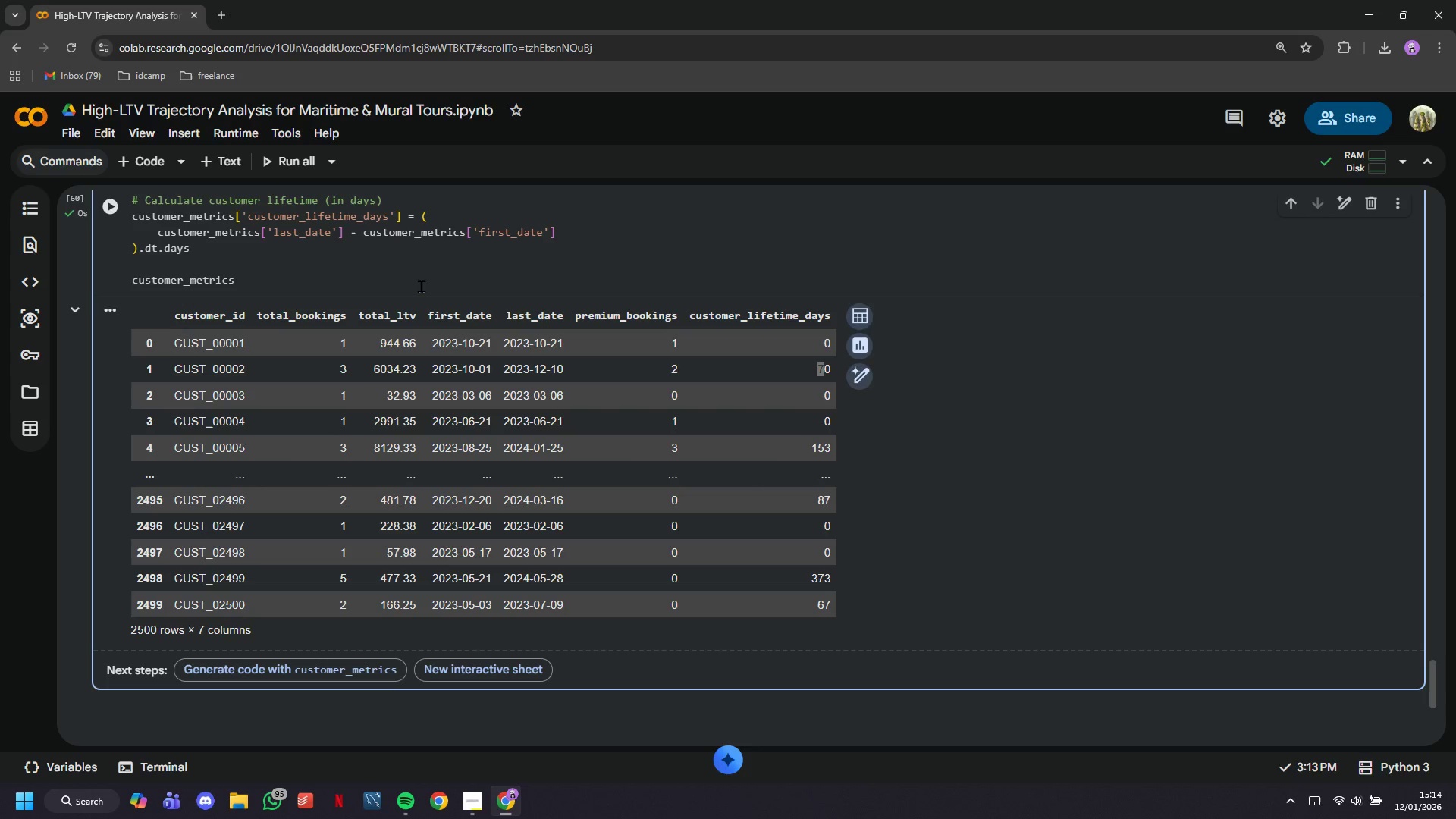 
left_click([156, 164])
 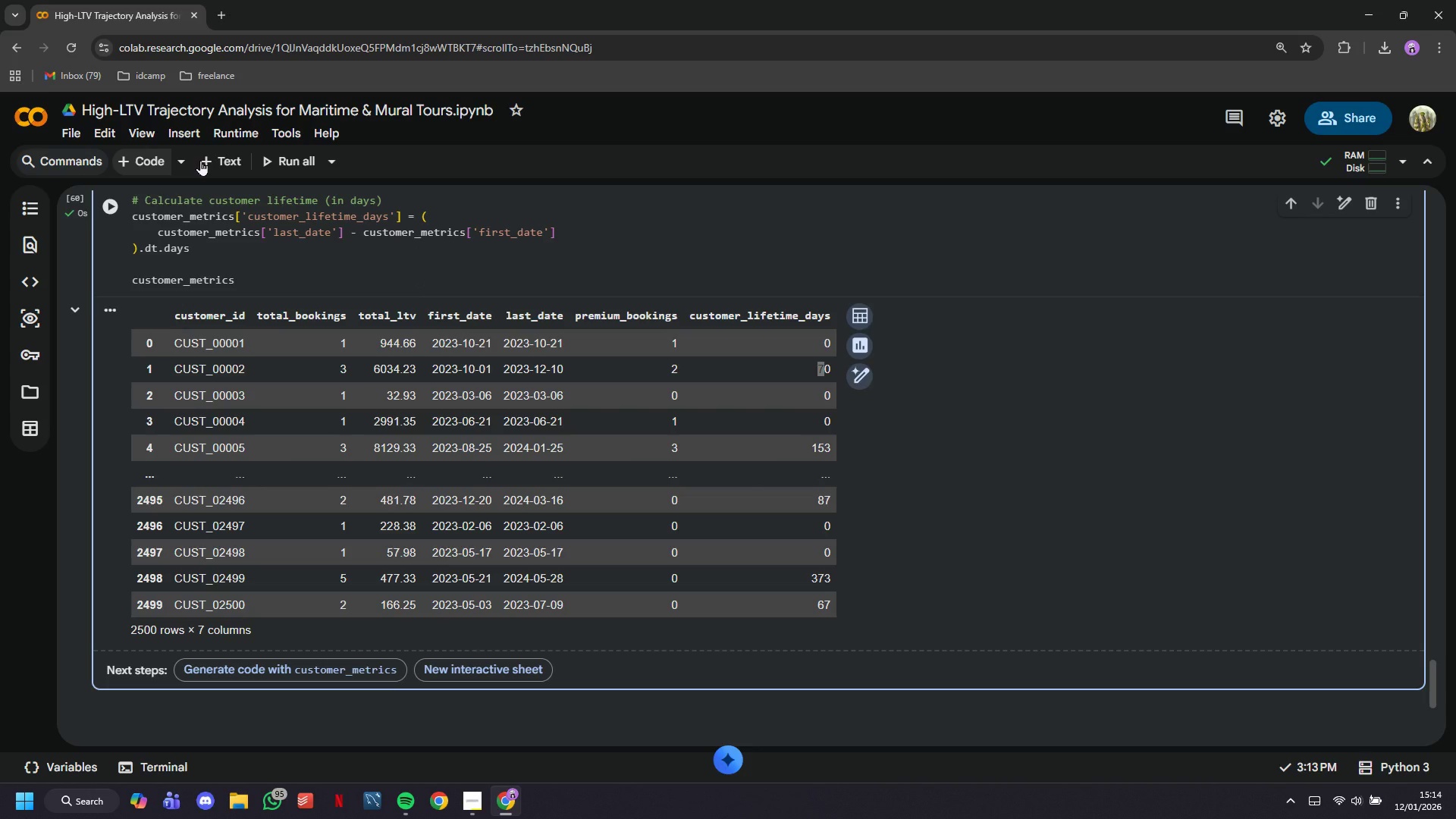 
scroll: coordinate [220, 598], scroll_direction: down, amount: 1.0
 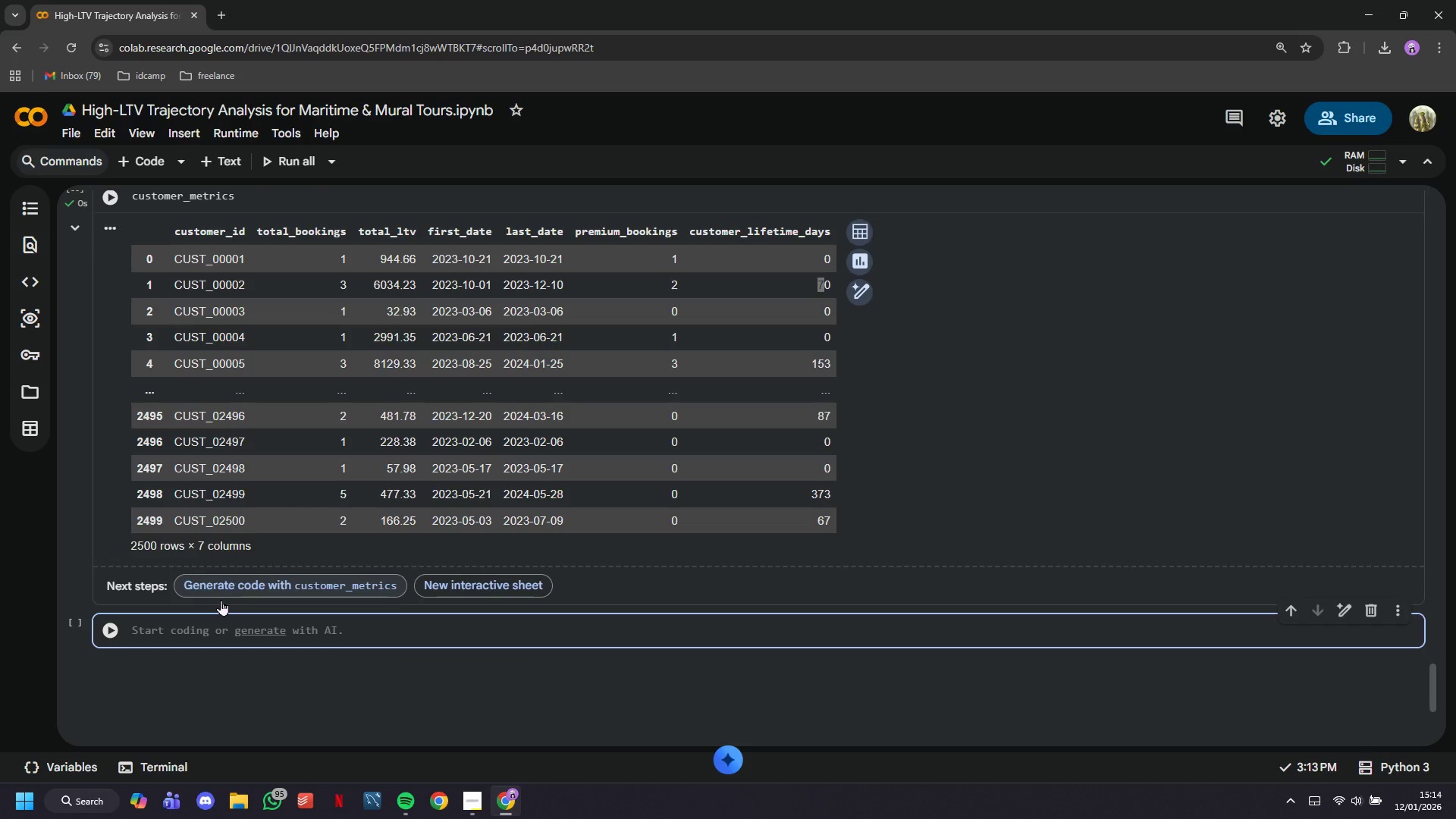 
type(# Calculate average time between bookings)
 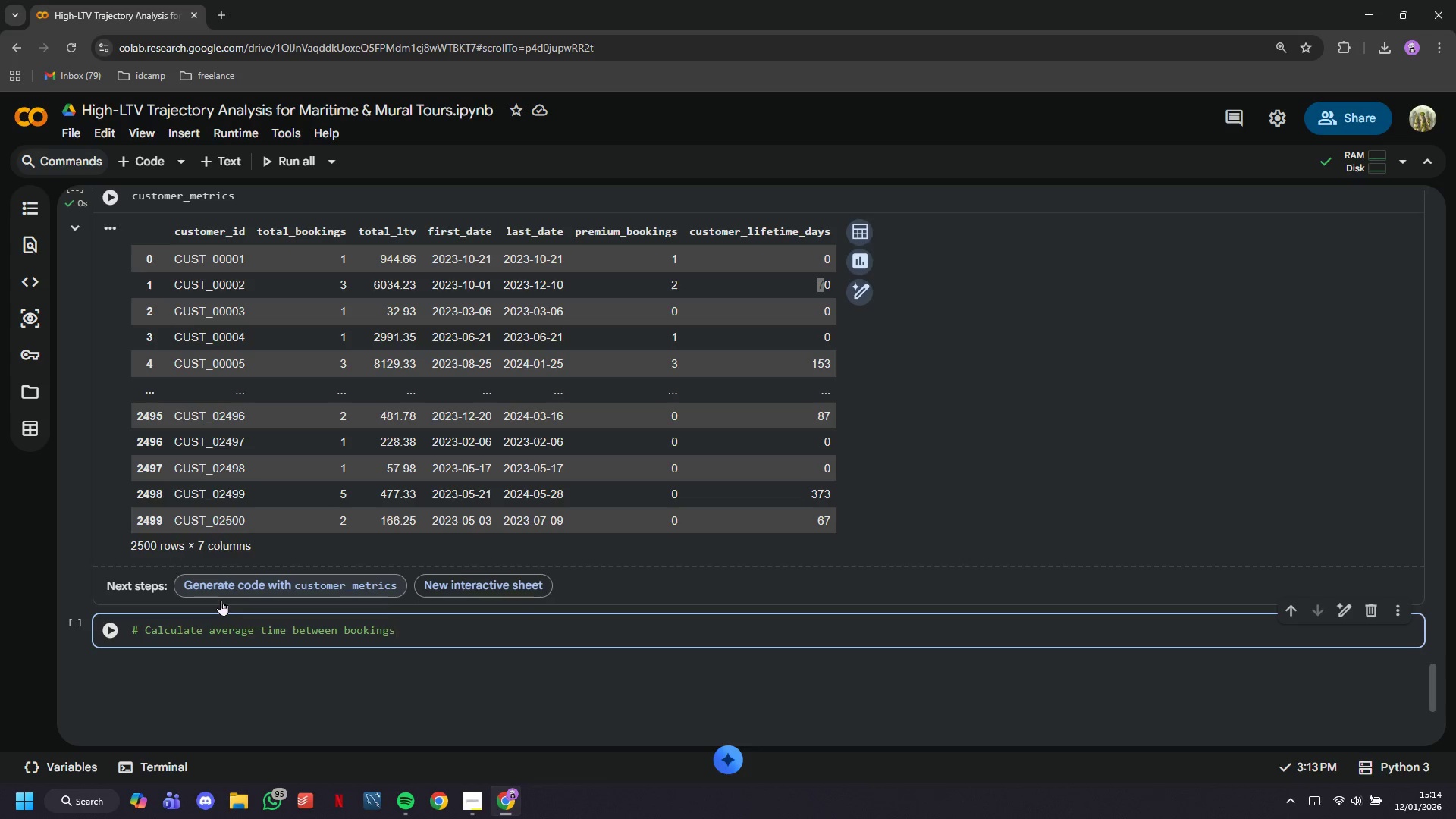 
key(Enter)
 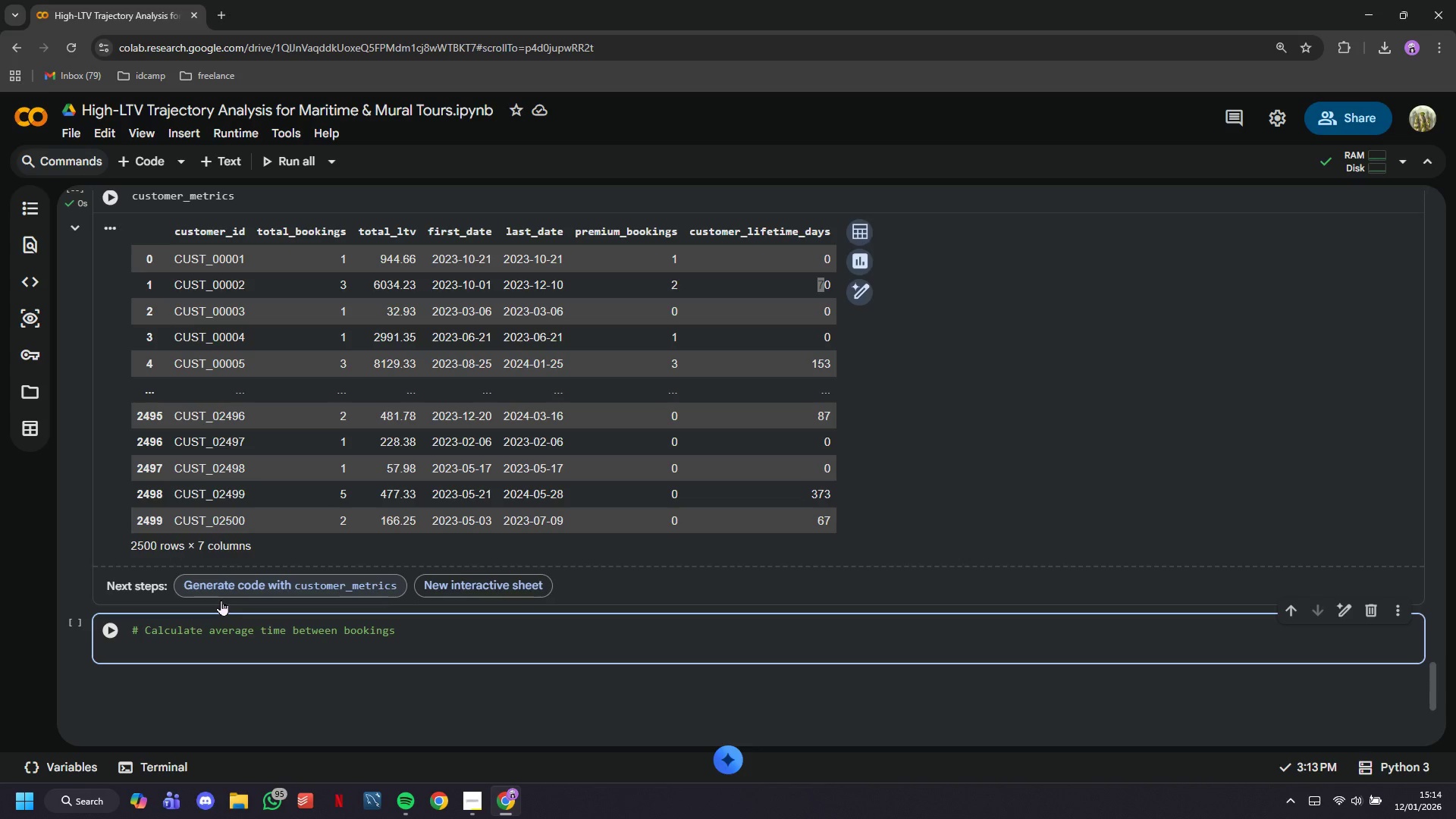 
type(customer_metrics['avg_dats)
key(Backspace)
key(Backspace)
type(ys_between_bookings)
 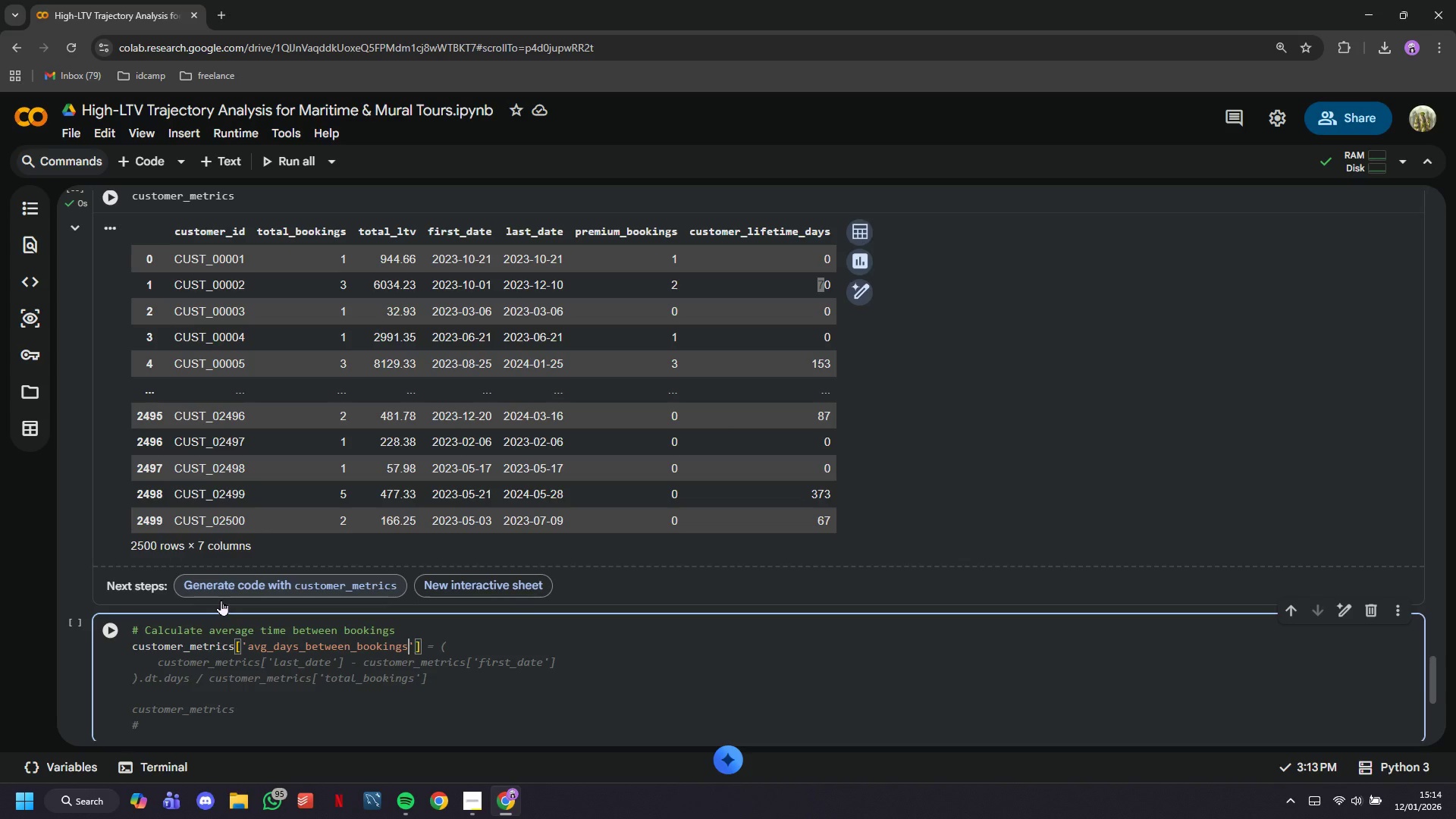 
 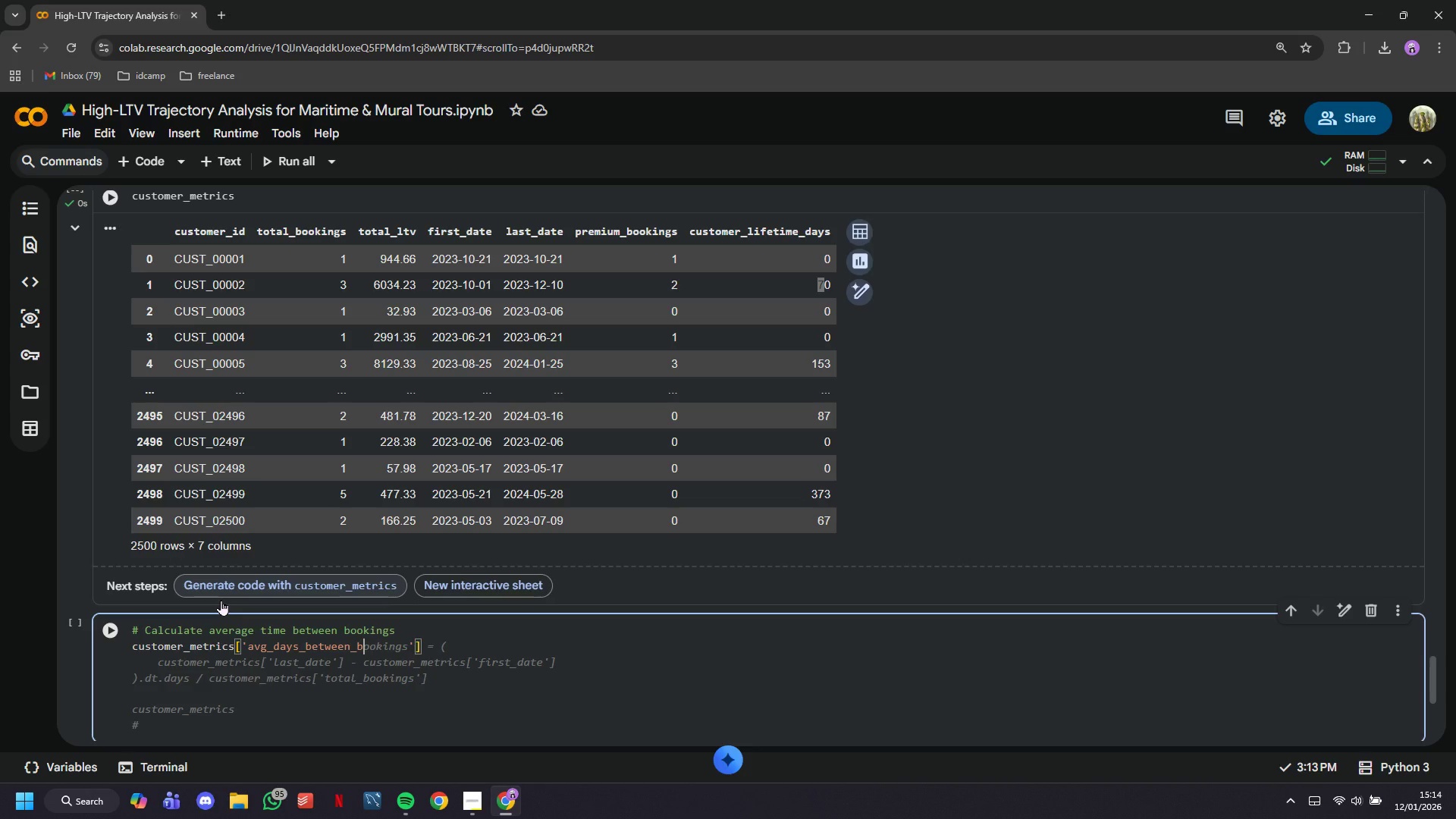 
key(ArrowRight)
 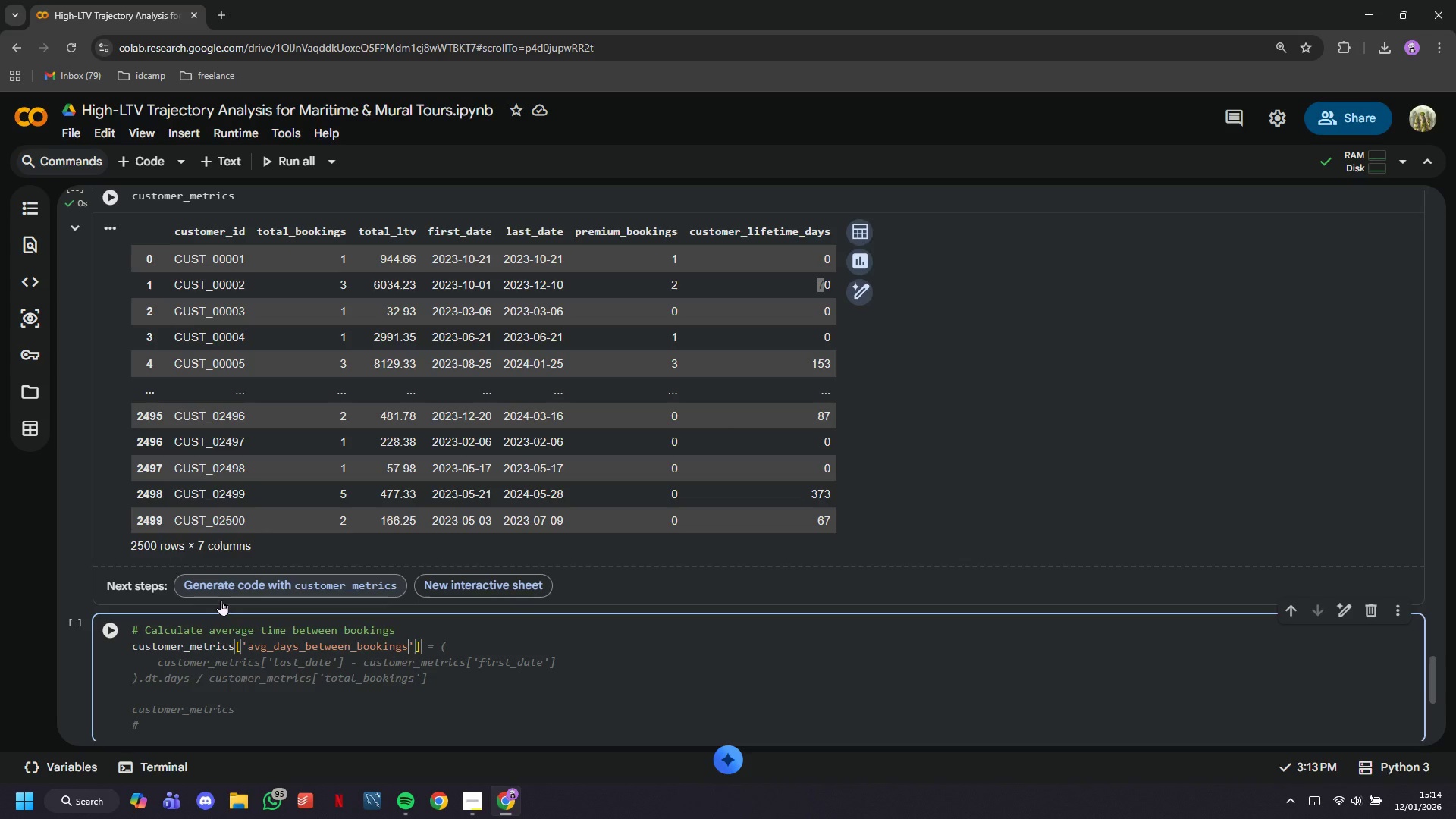 
key(ArrowRight)
 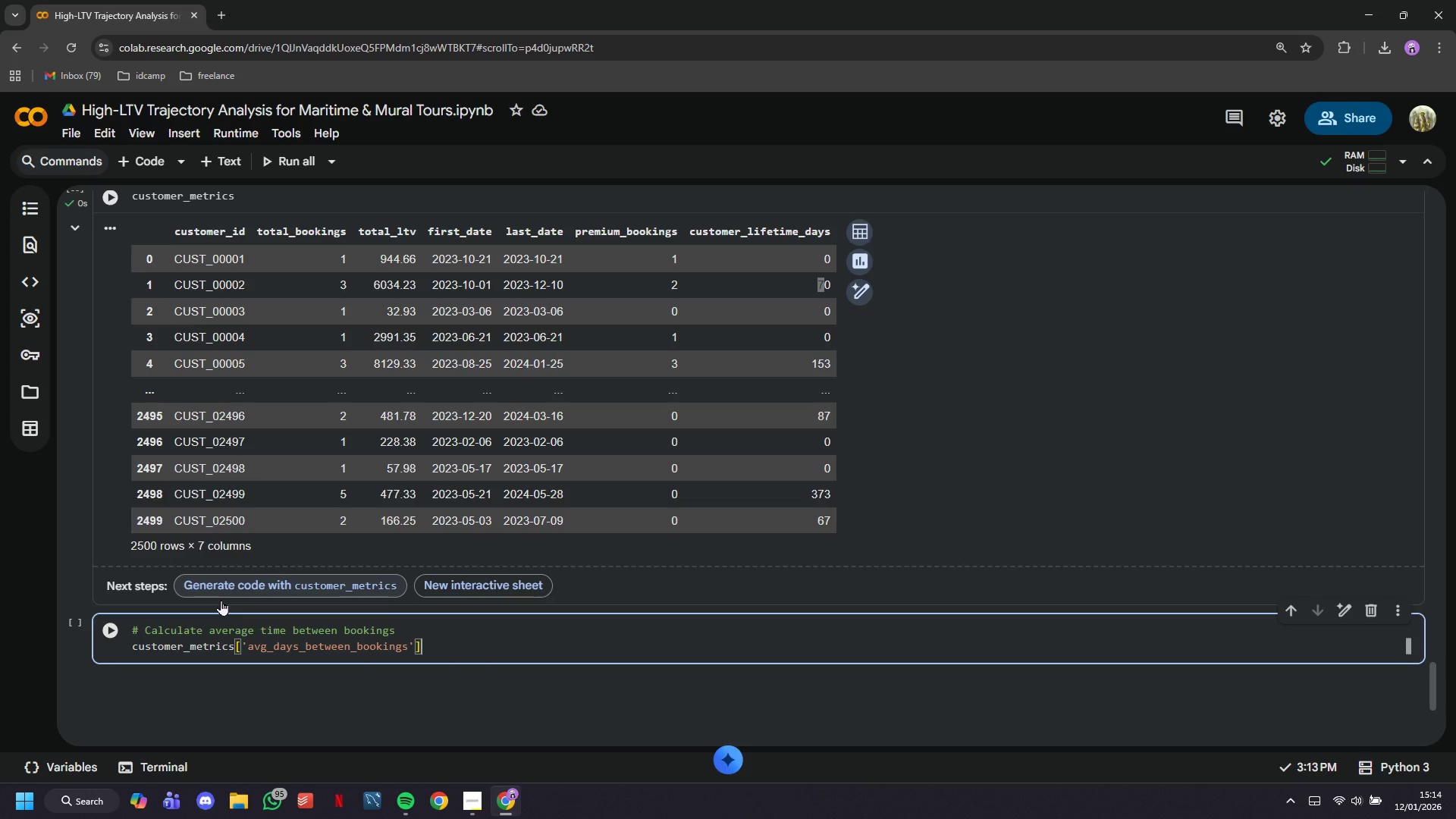 
type( = np.where()
 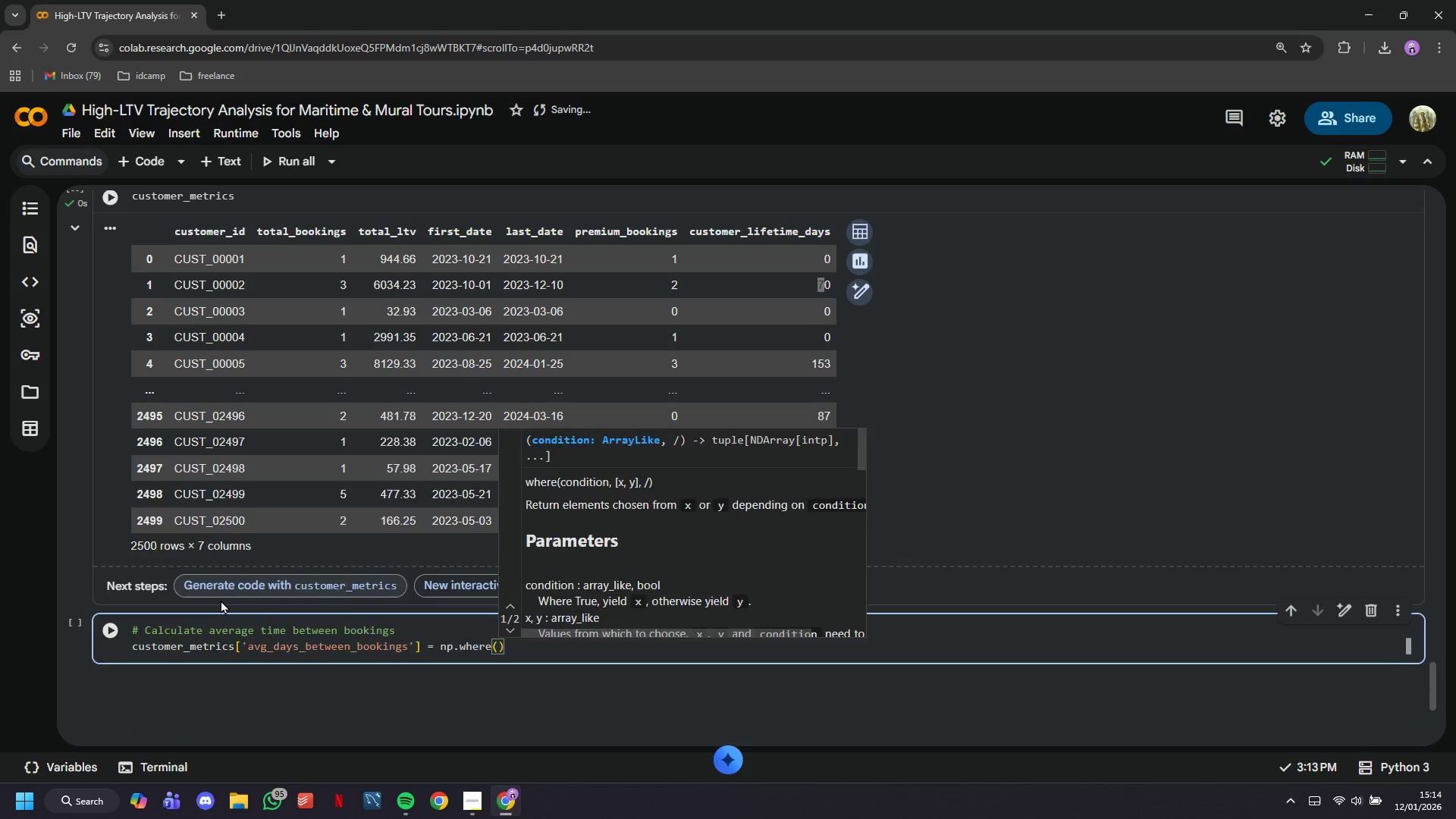 
key(Enter)
 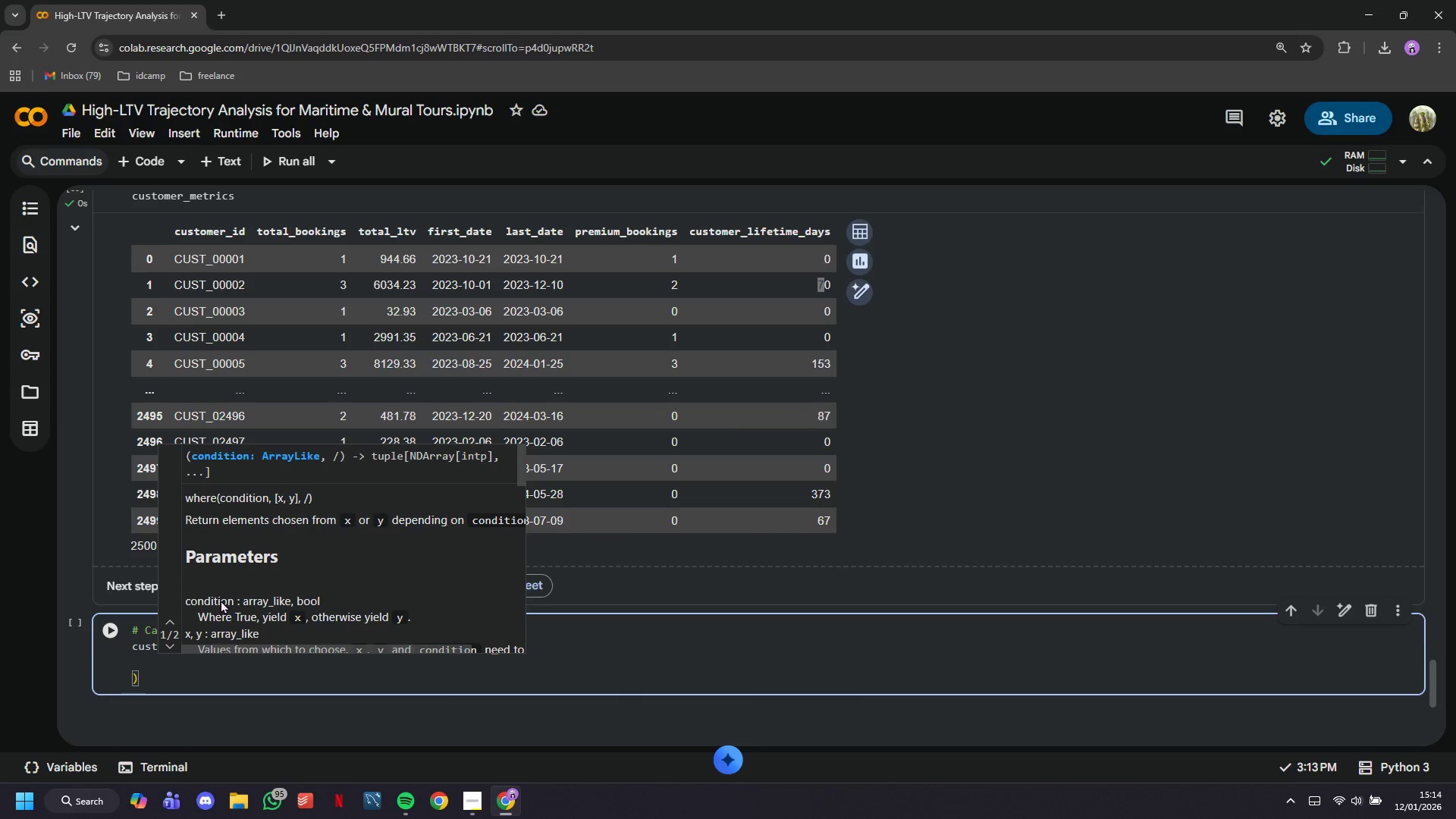 
type(customer_metrics['total_bookings)
 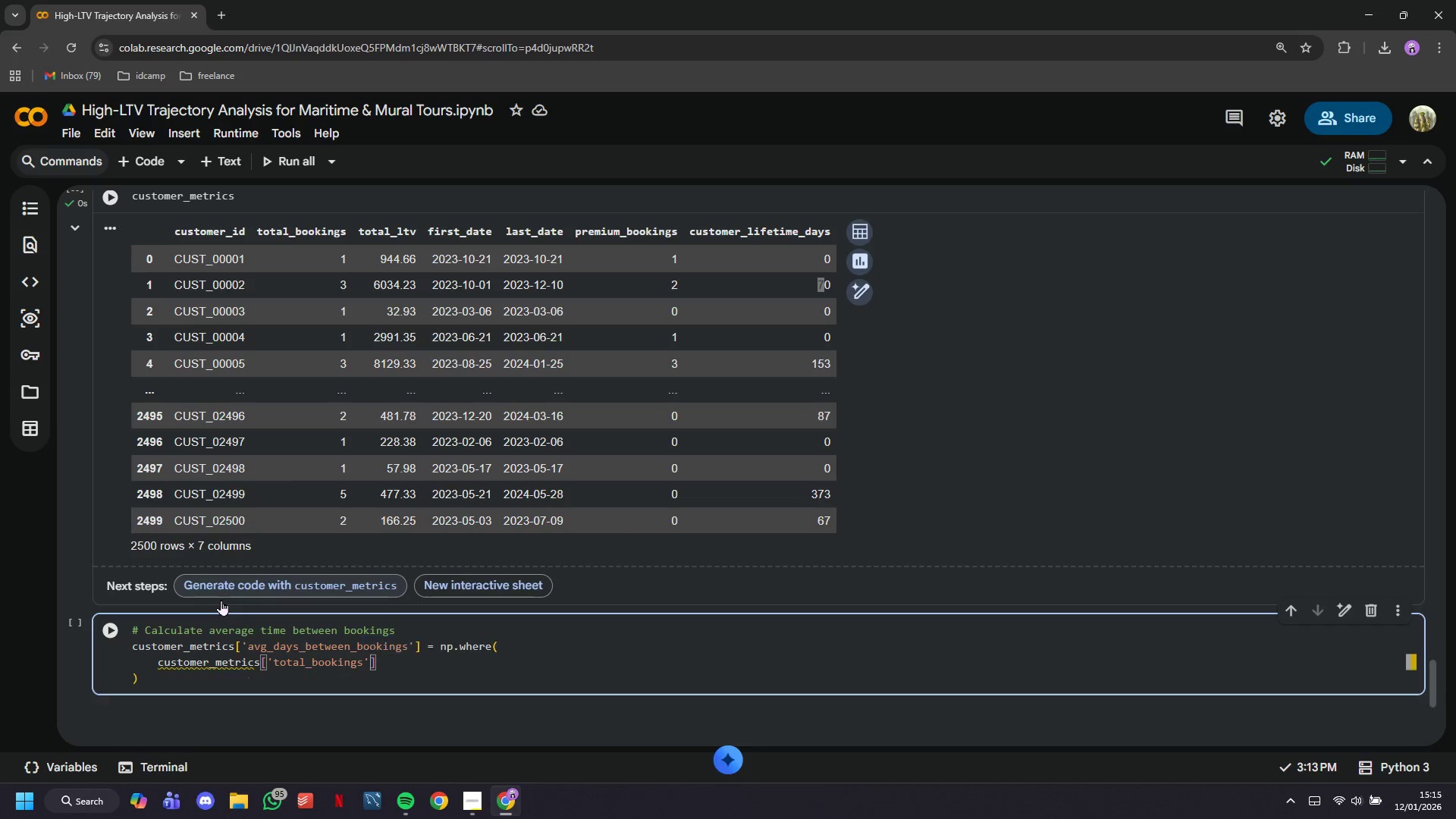 
 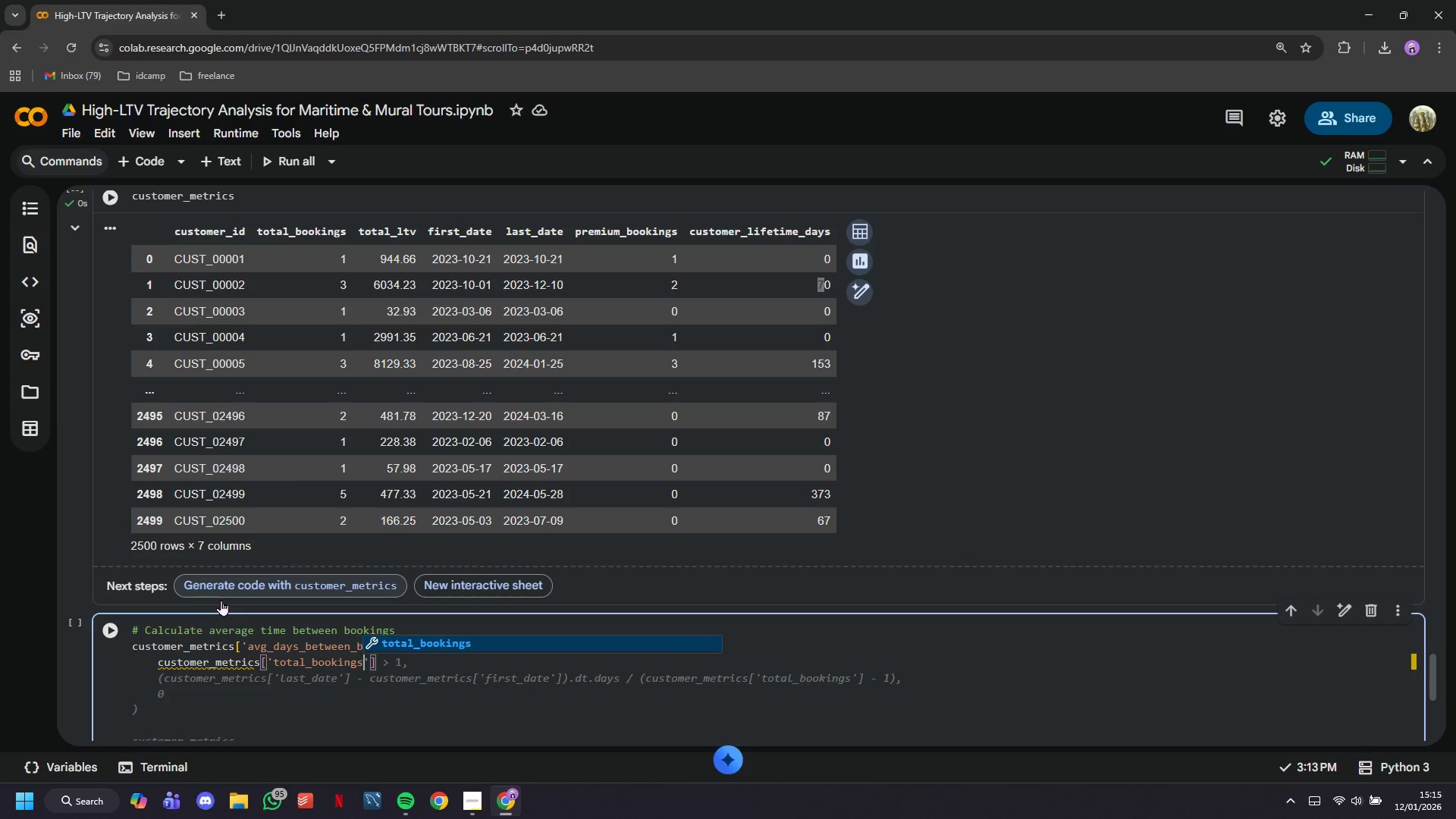 
key(ArrowRight)
 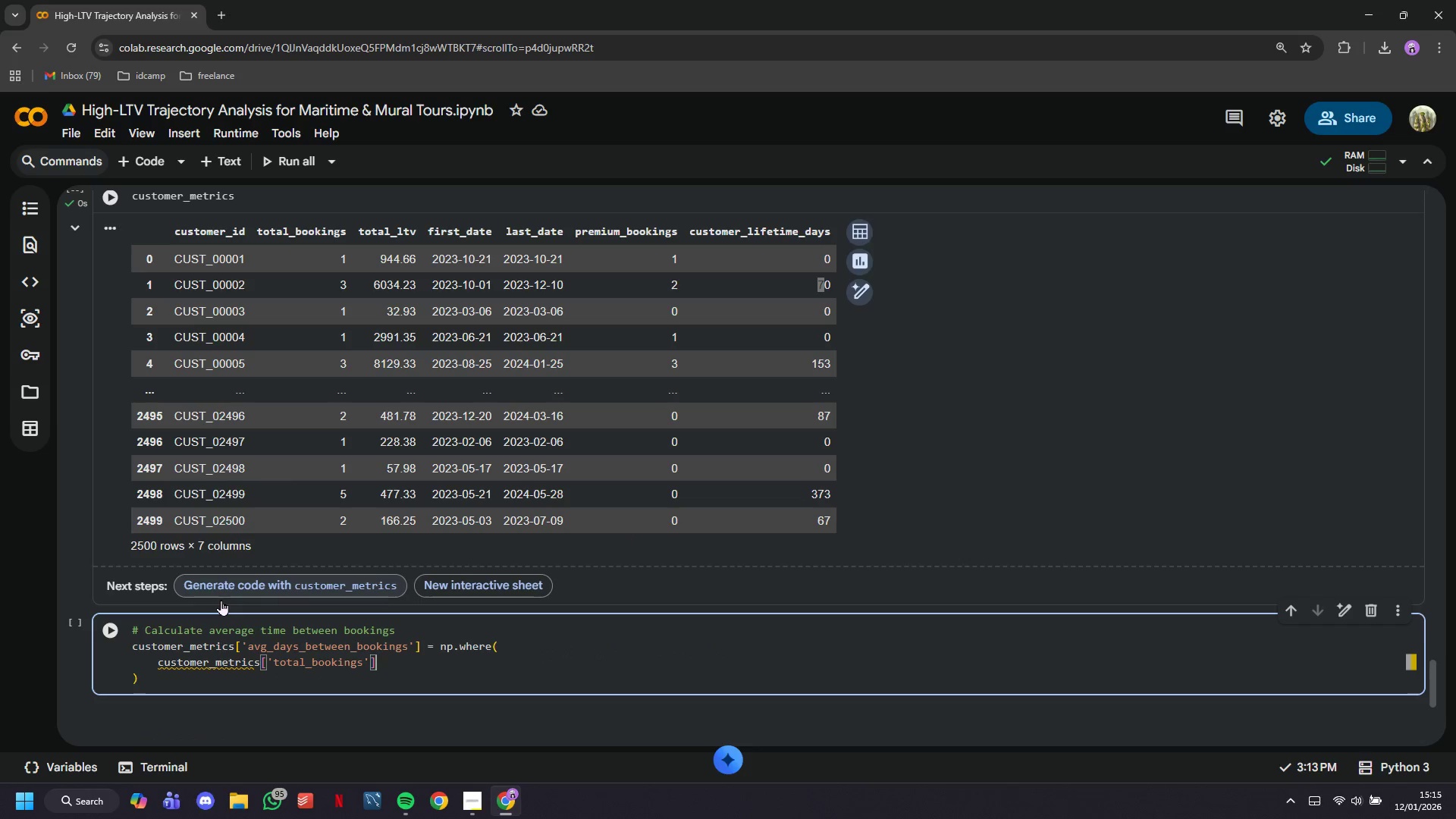 
key(ArrowRight)
 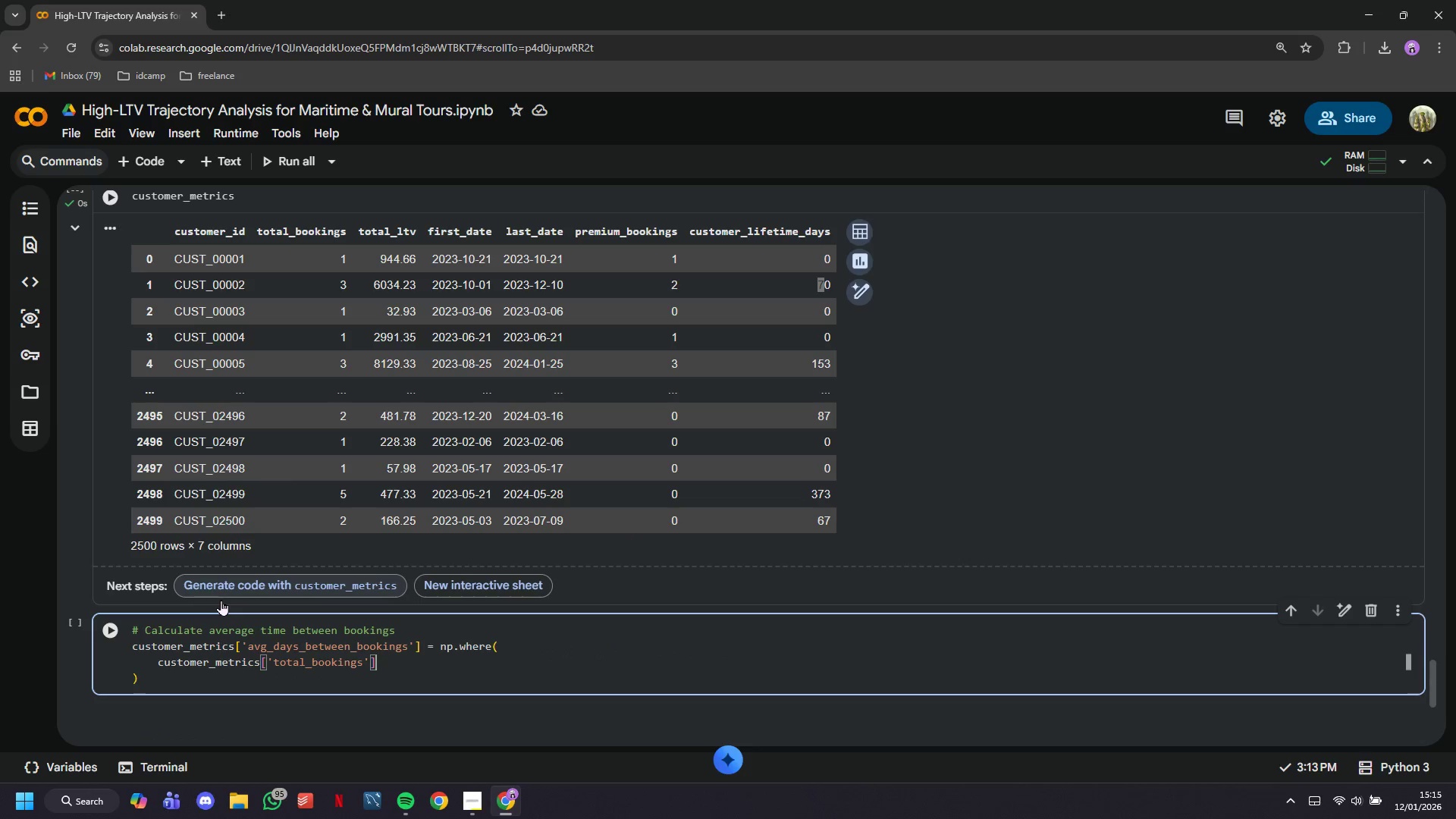 
key(Space)
 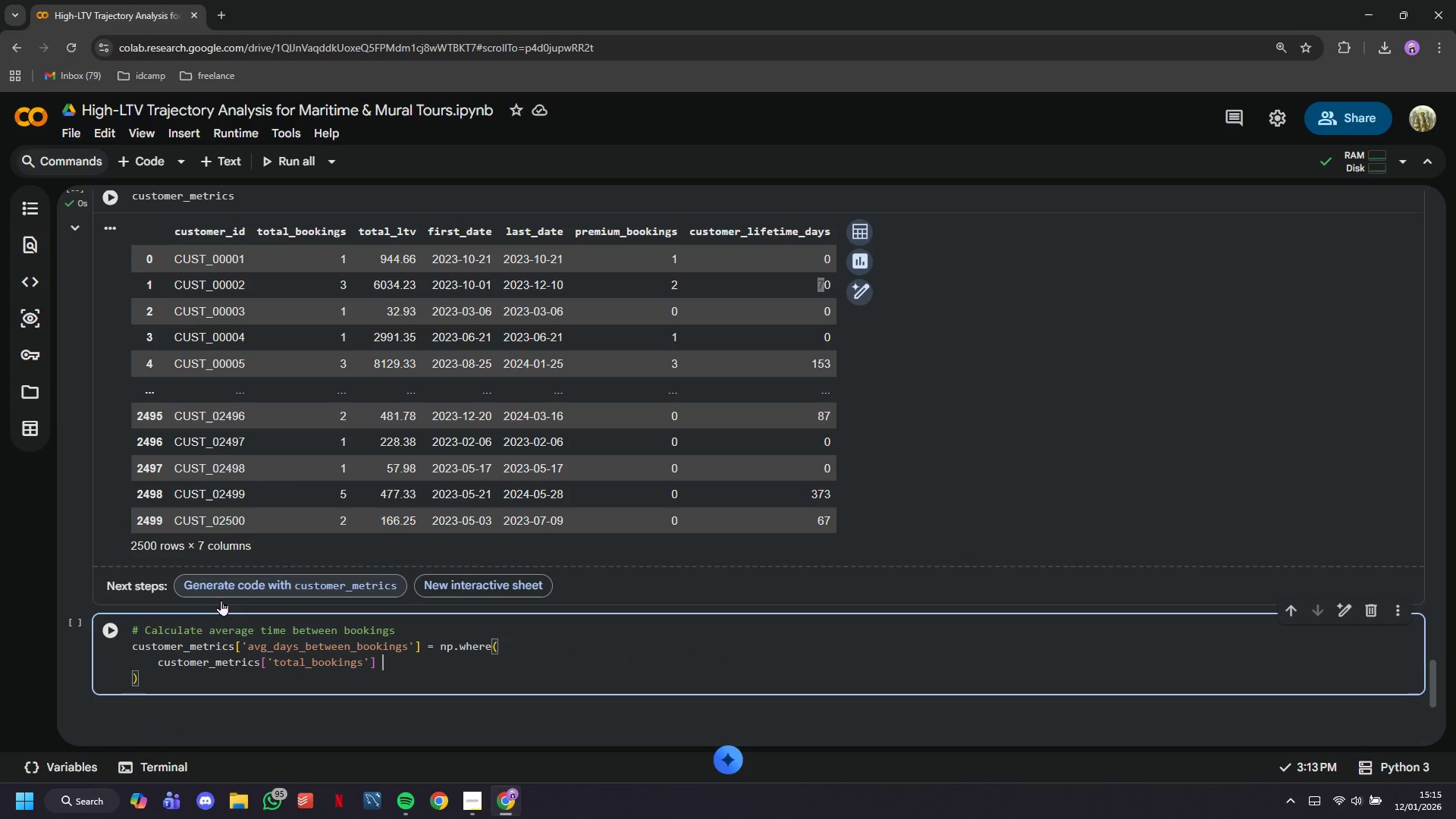 
key(Shift+Period)
 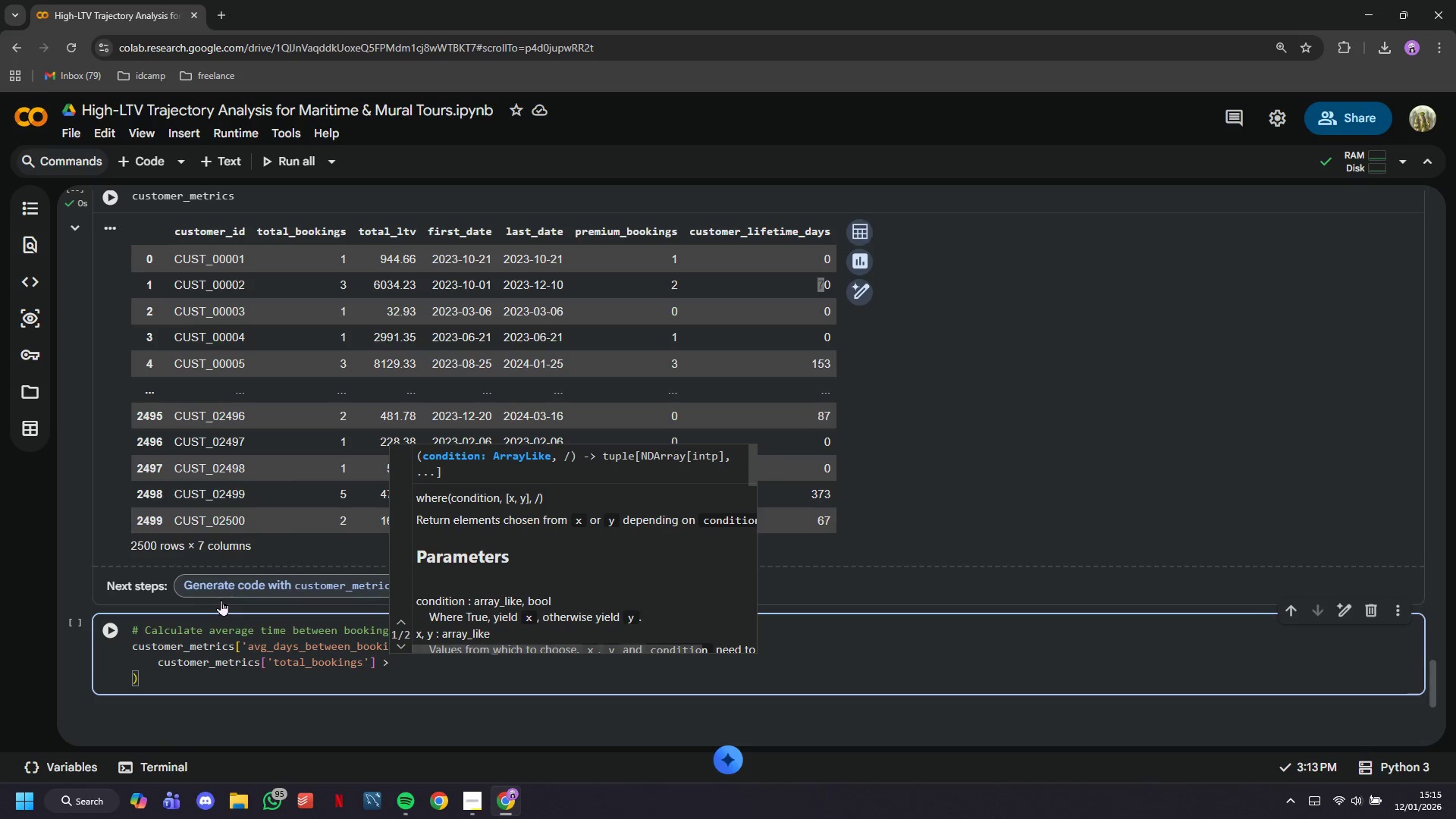 
key(1)
 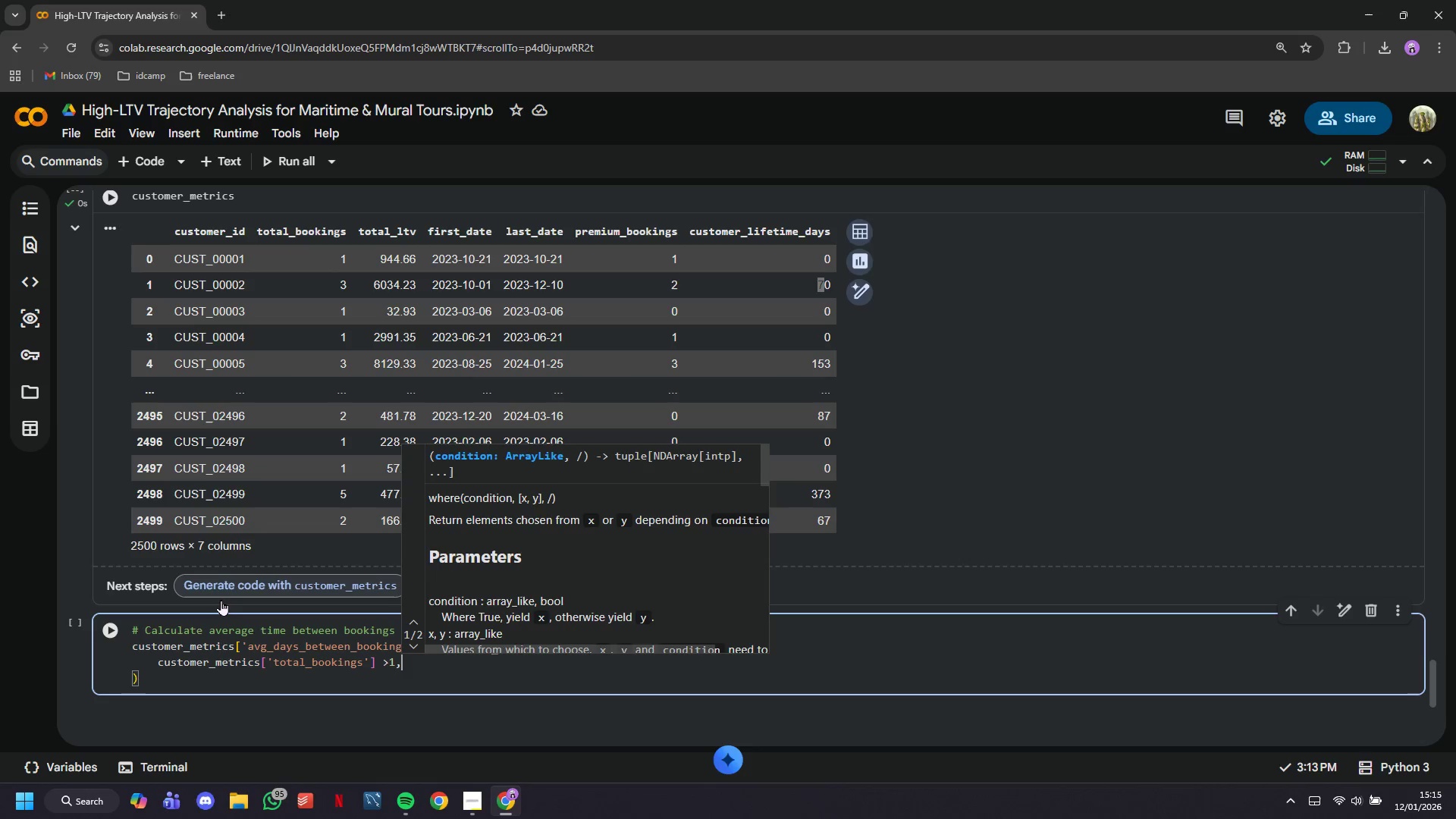 
key(Comma)
 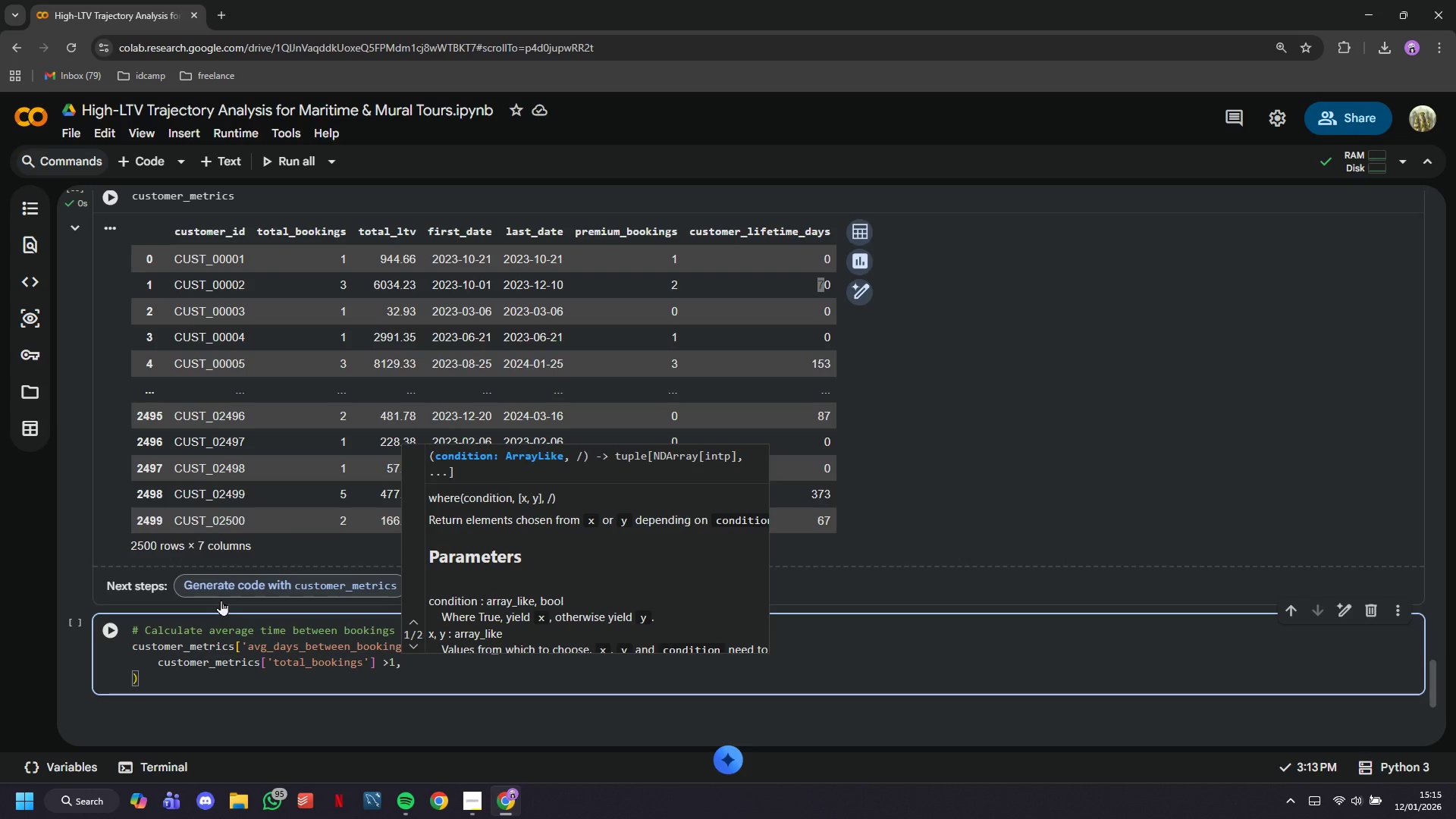 
key(Enter)
 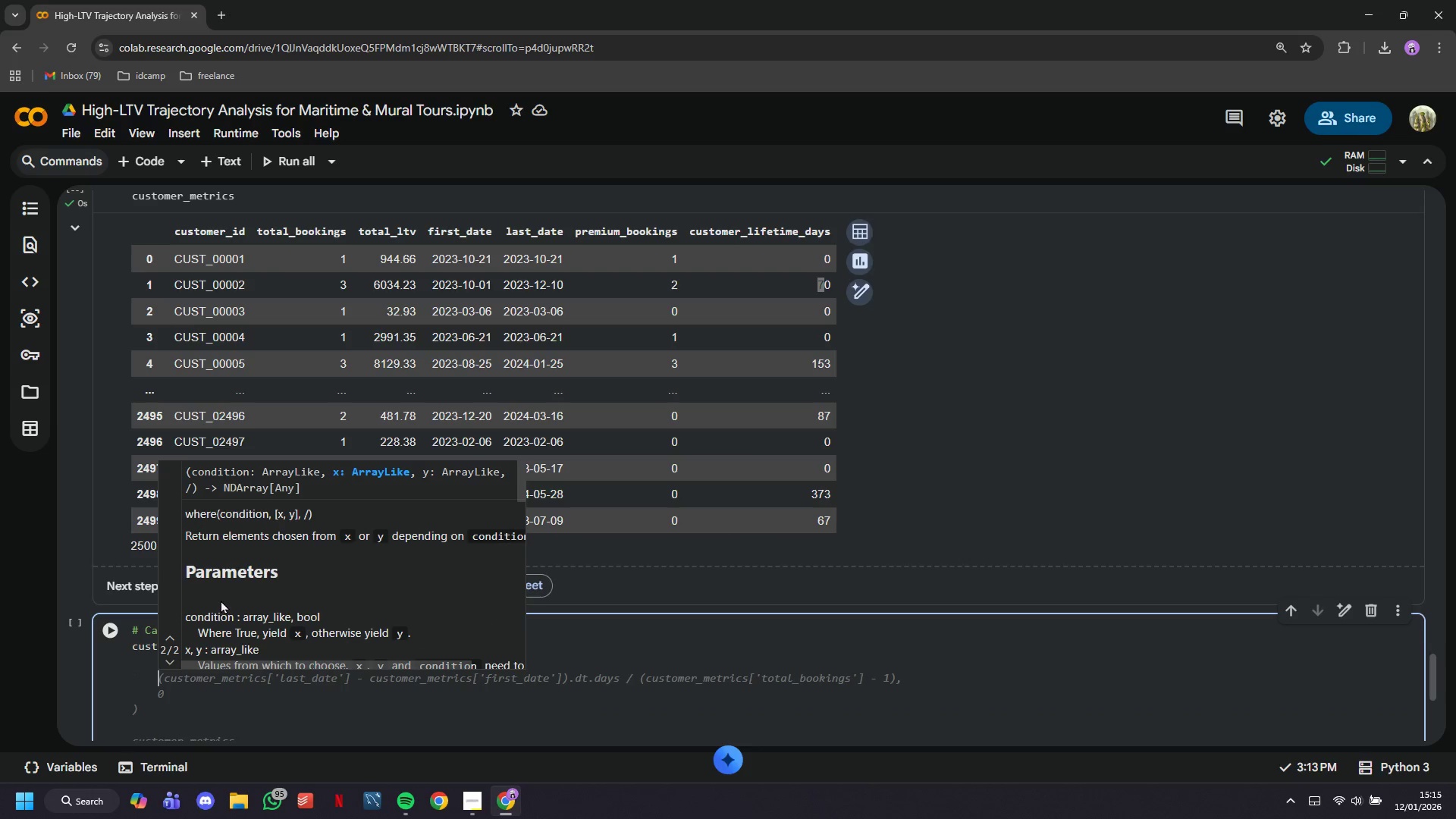 
type(customer)
 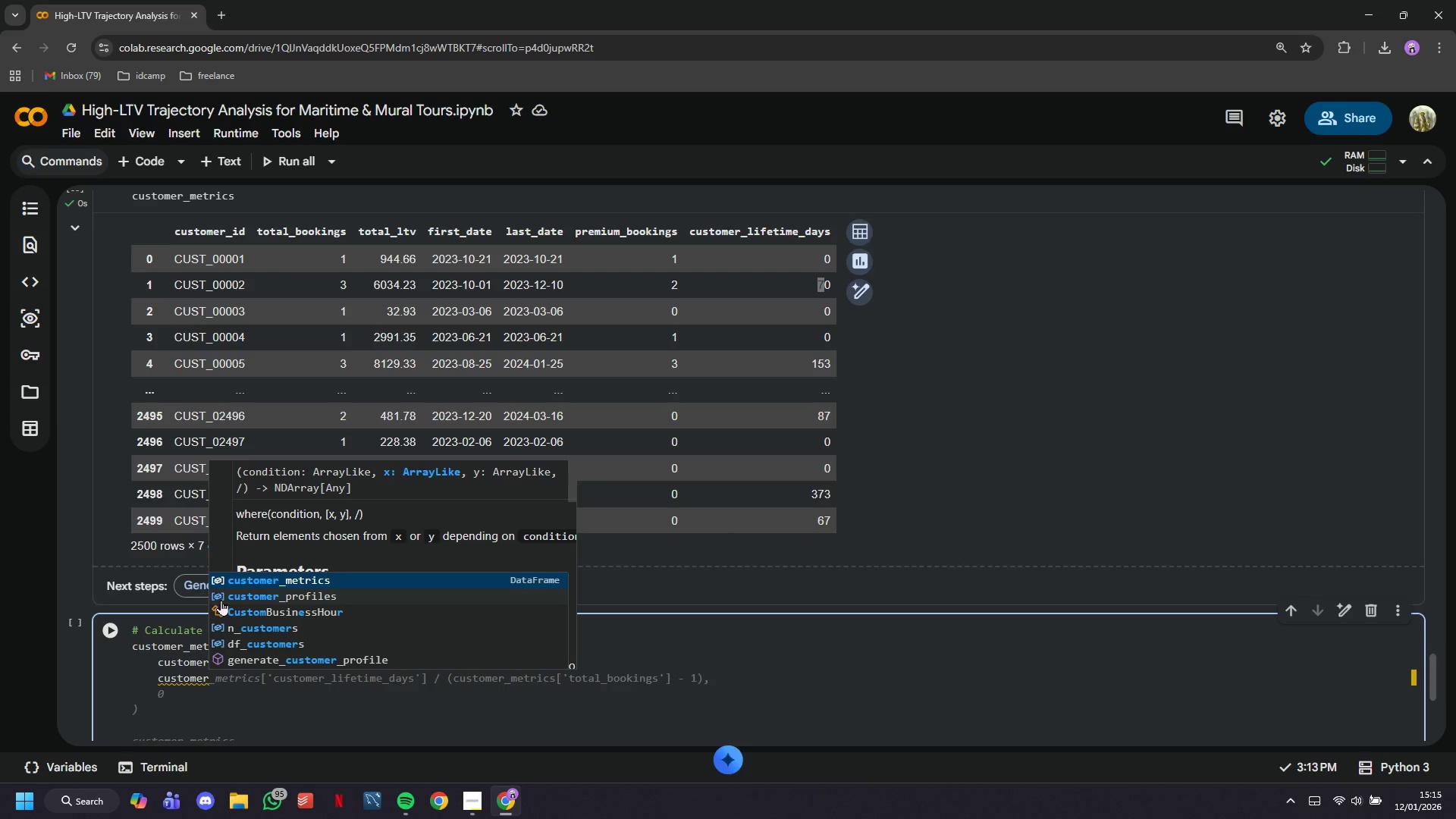 
key(Tab)
 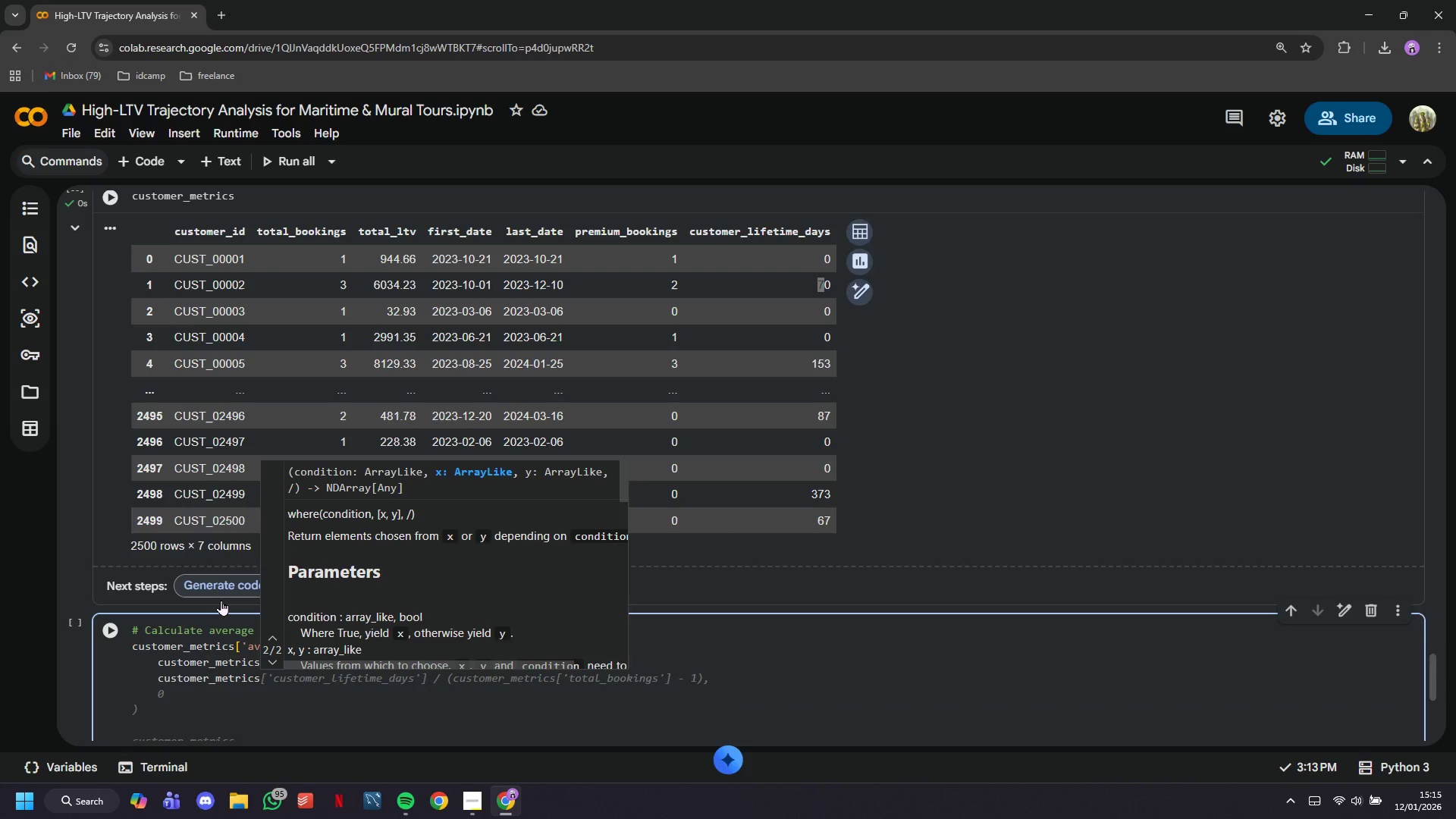 
key(Tab)
 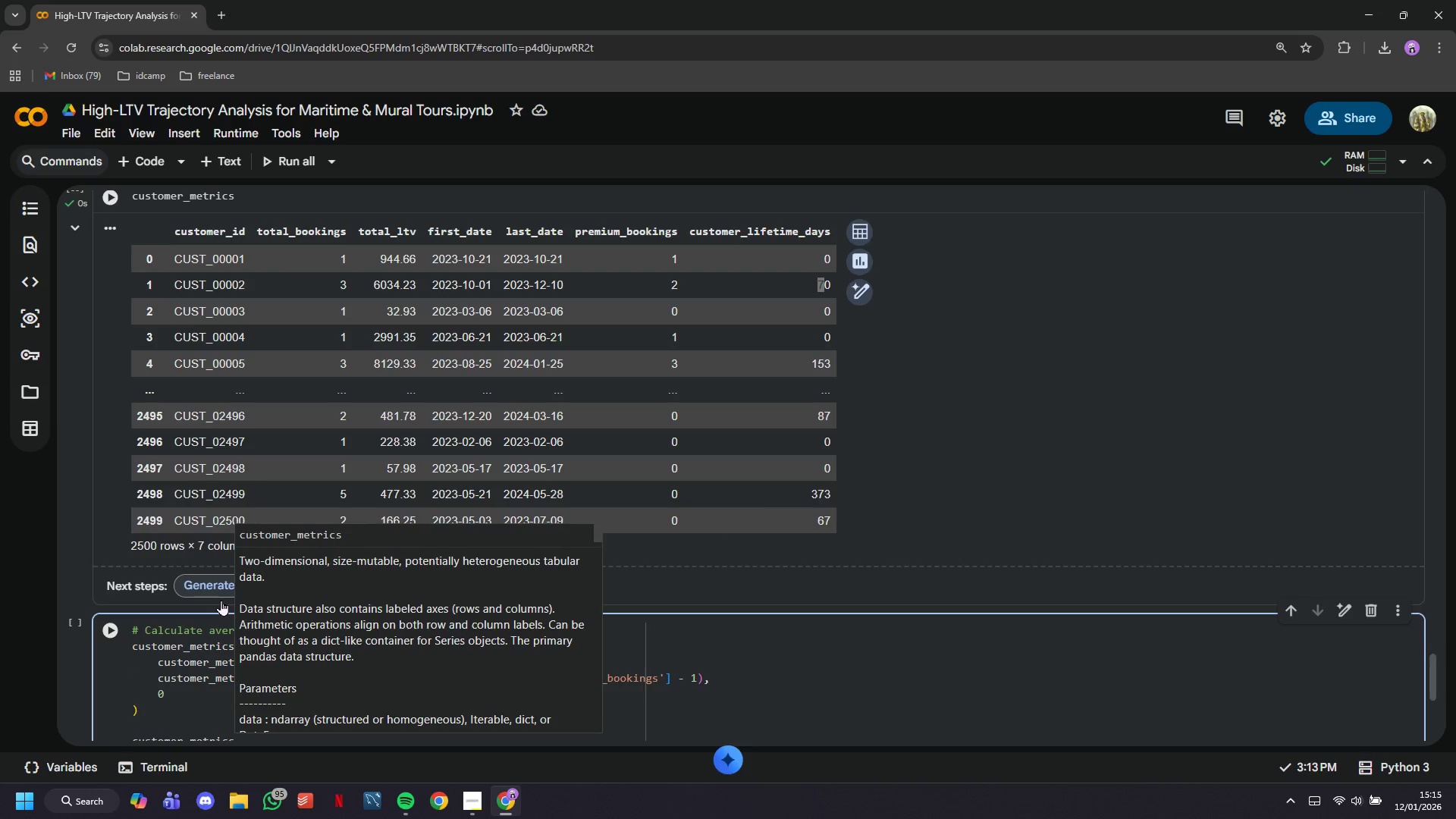 
key(ArrowDown)
 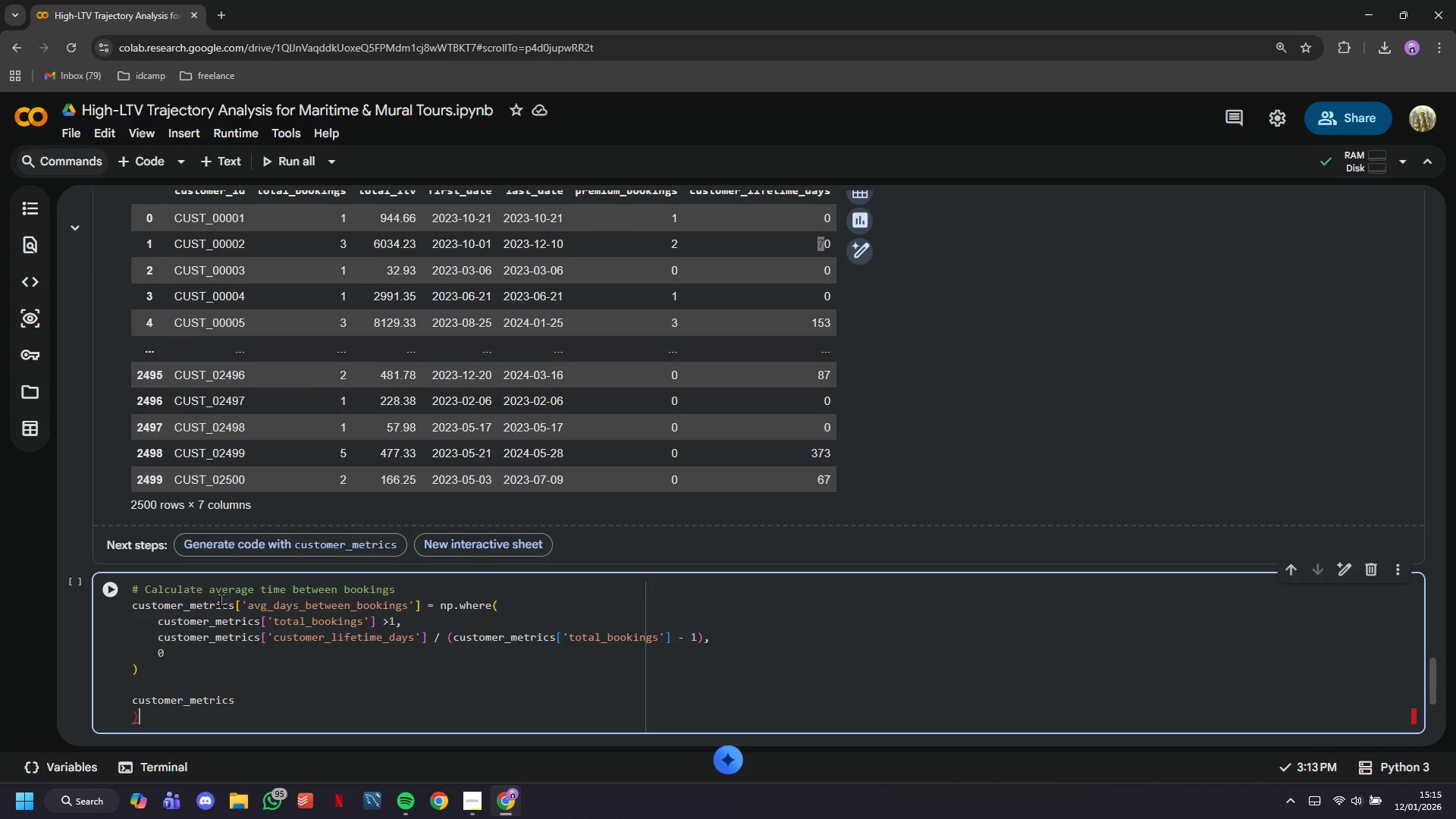 
scroll: coordinate [224, 601], scroll_direction: down, amount: 2.0
 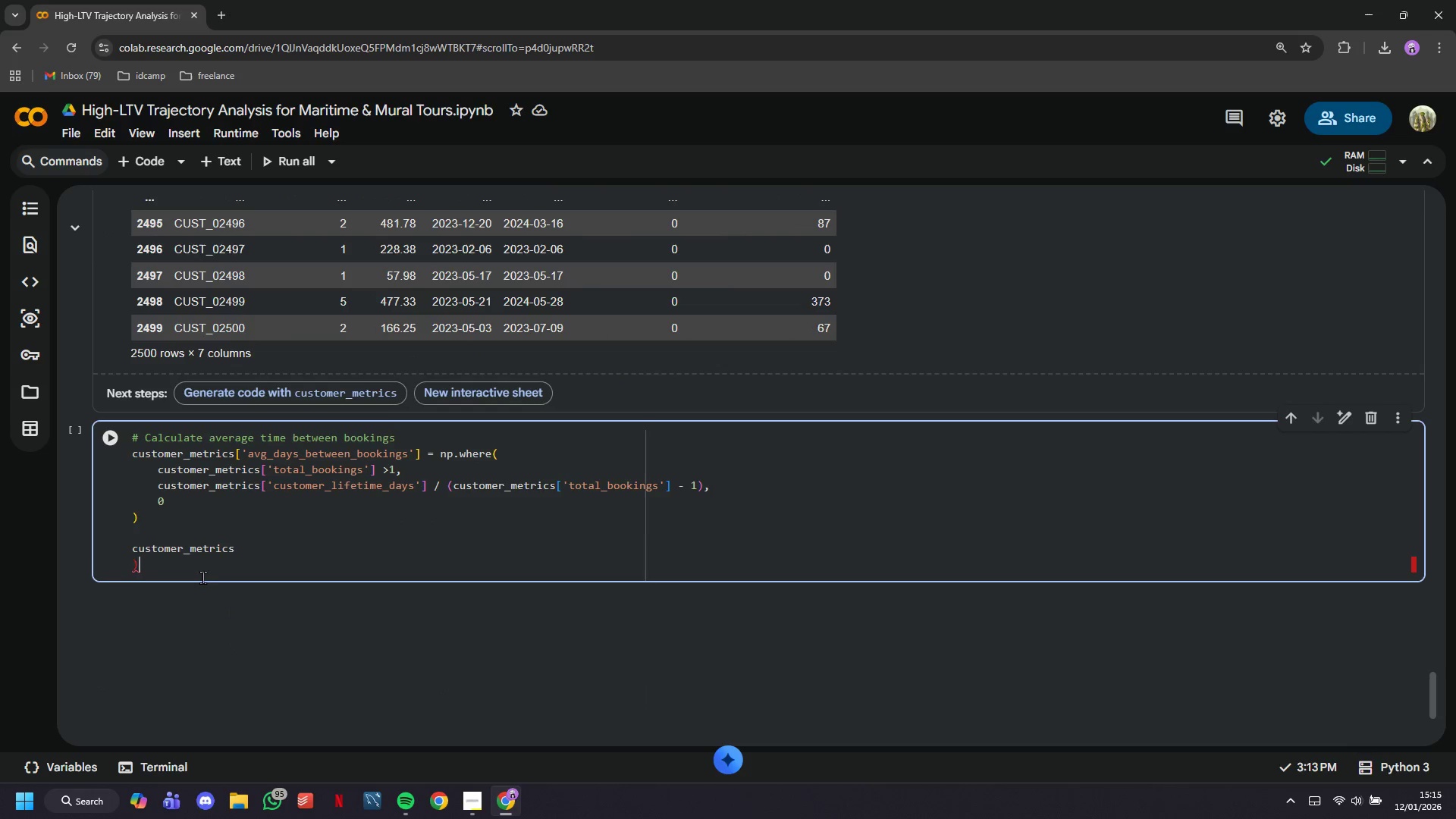 
key(Backspace)
 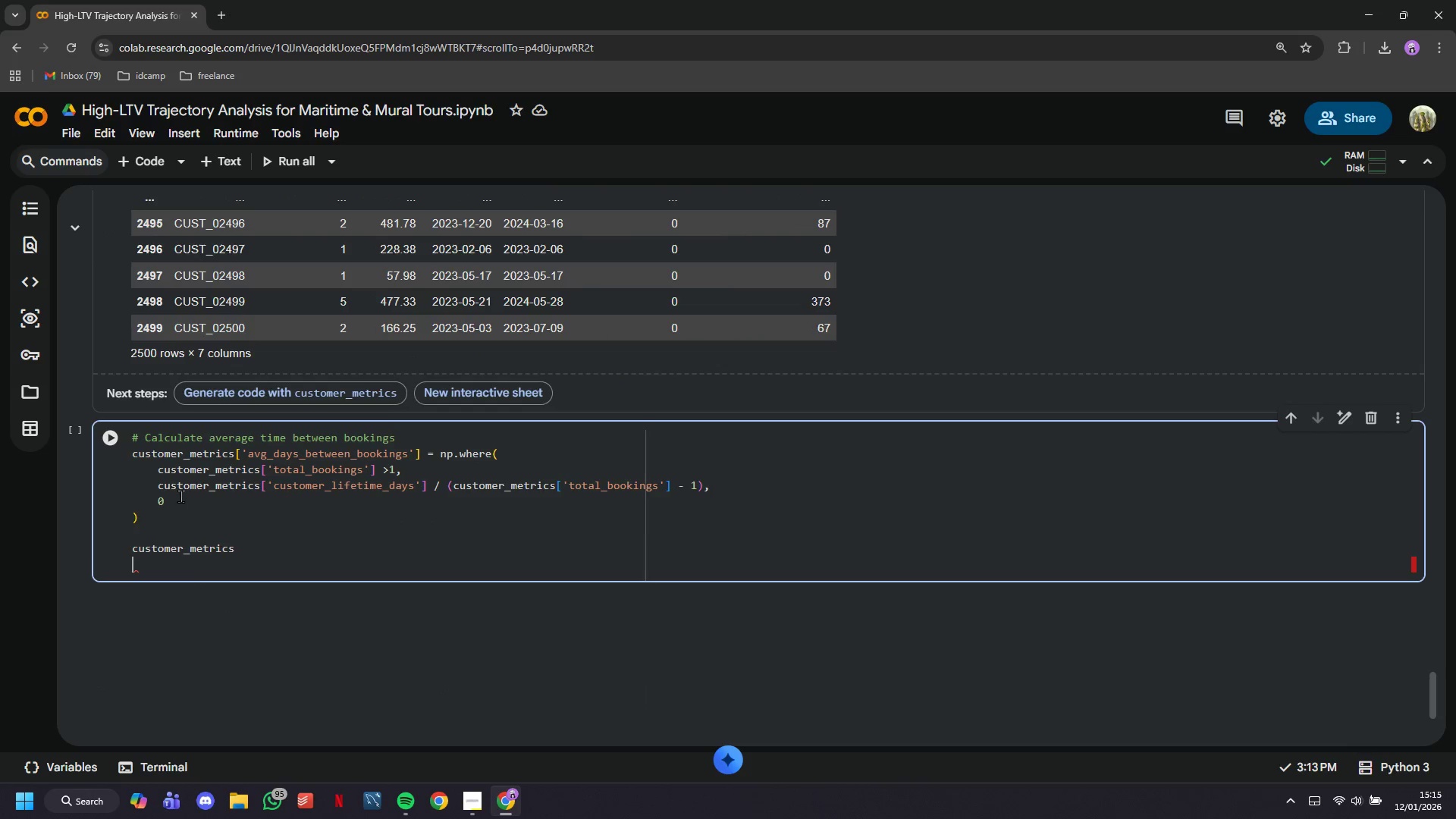 
left_click([180, 496])
 